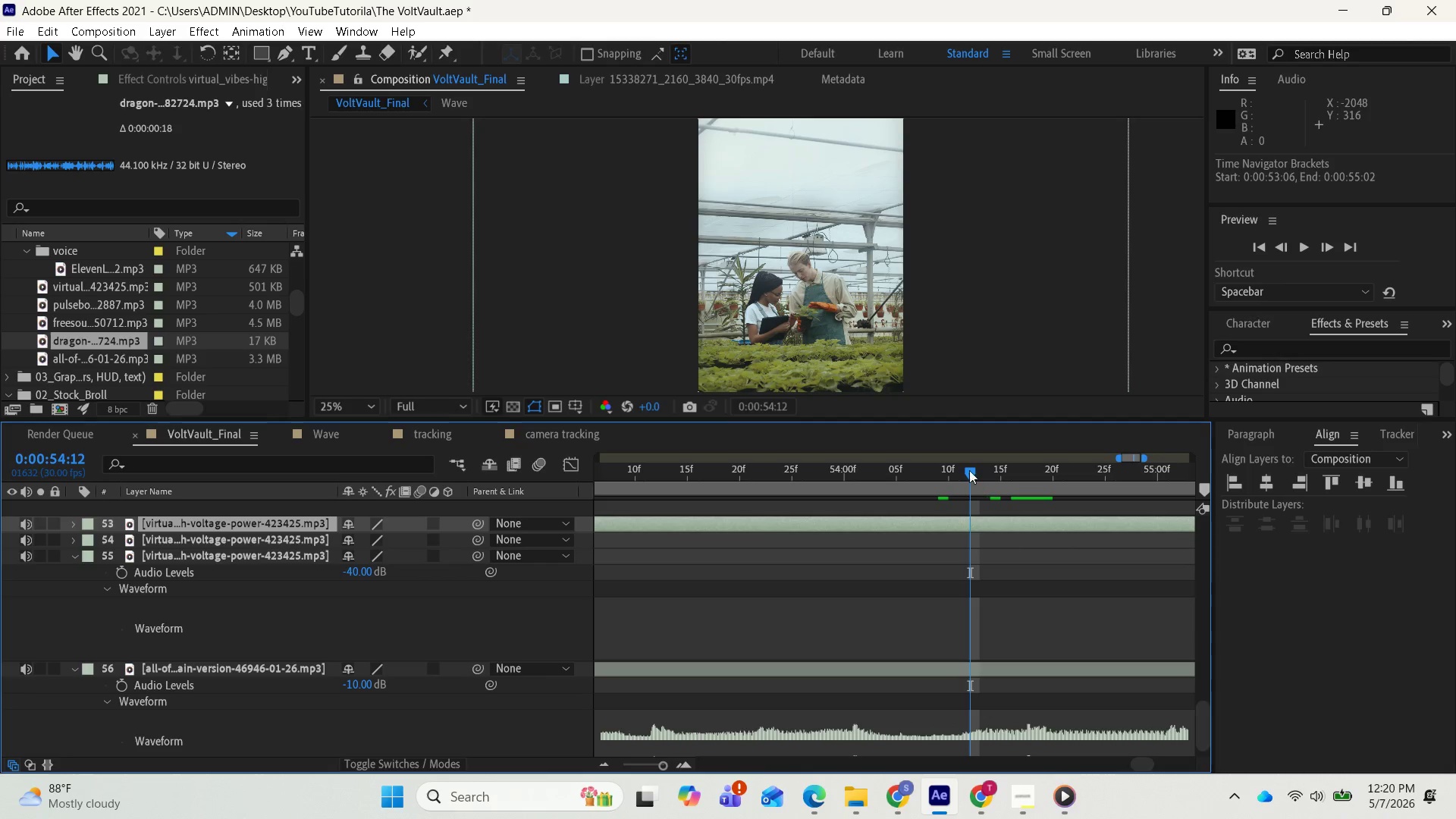 
left_click_drag(start_coordinate=[968, 469], to_coordinate=[962, 469])
 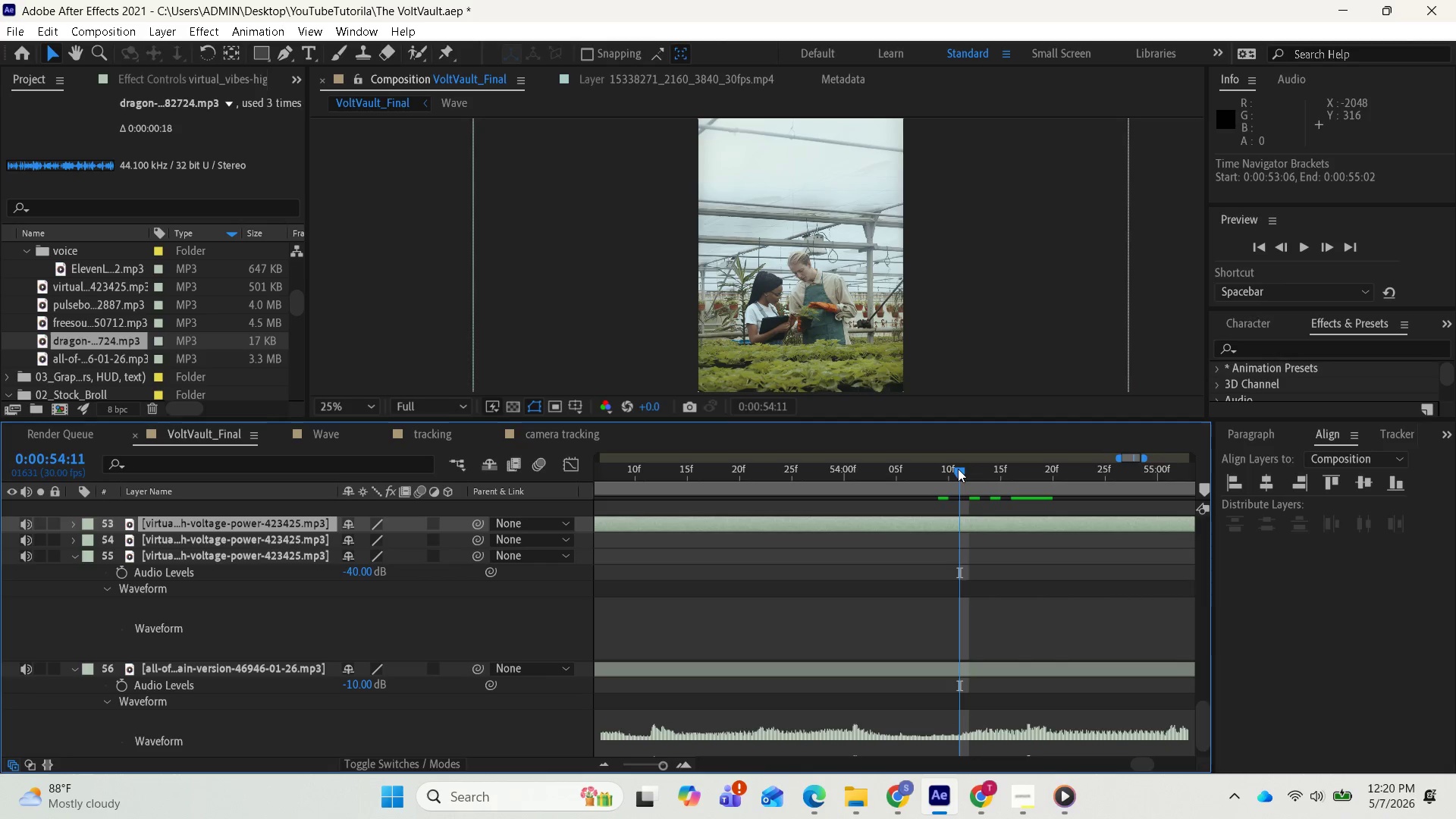 
left_click_drag(start_coordinate=[958, 469], to_coordinate=[949, 469])
 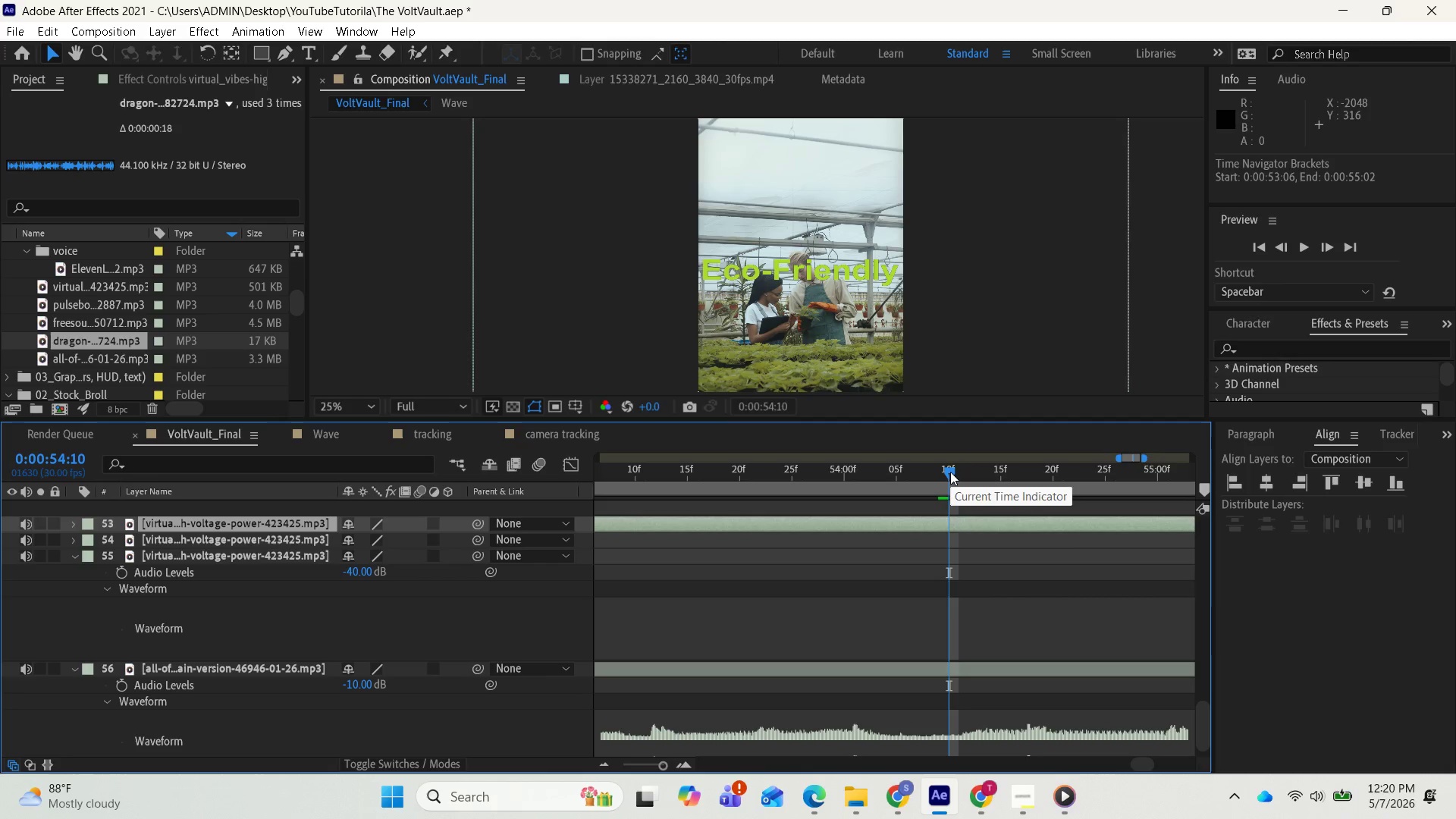 
left_click_drag(start_coordinate=[950, 472], to_coordinate=[940, 472])
 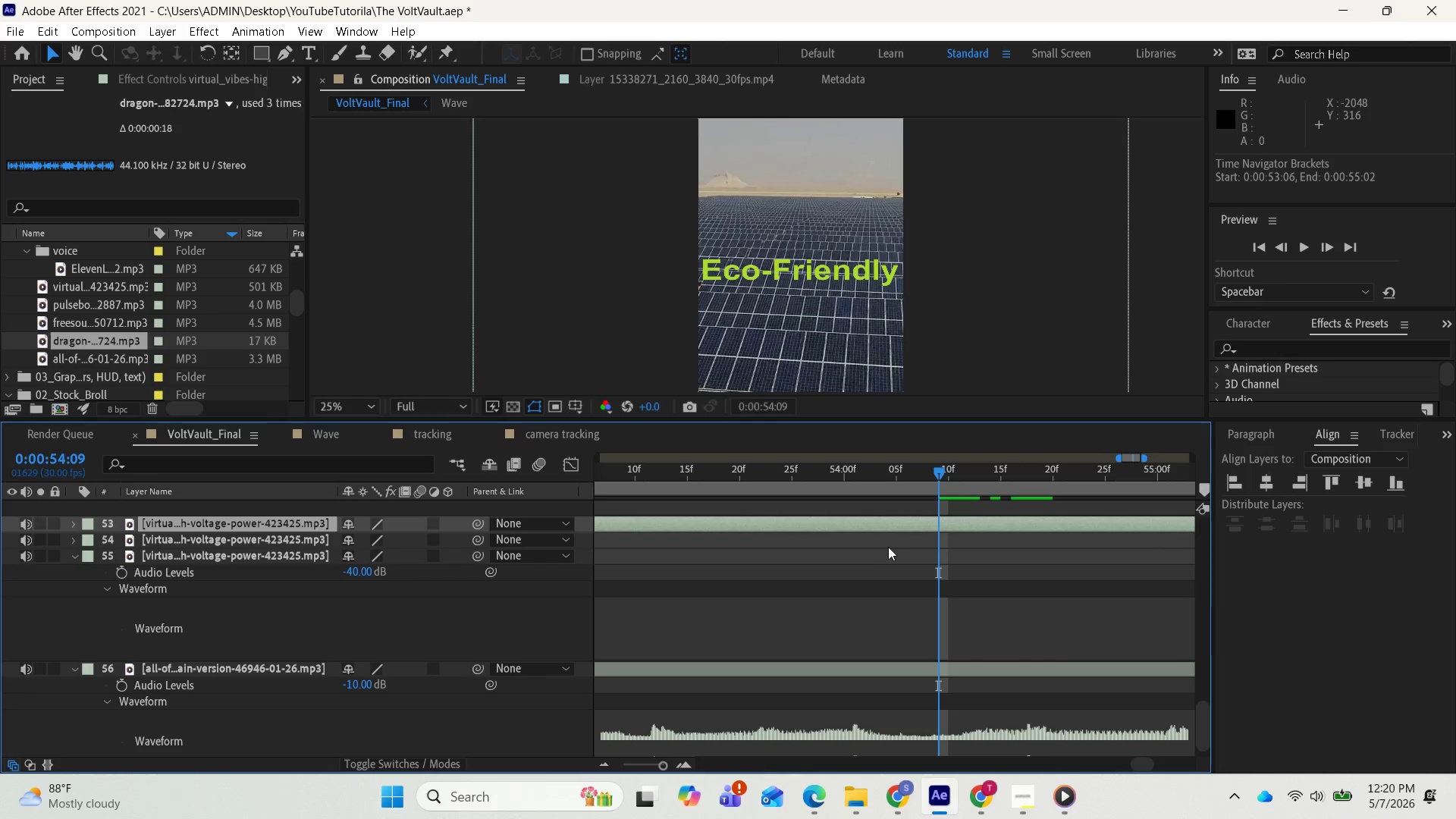 
key(Alt+BracketRight)
 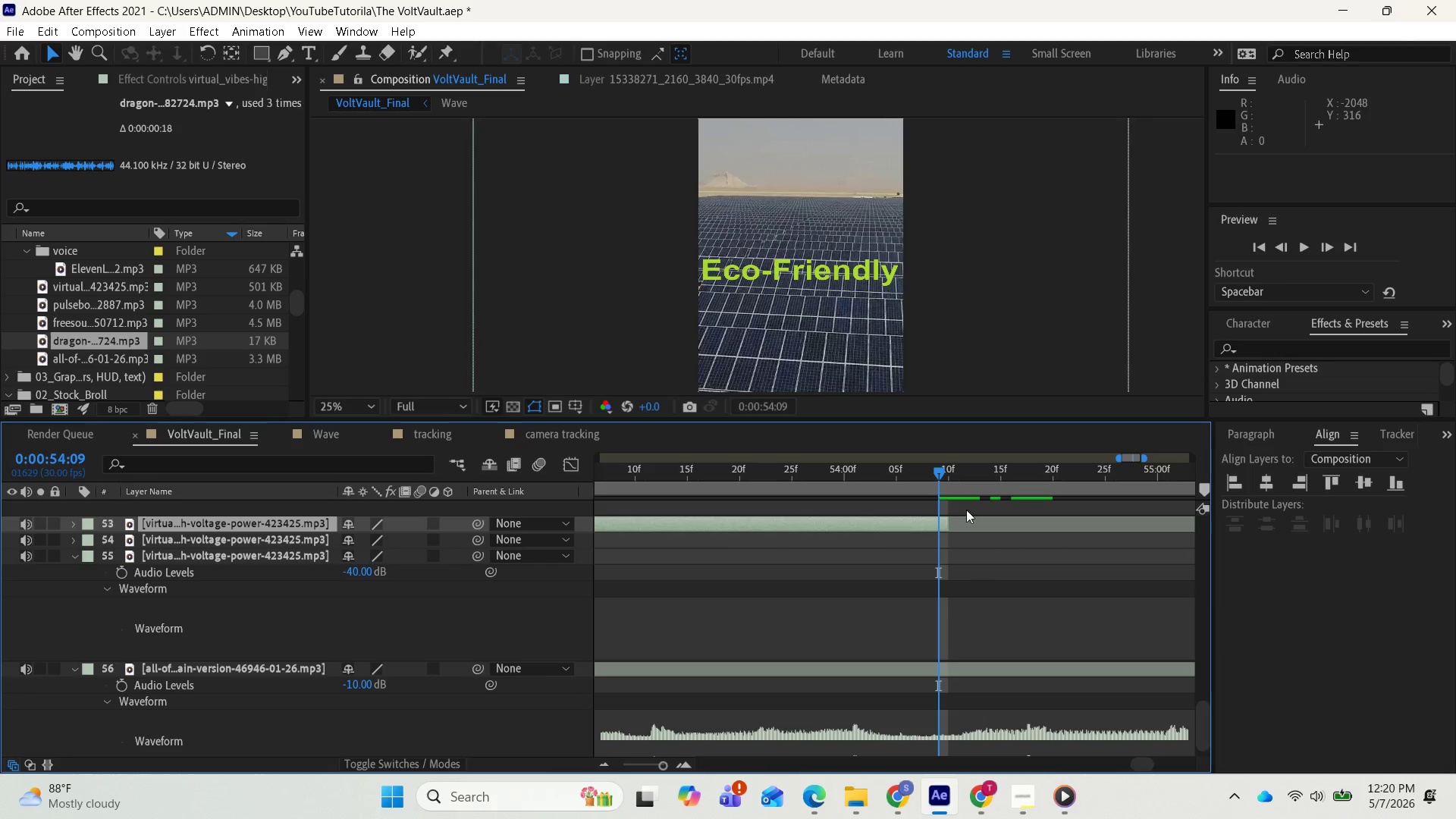 
left_click_drag(start_coordinate=[940, 477], to_coordinate=[947, 477])
 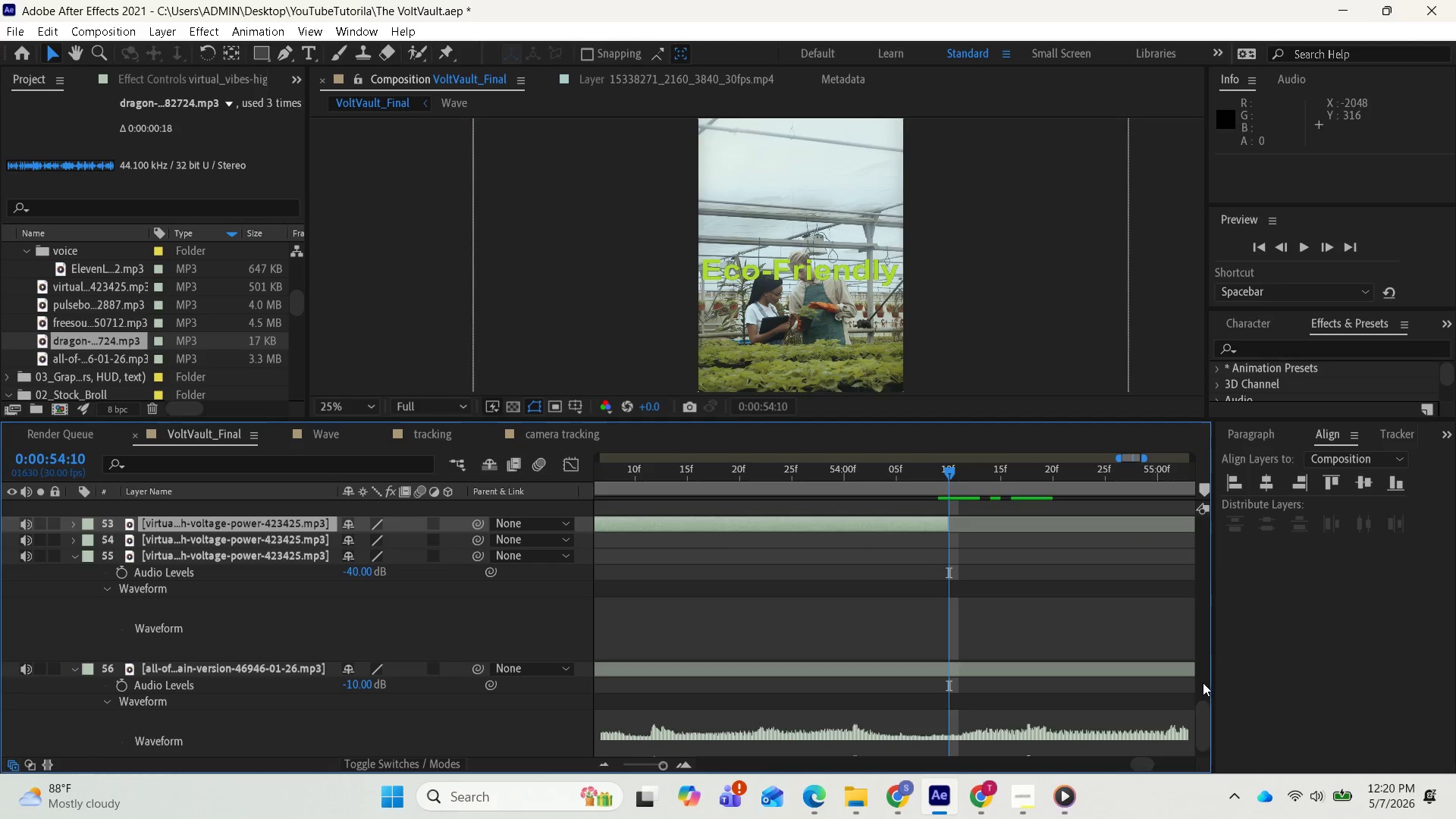 
left_click_drag(start_coordinate=[1201, 712], to_coordinate=[1188, 508])
 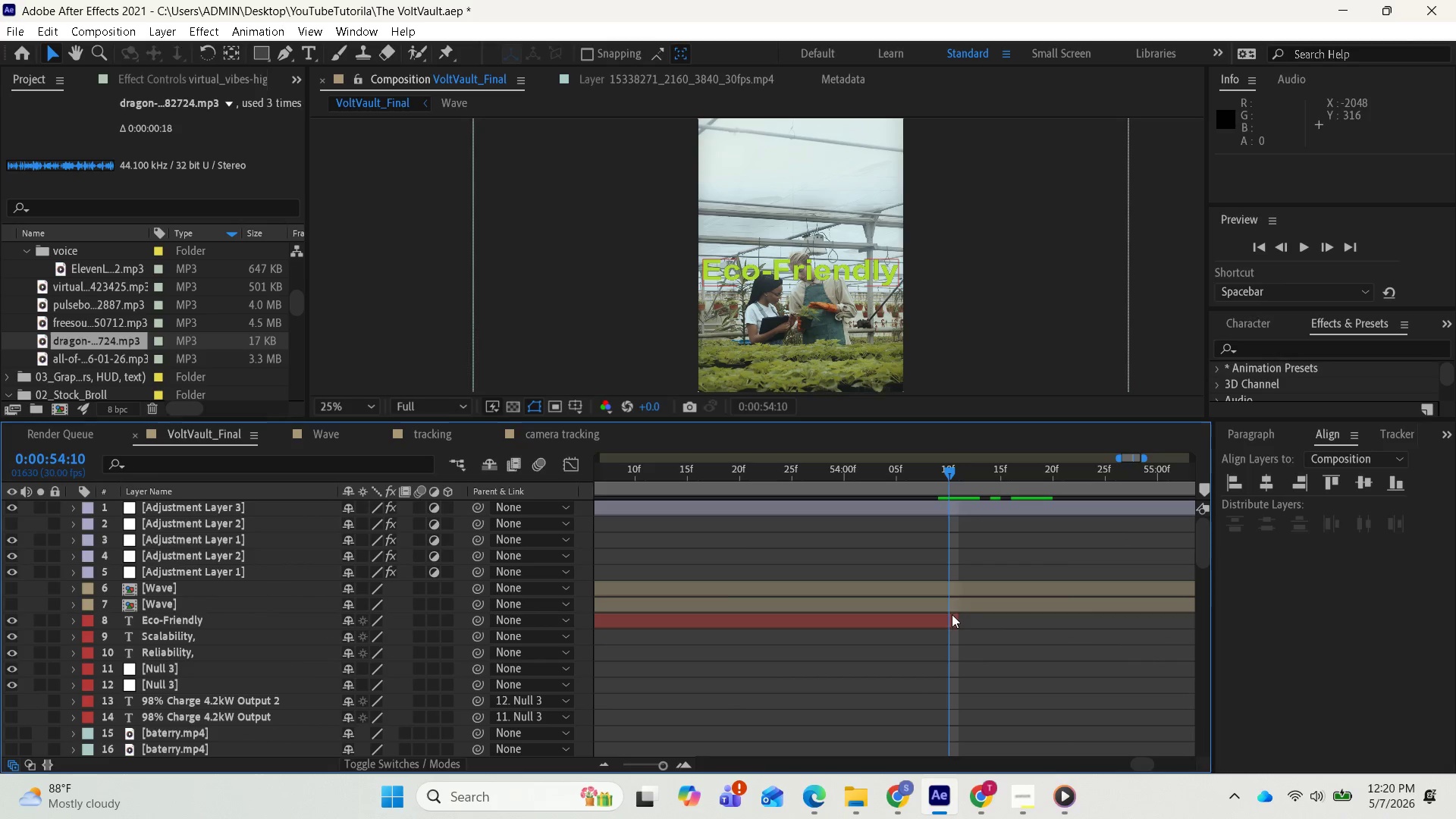 
left_click_drag(start_coordinate=[957, 617], to_coordinate=[949, 617])
 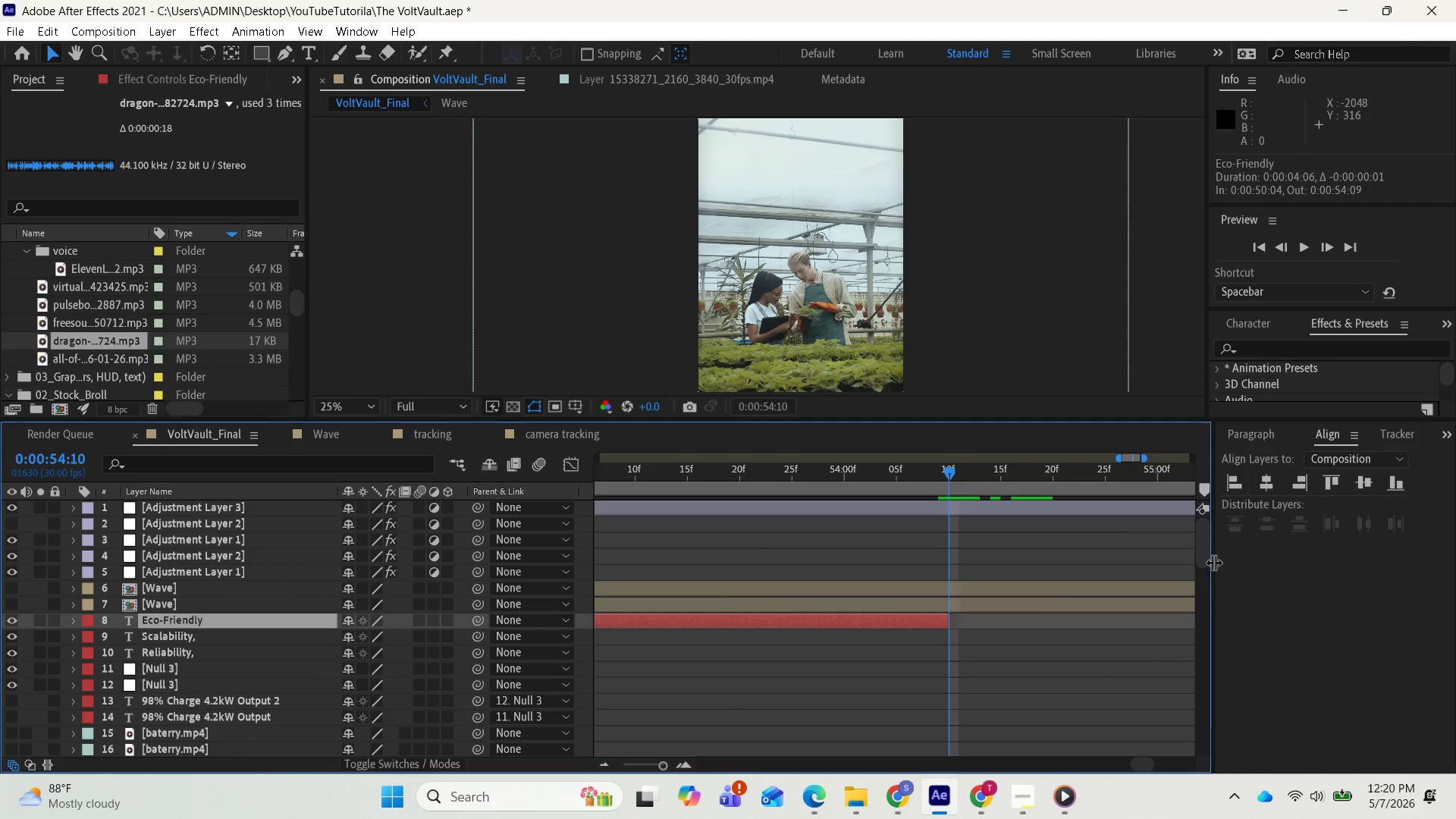 
left_click_drag(start_coordinate=[1206, 548], to_coordinate=[1181, 729])
 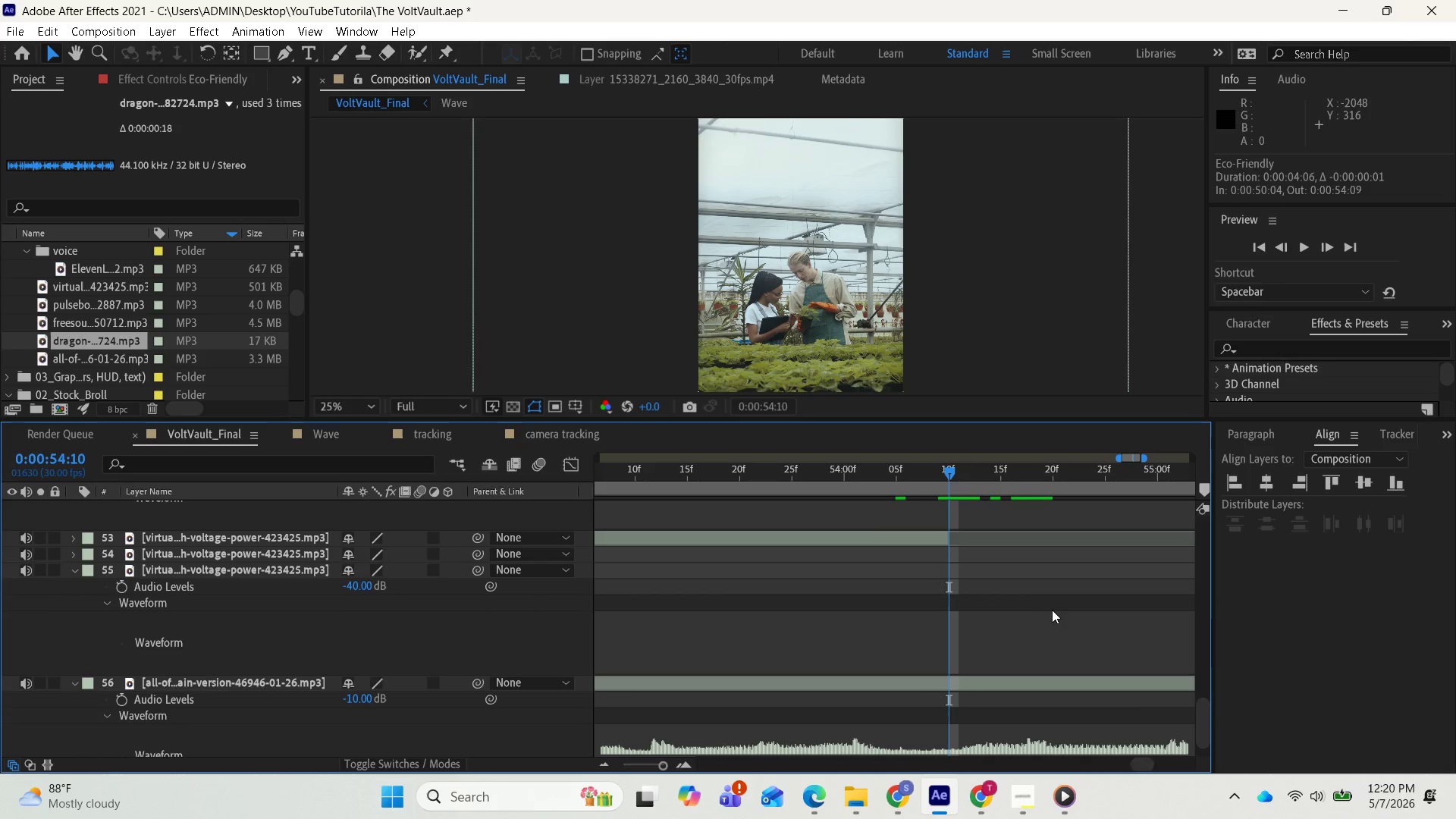 
scroll: coordinate [1030, 592], scroll_direction: up, amount: 2.0
 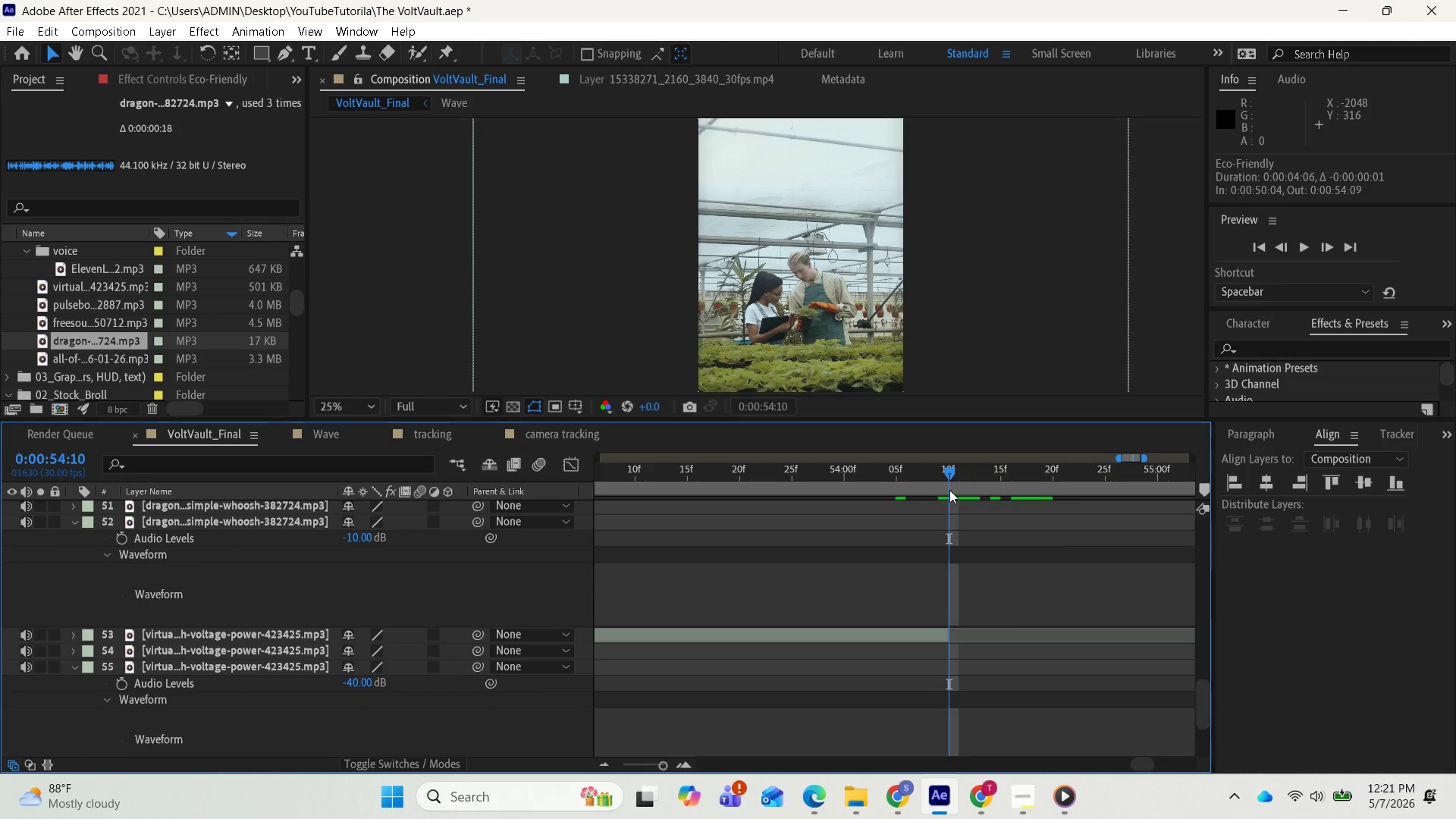 
left_click_drag(start_coordinate=[946, 472], to_coordinate=[937, 470])
 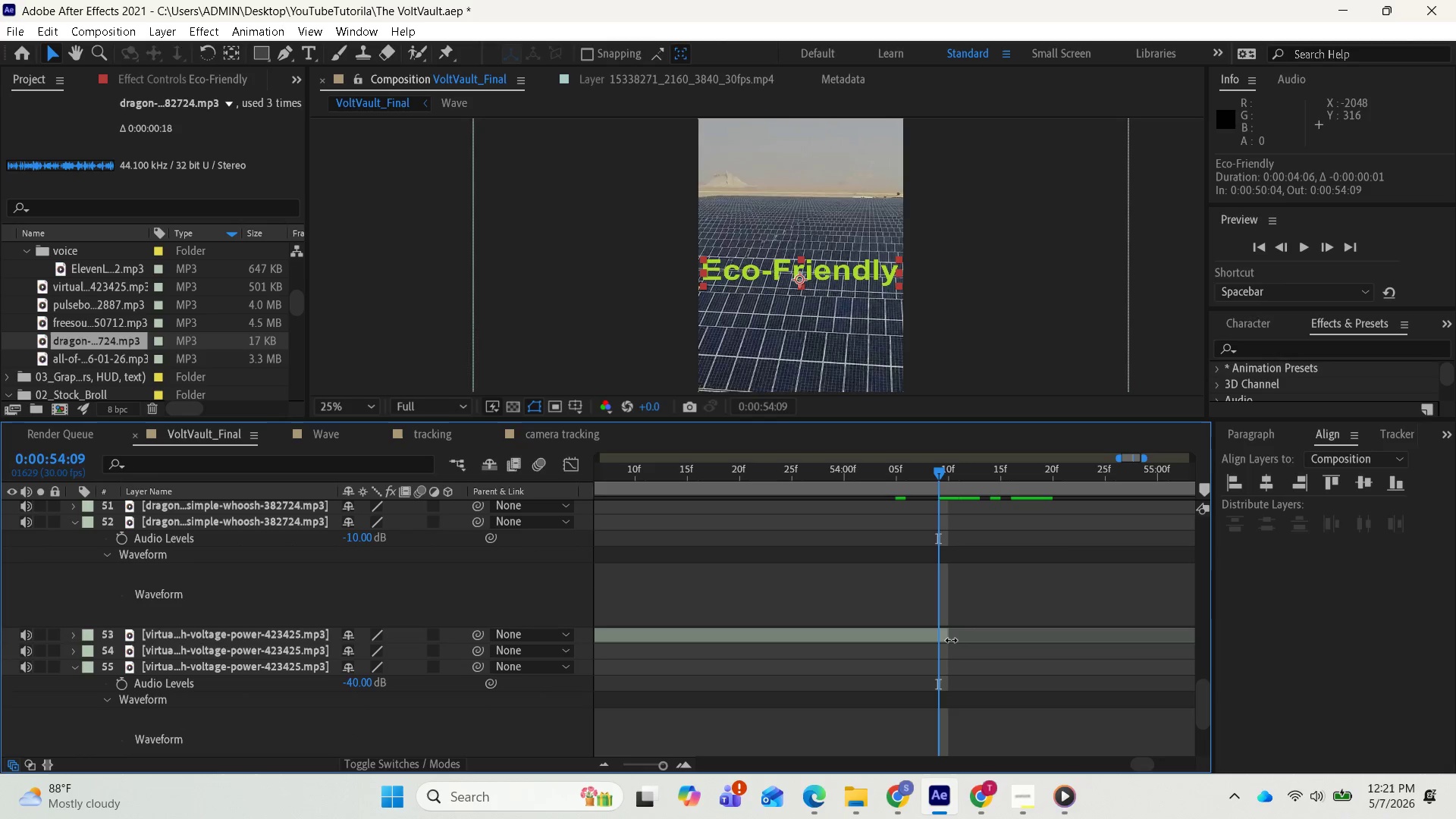 
left_click_drag(start_coordinate=[950, 640], to_coordinate=[939, 638])
 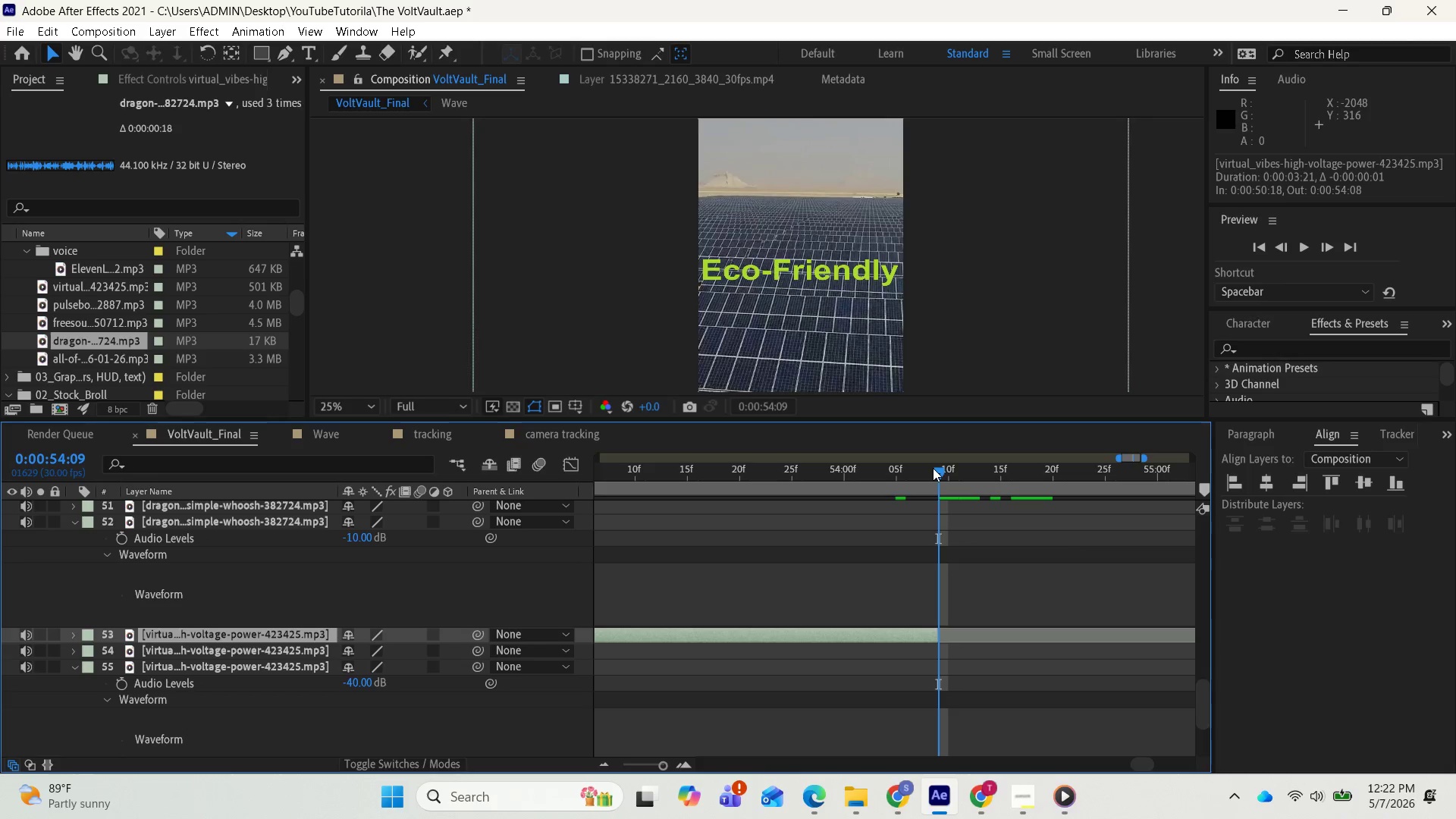 
wait(90.8)
 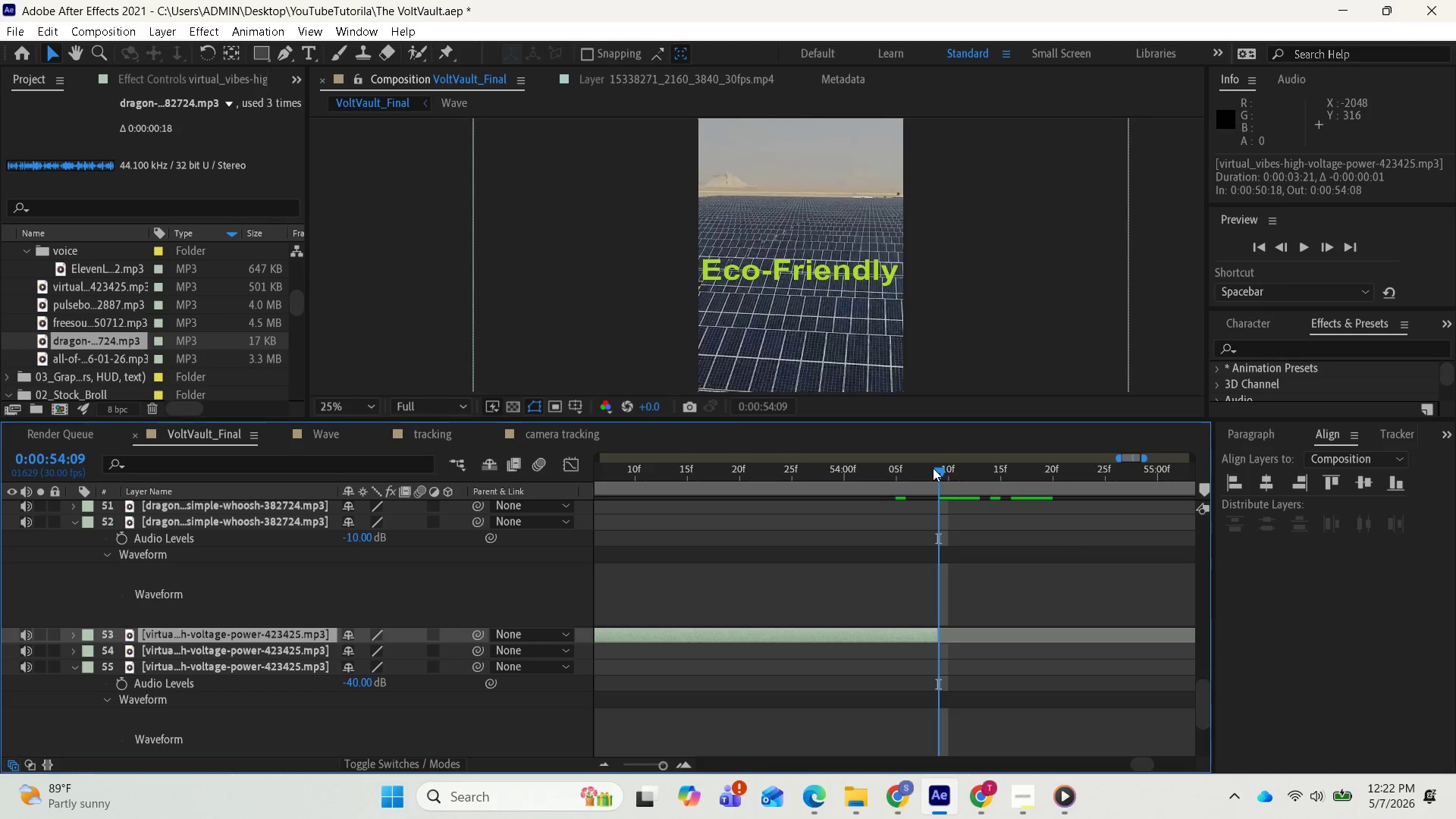 
left_click_drag(start_coordinate=[933, 468], to_coordinate=[828, 473])
 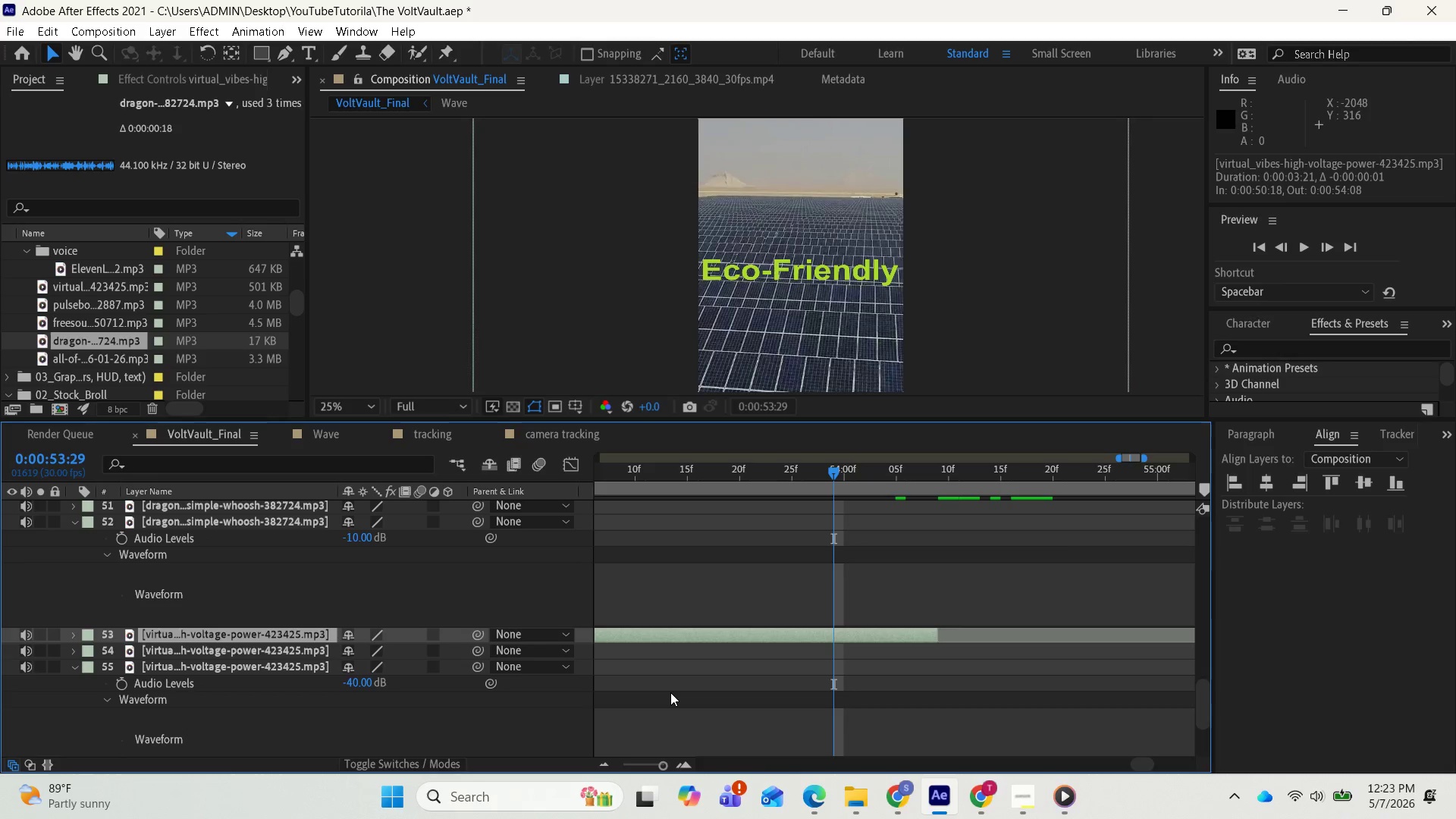 
wait(28.12)
 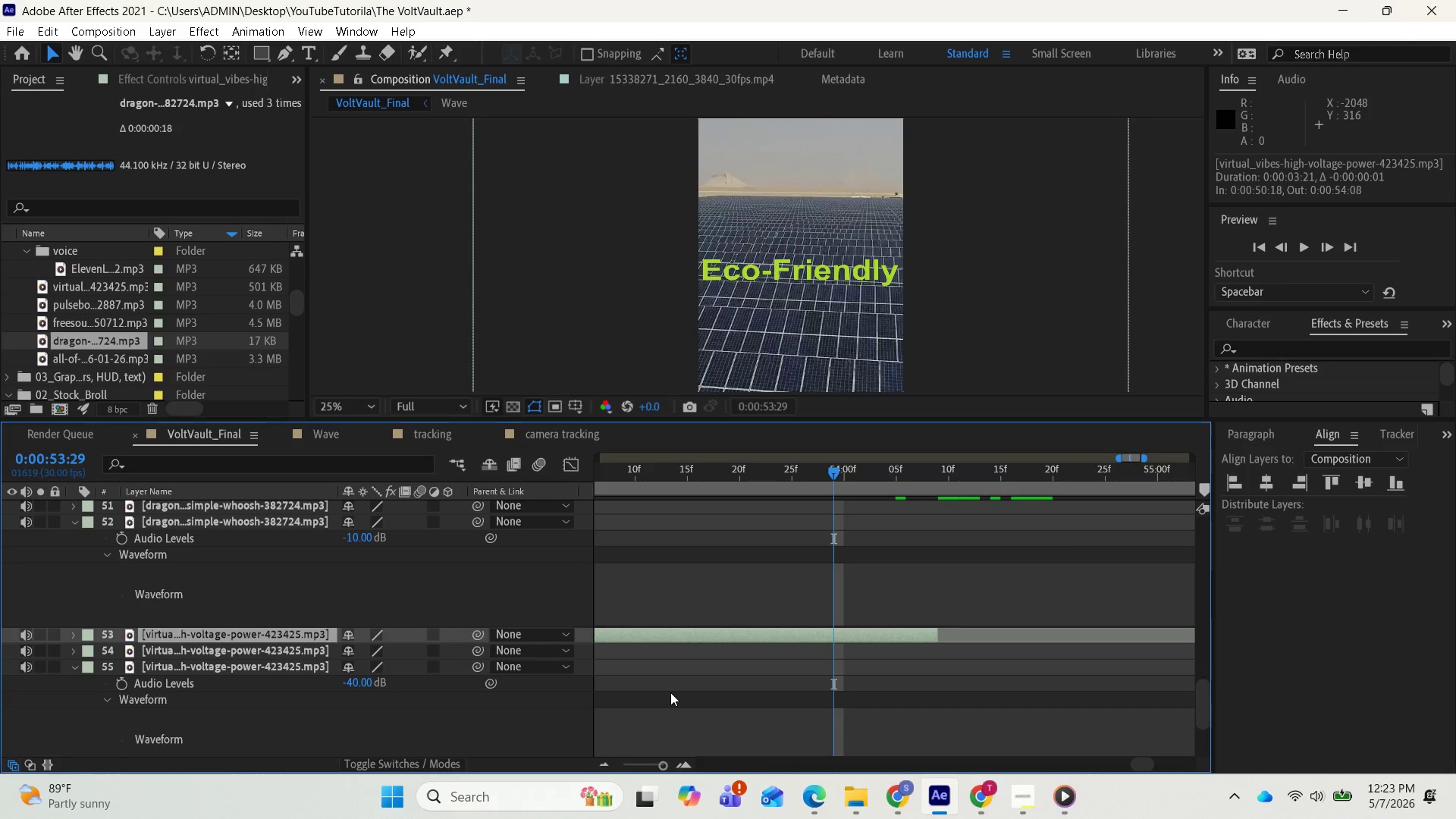 
left_click_drag(start_coordinate=[839, 469], to_coordinate=[955, 526])
 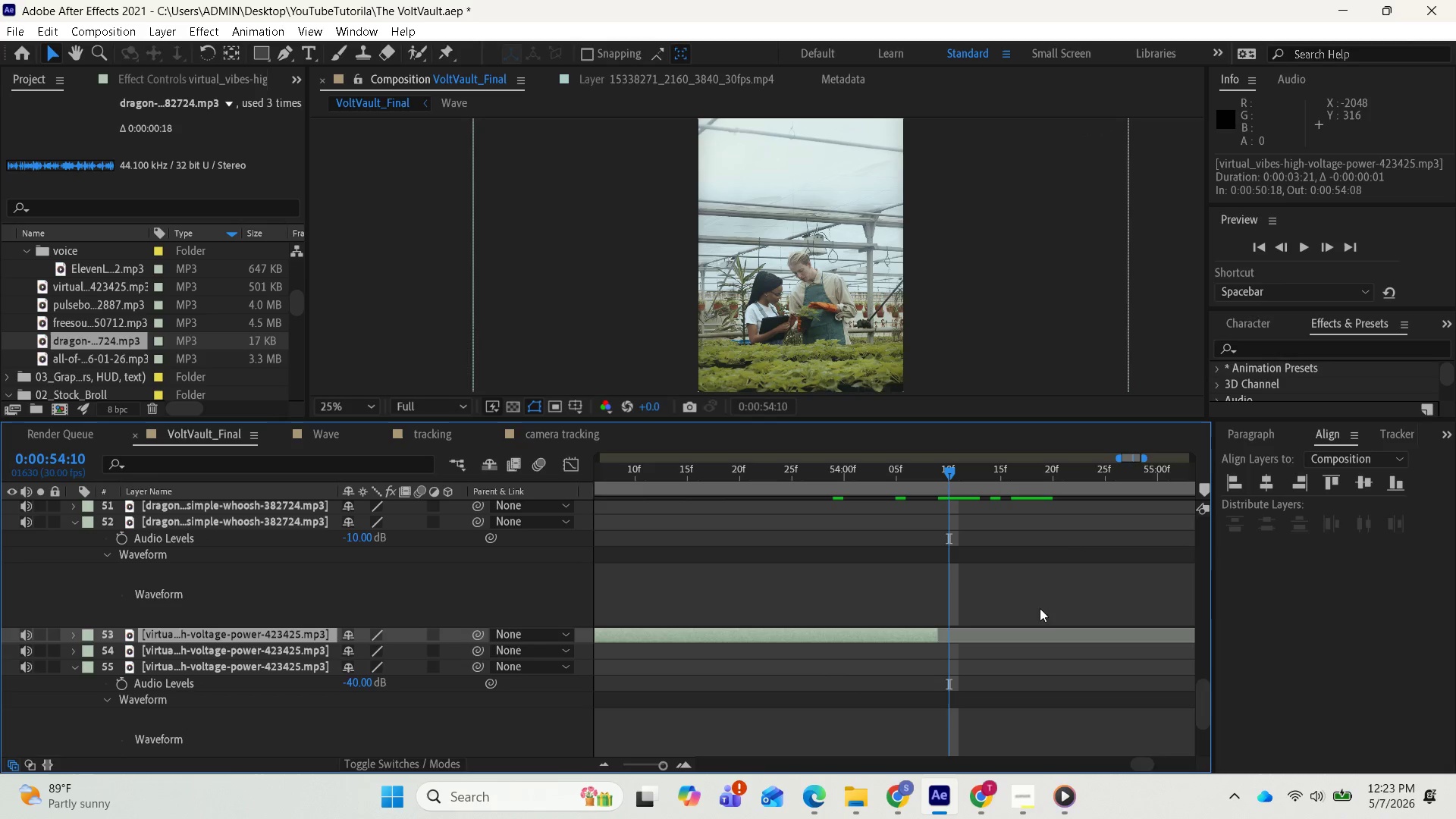 
key(Minus)
 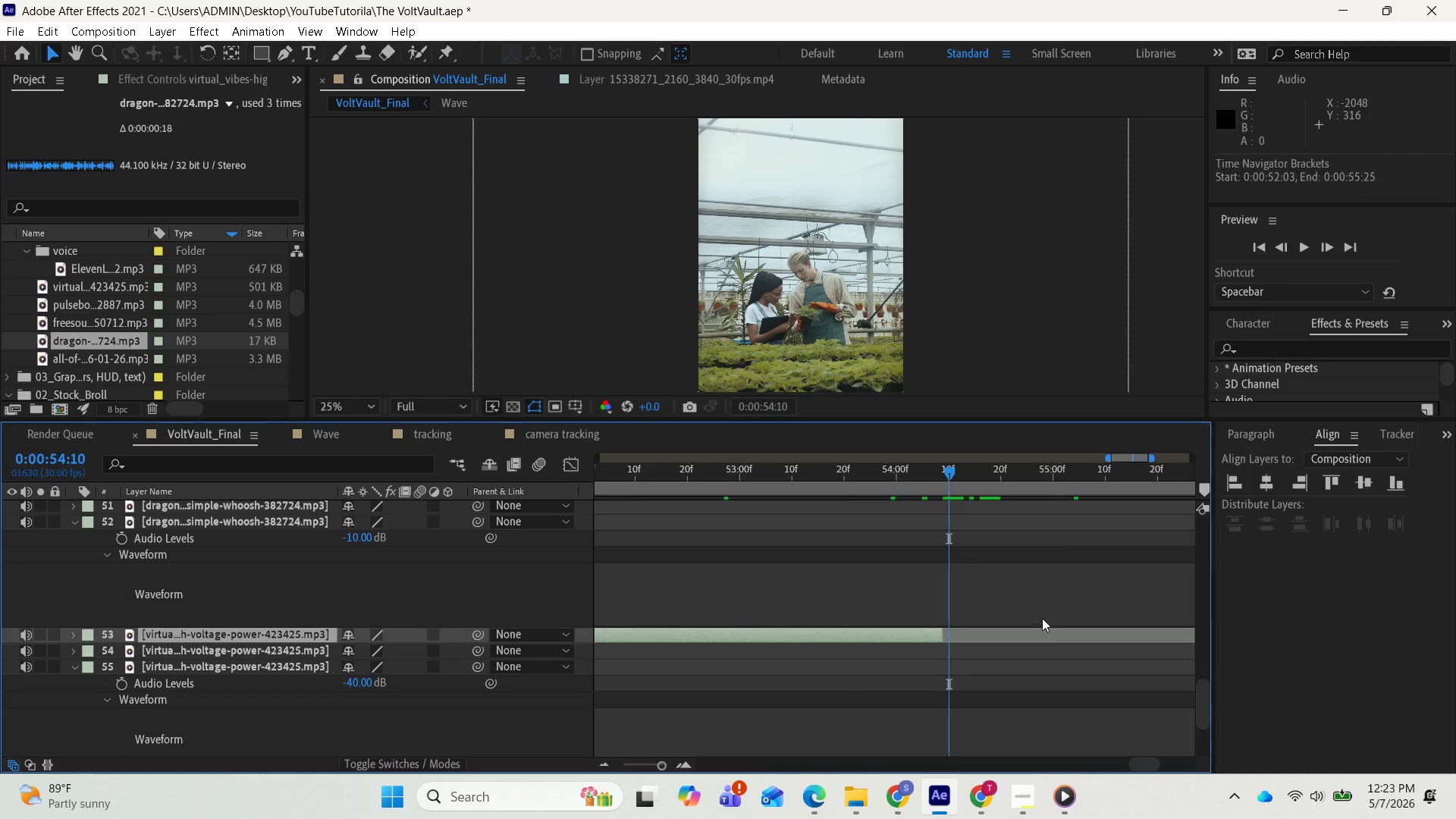 
key(Minus)
 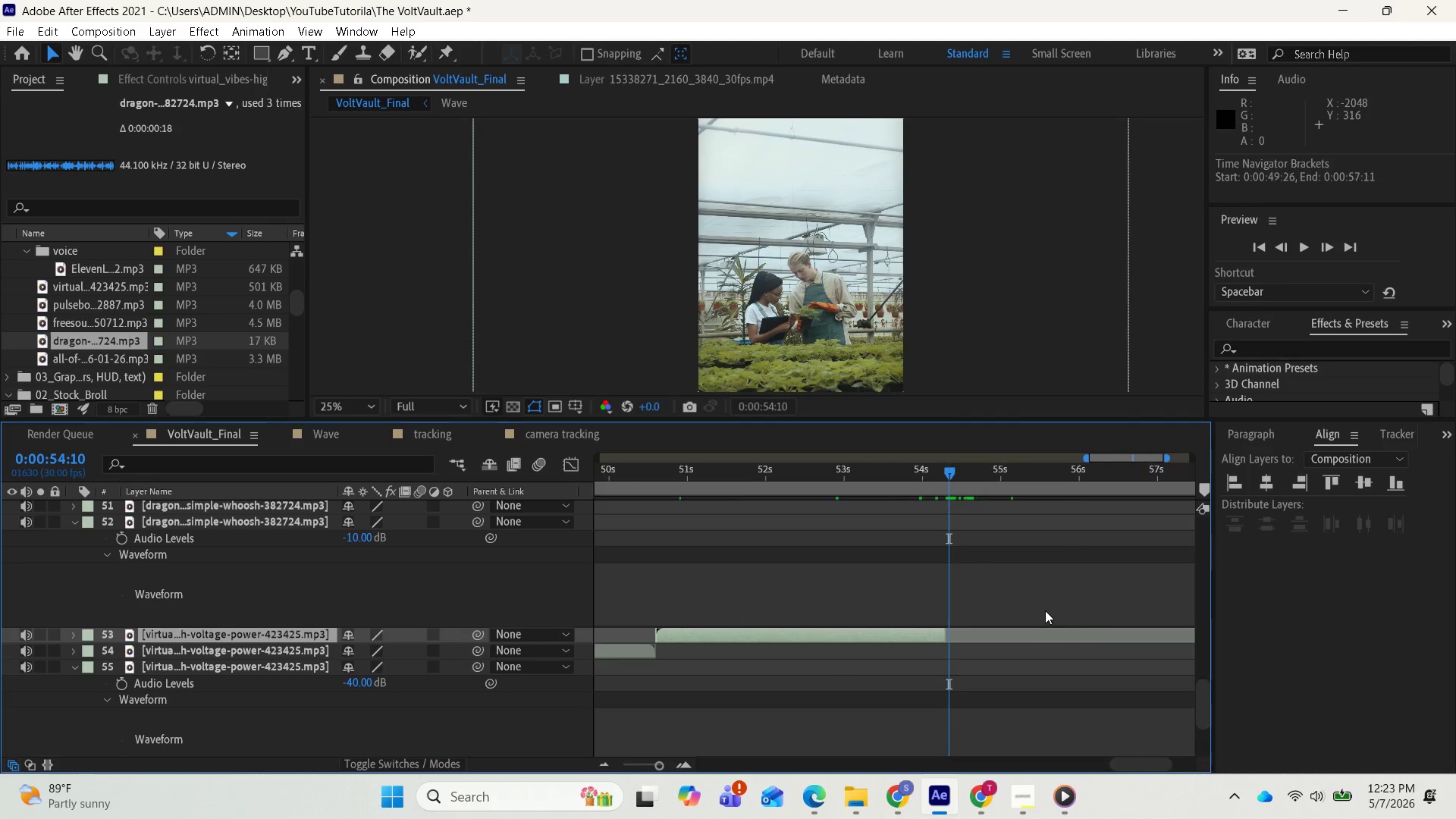 
key(Minus)
 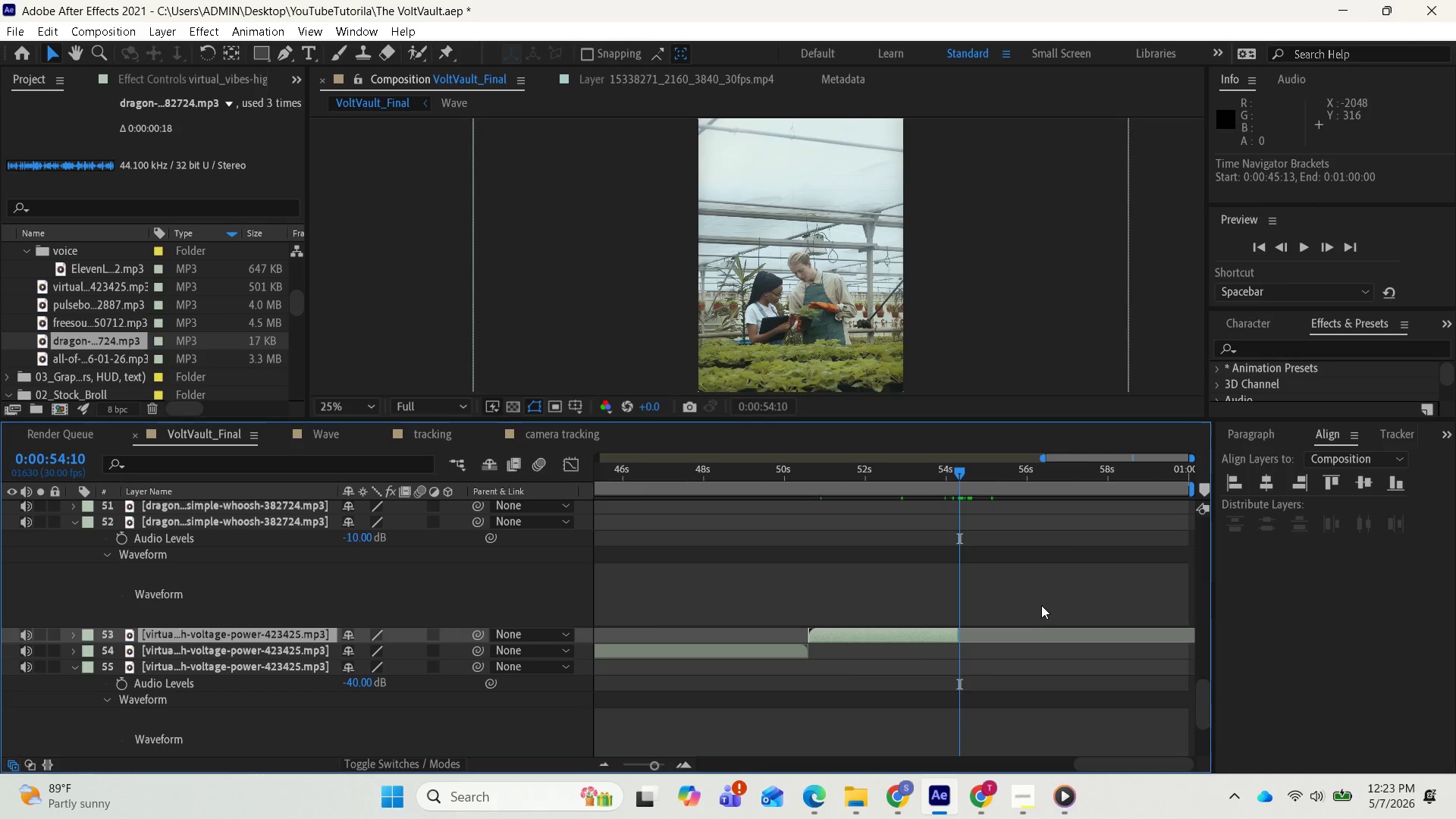 
key(Minus)
 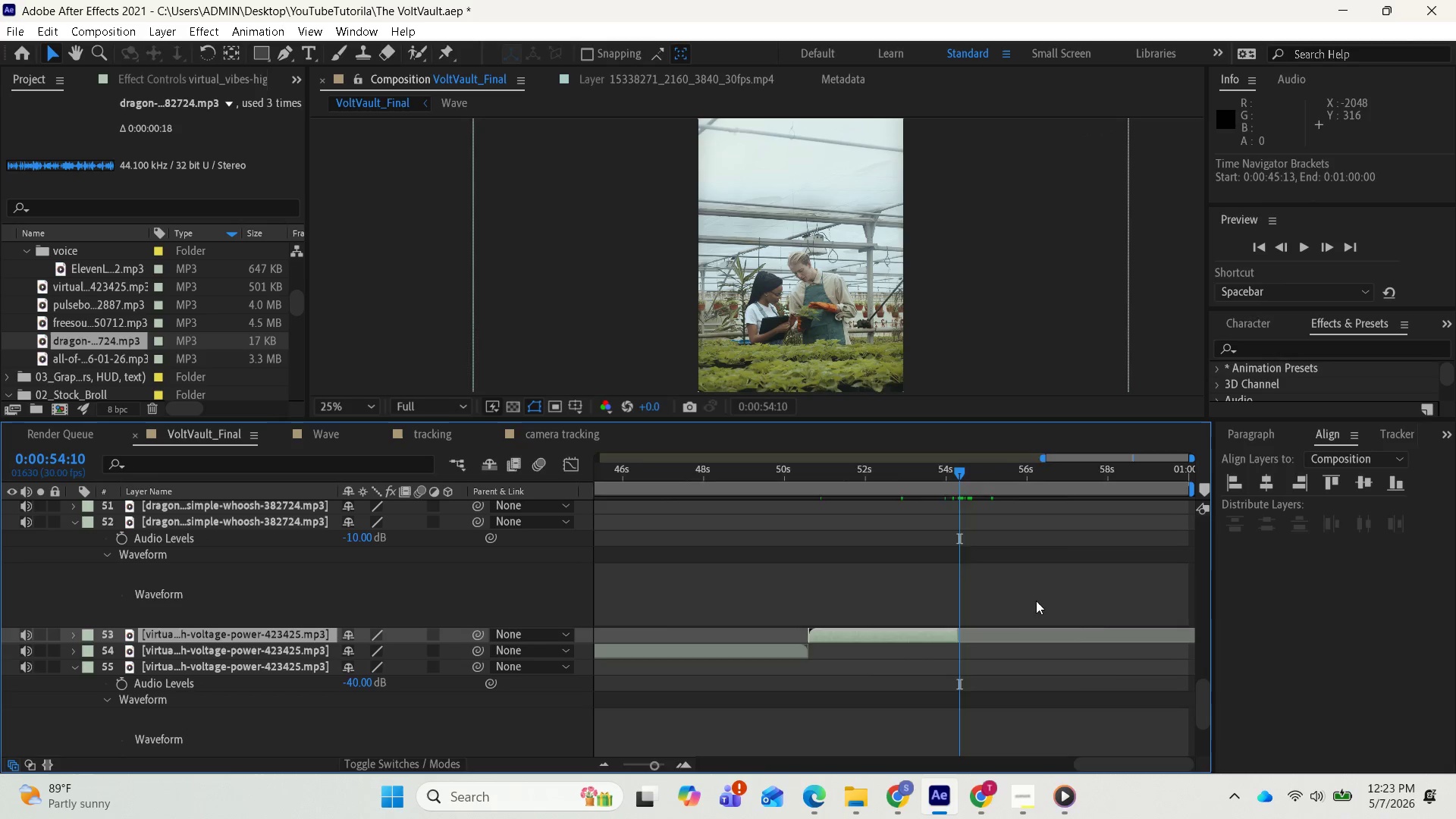 
key(Minus)
 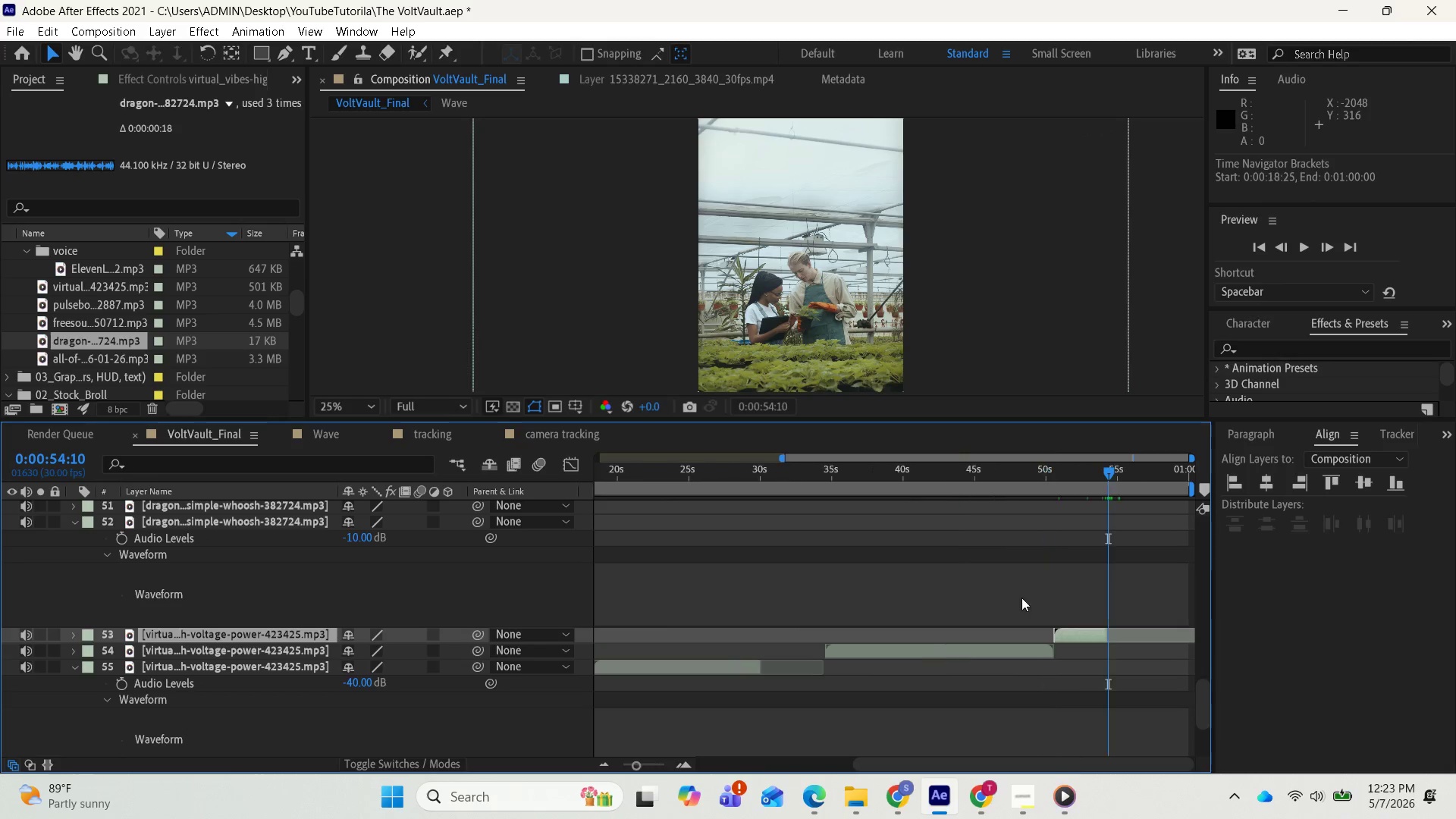 
key(Minus)
 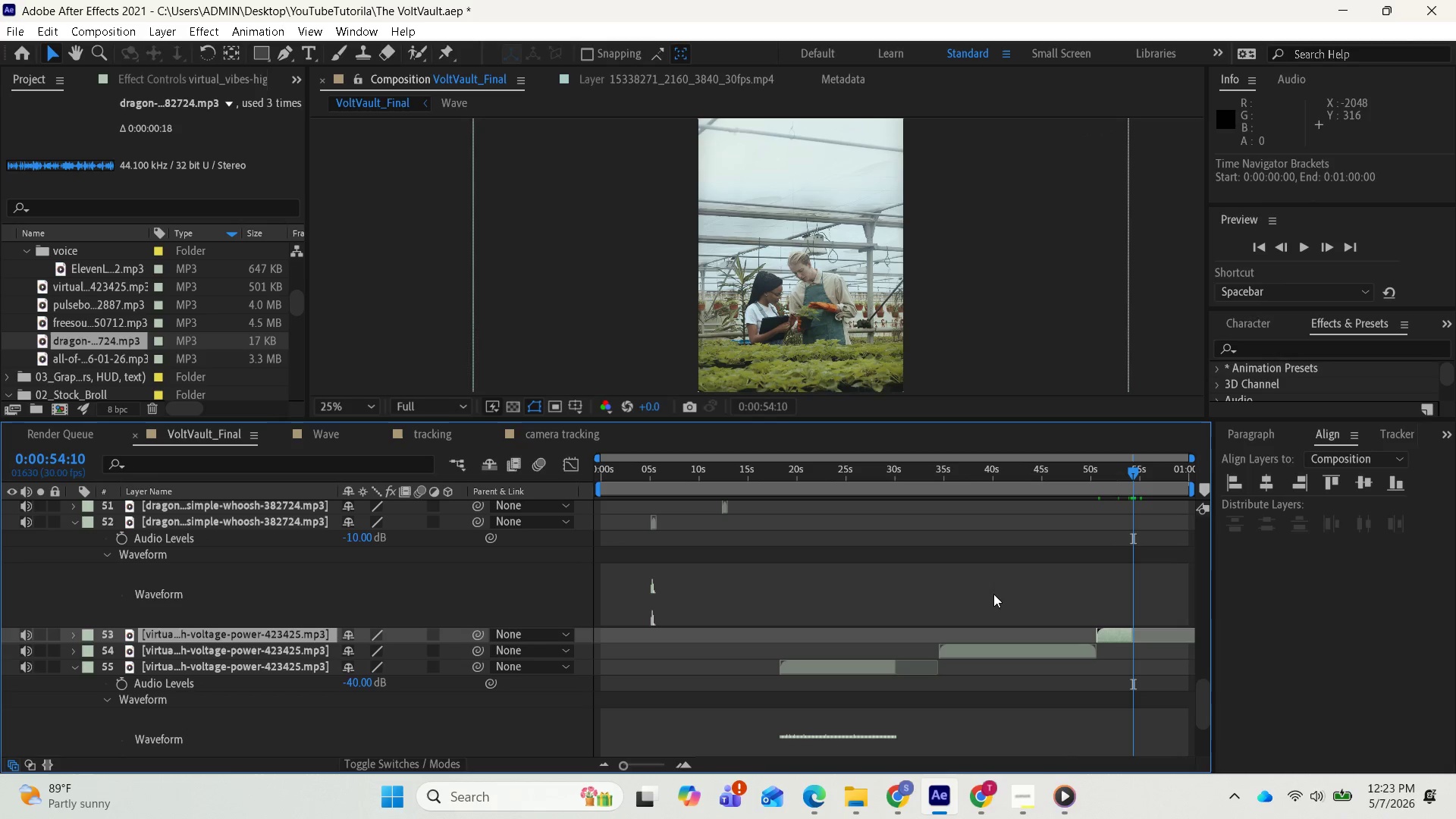 
key(Minus)
 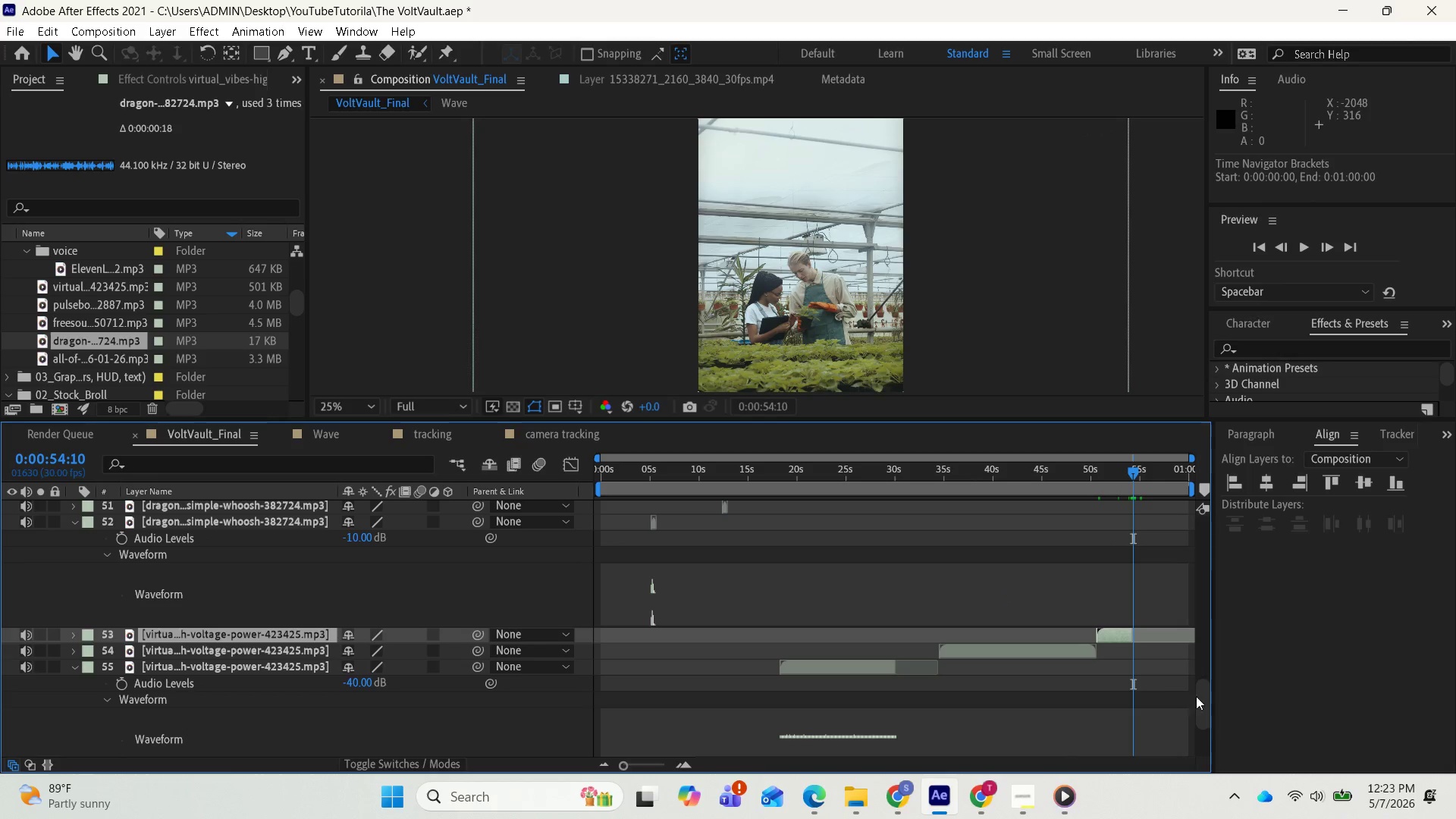 
left_click_drag(start_coordinate=[1201, 697], to_coordinate=[1196, 535])
 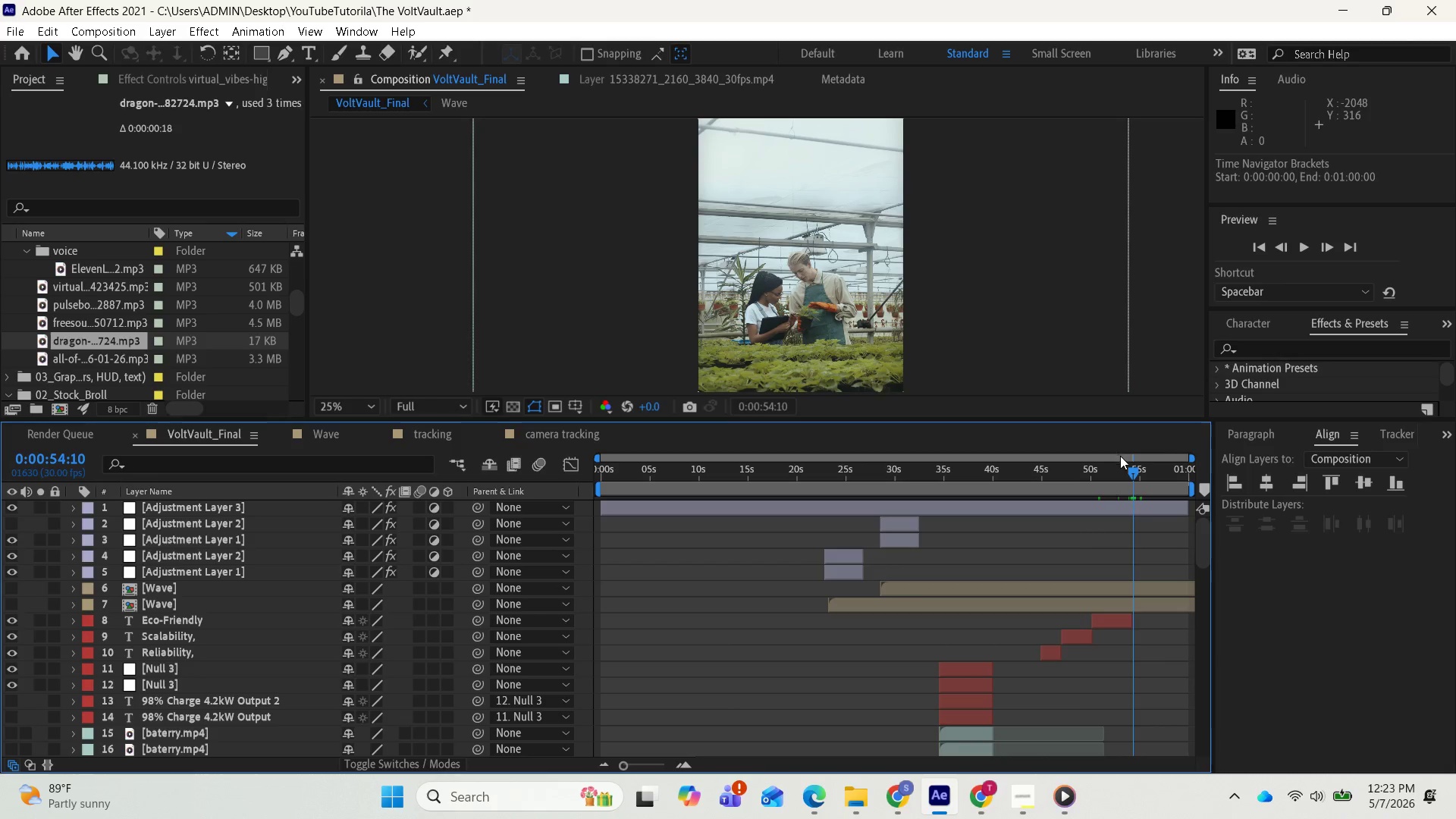 
left_click_drag(start_coordinate=[1134, 472], to_coordinate=[1056, 485])
 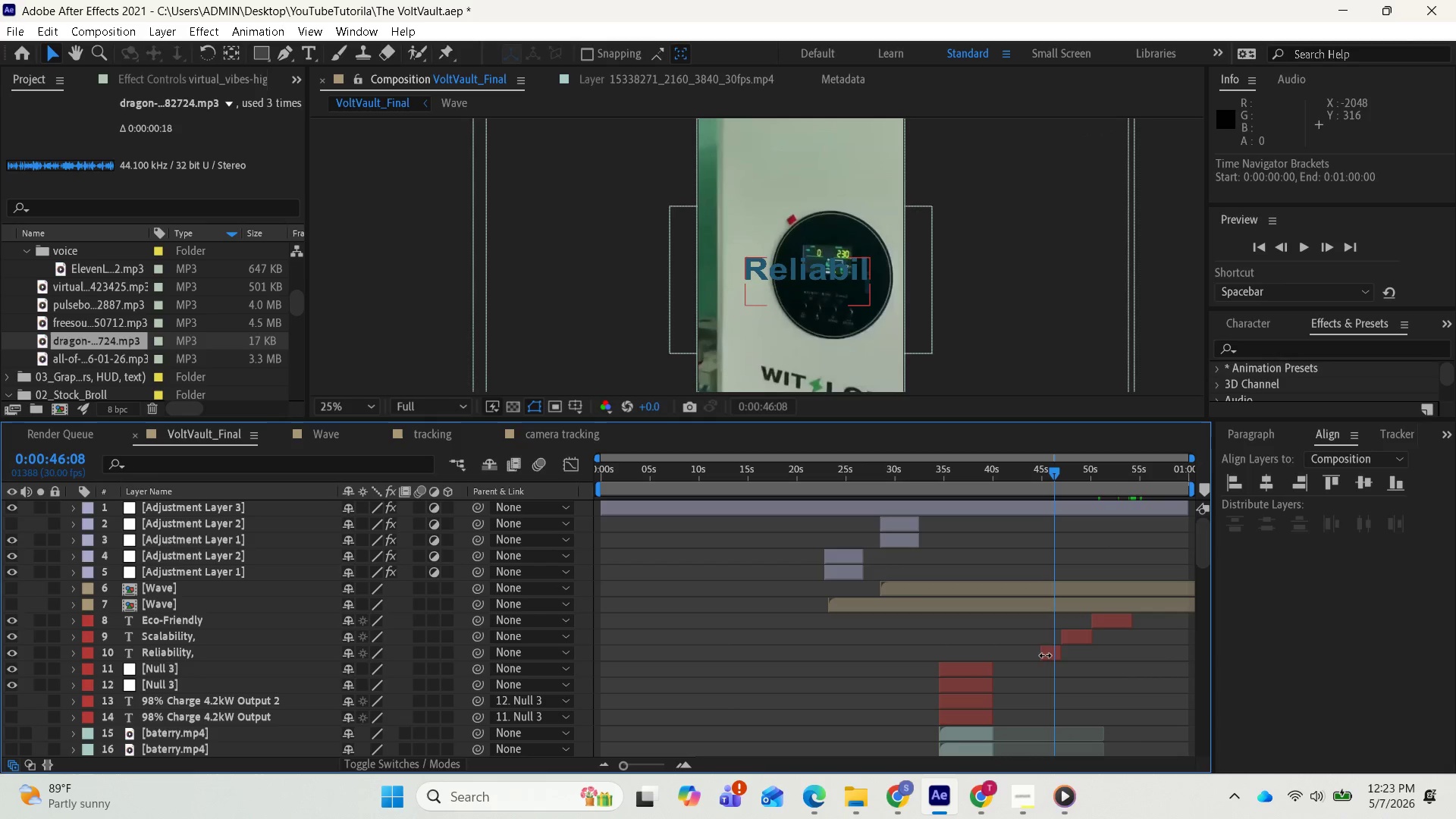 
left_click([1046, 654])
 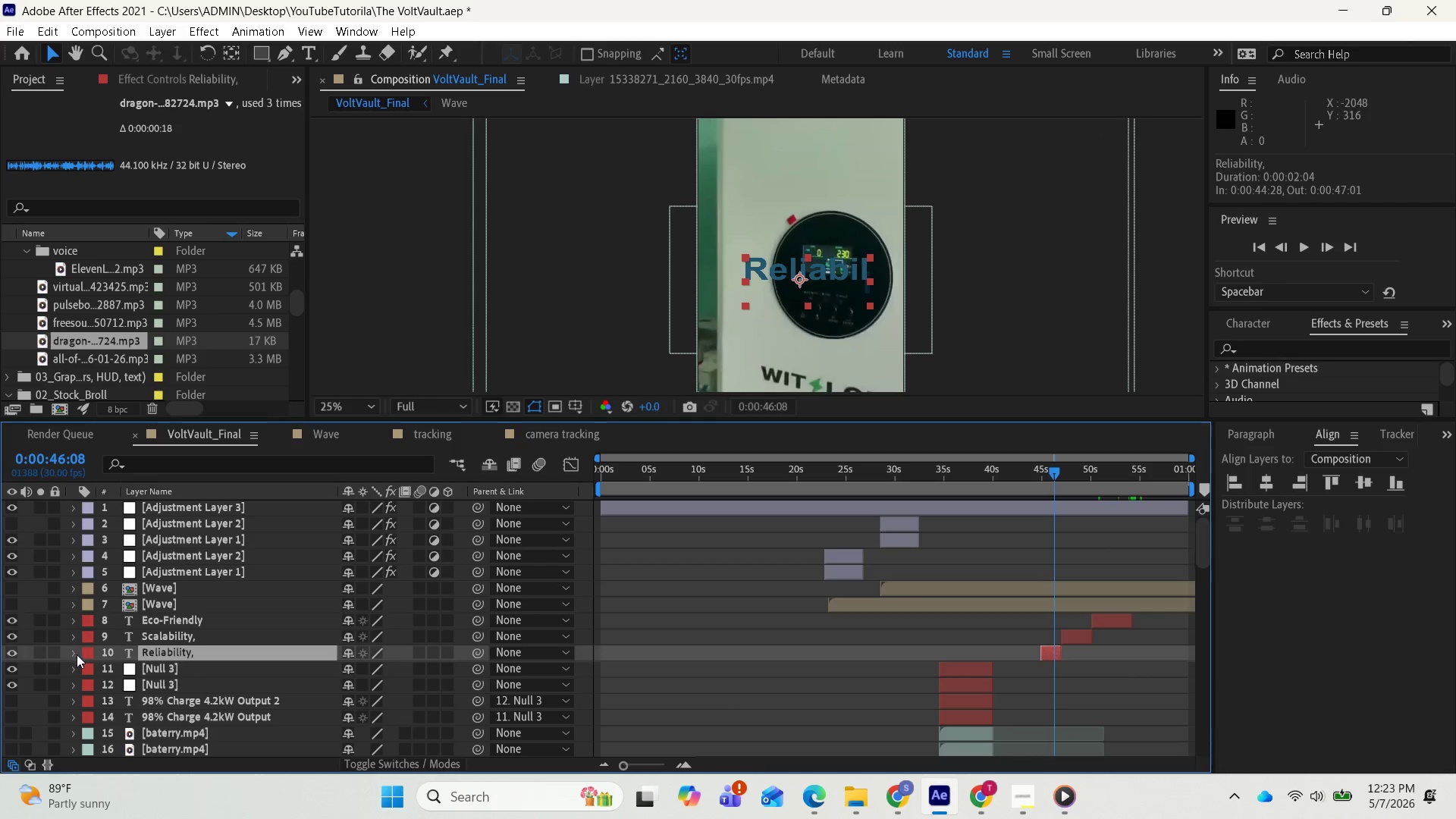 
key(U)
 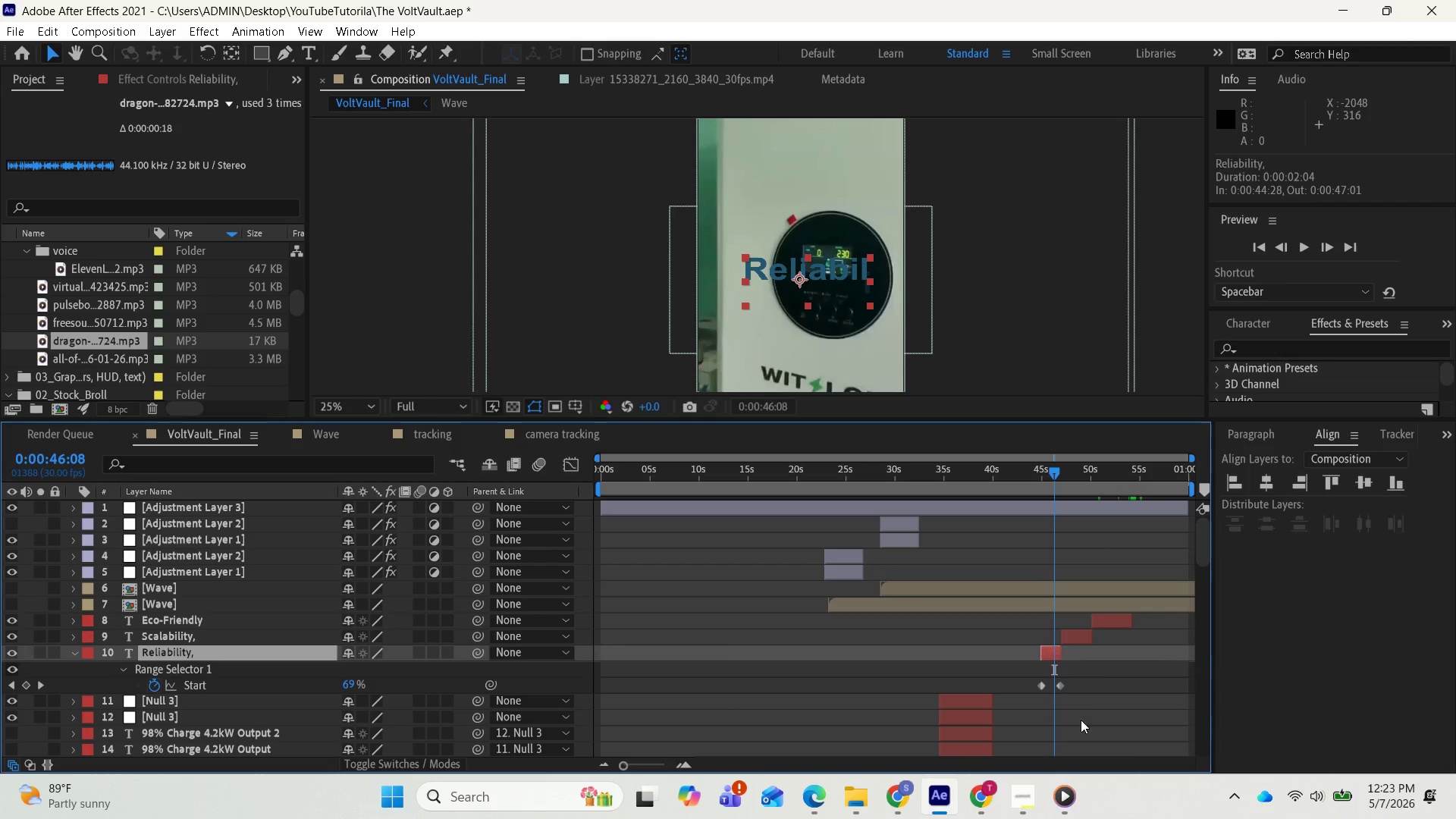 
left_click_drag(start_coordinate=[1095, 686], to_coordinate=[1037, 683])
 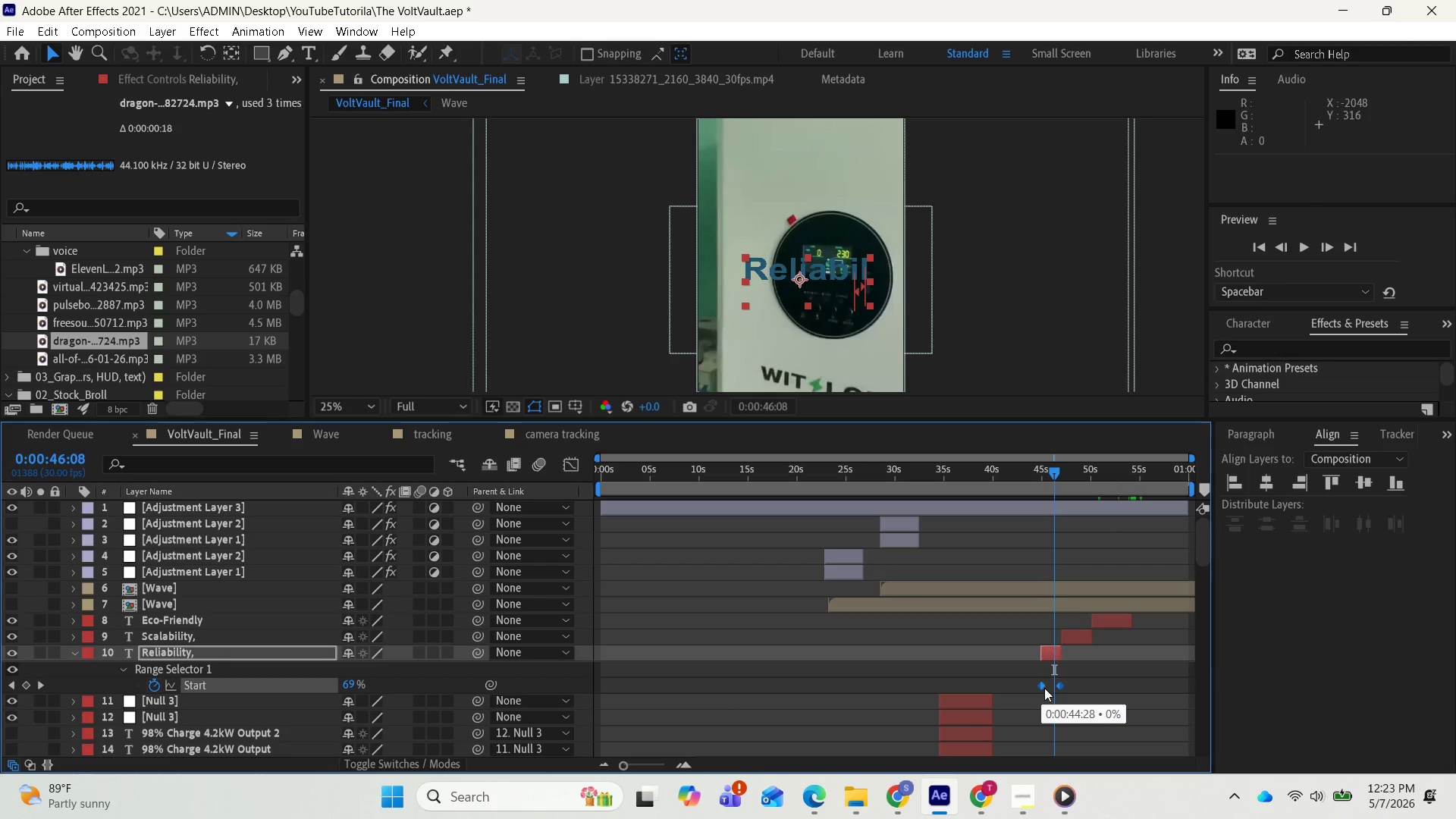 
key(F9)
 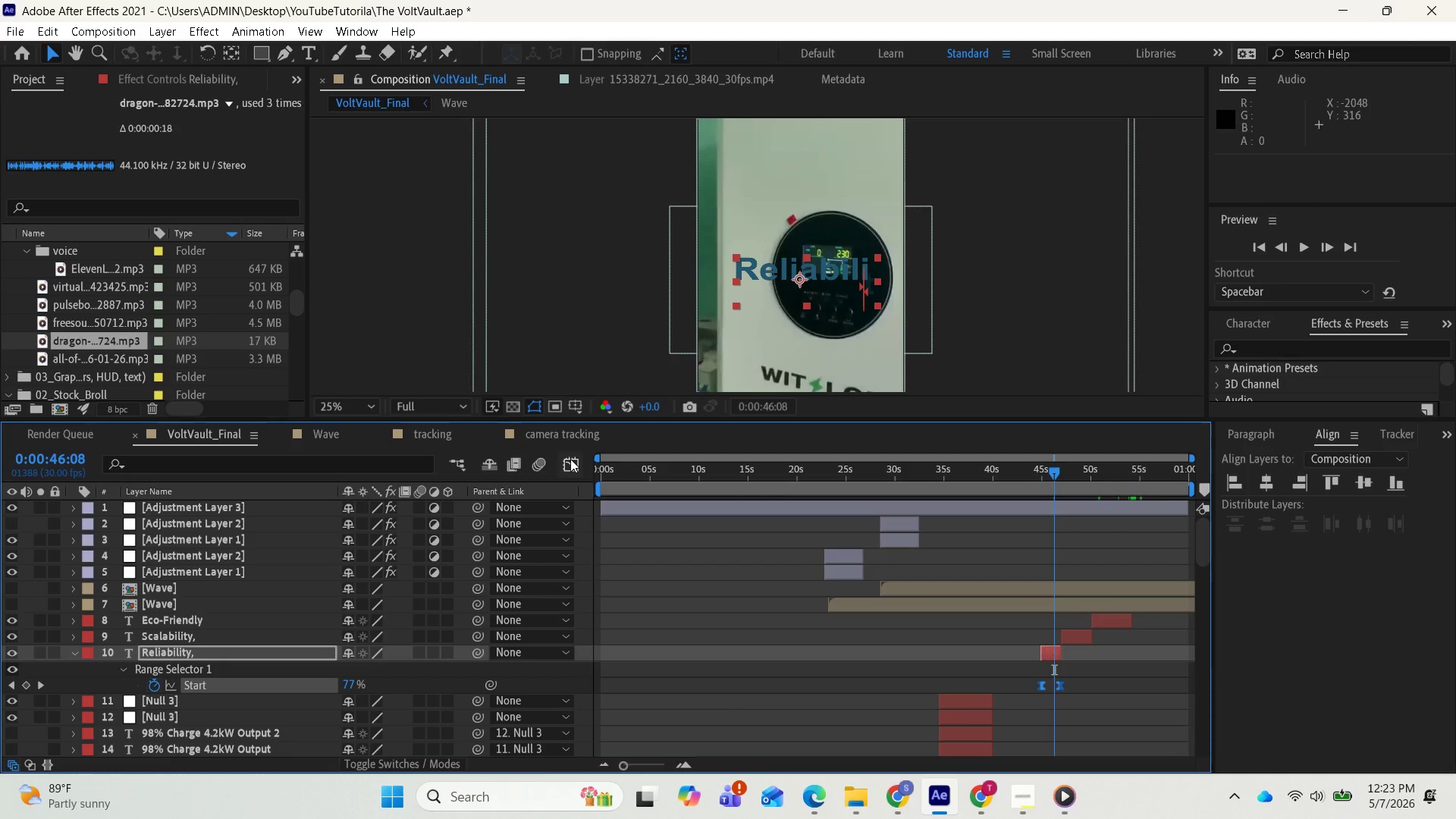 
left_click([570, 460])
 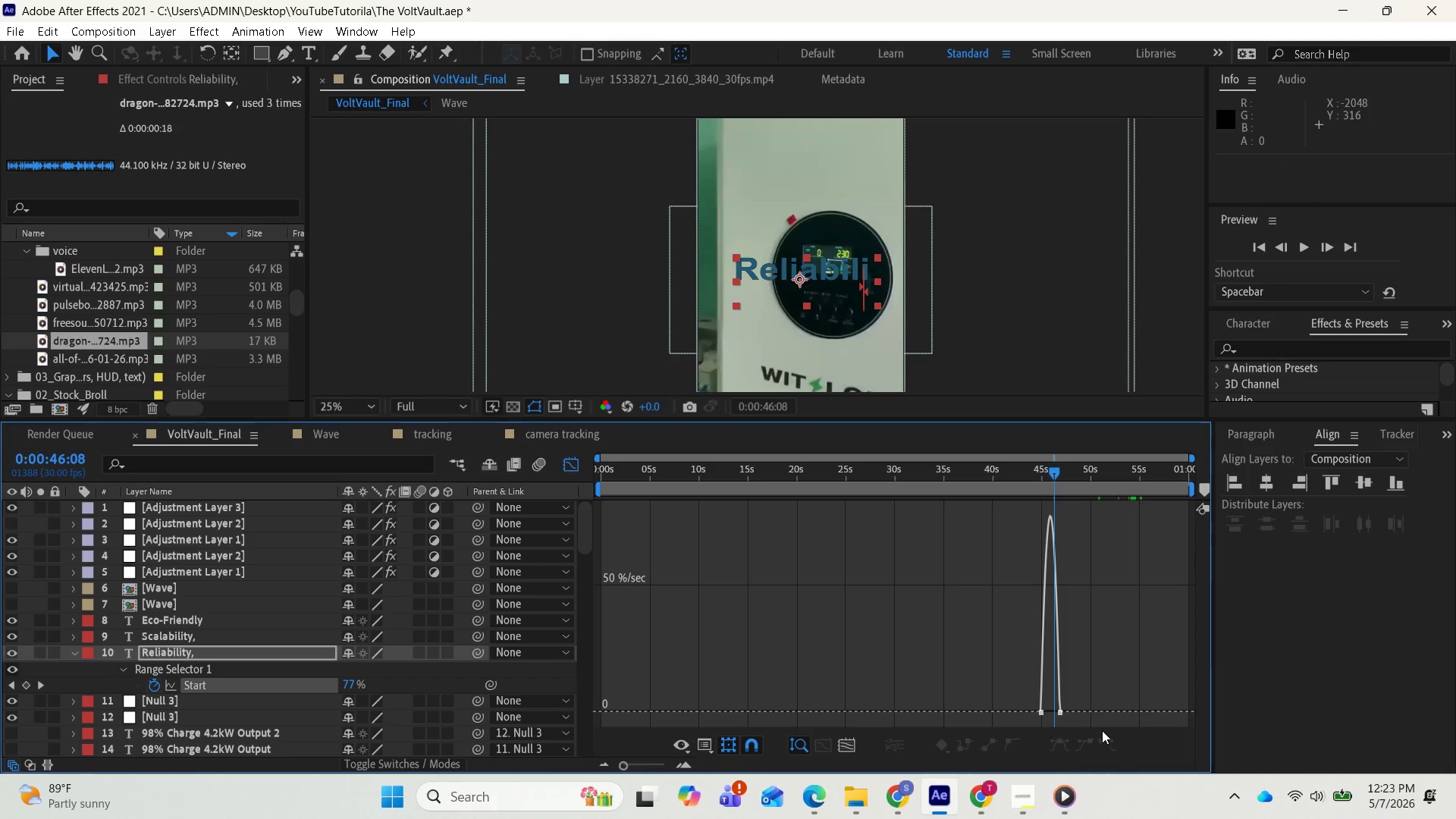 
left_click_drag(start_coordinate=[1103, 723], to_coordinate=[1019, 701])
 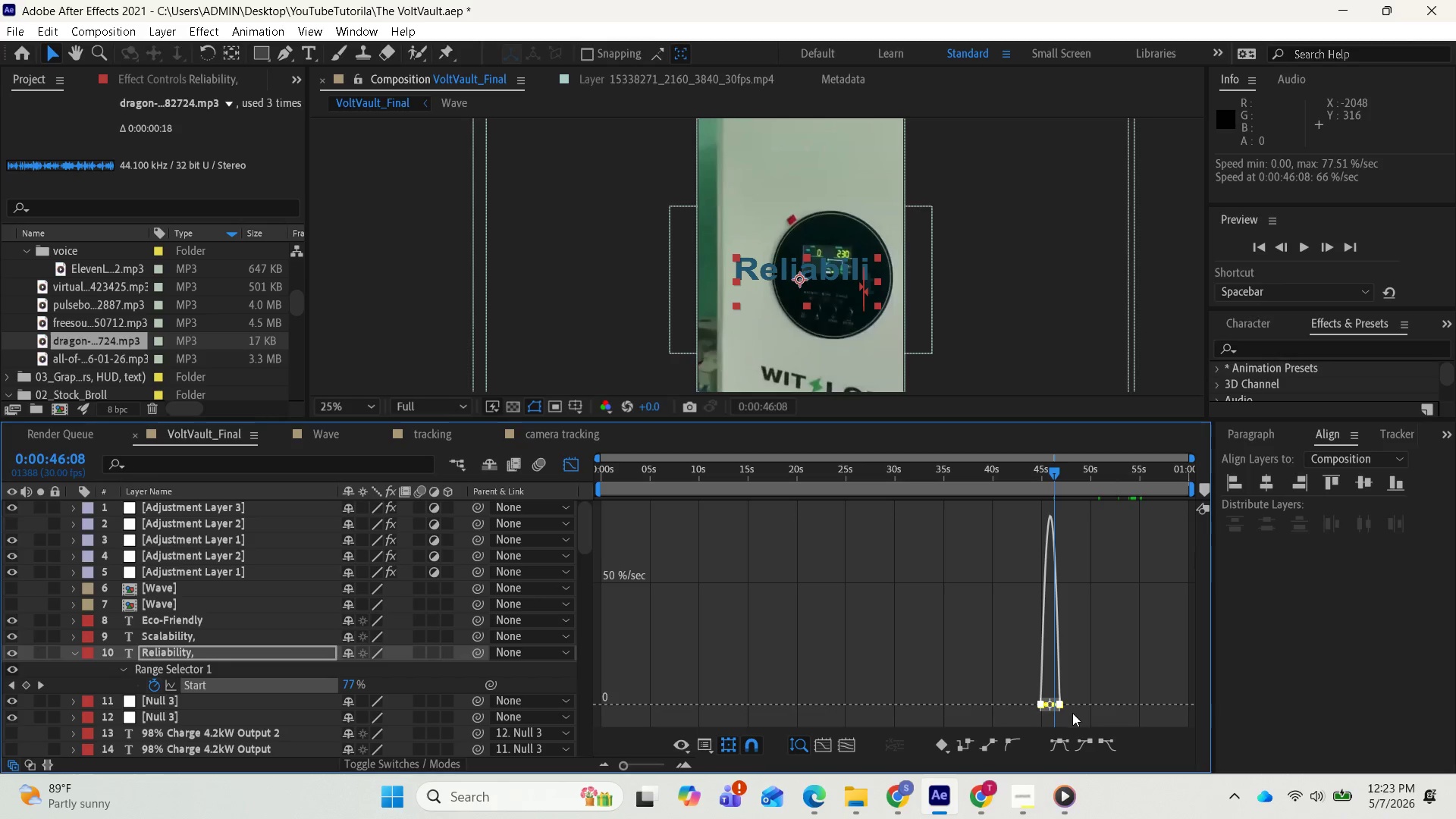 
key(Equal)
 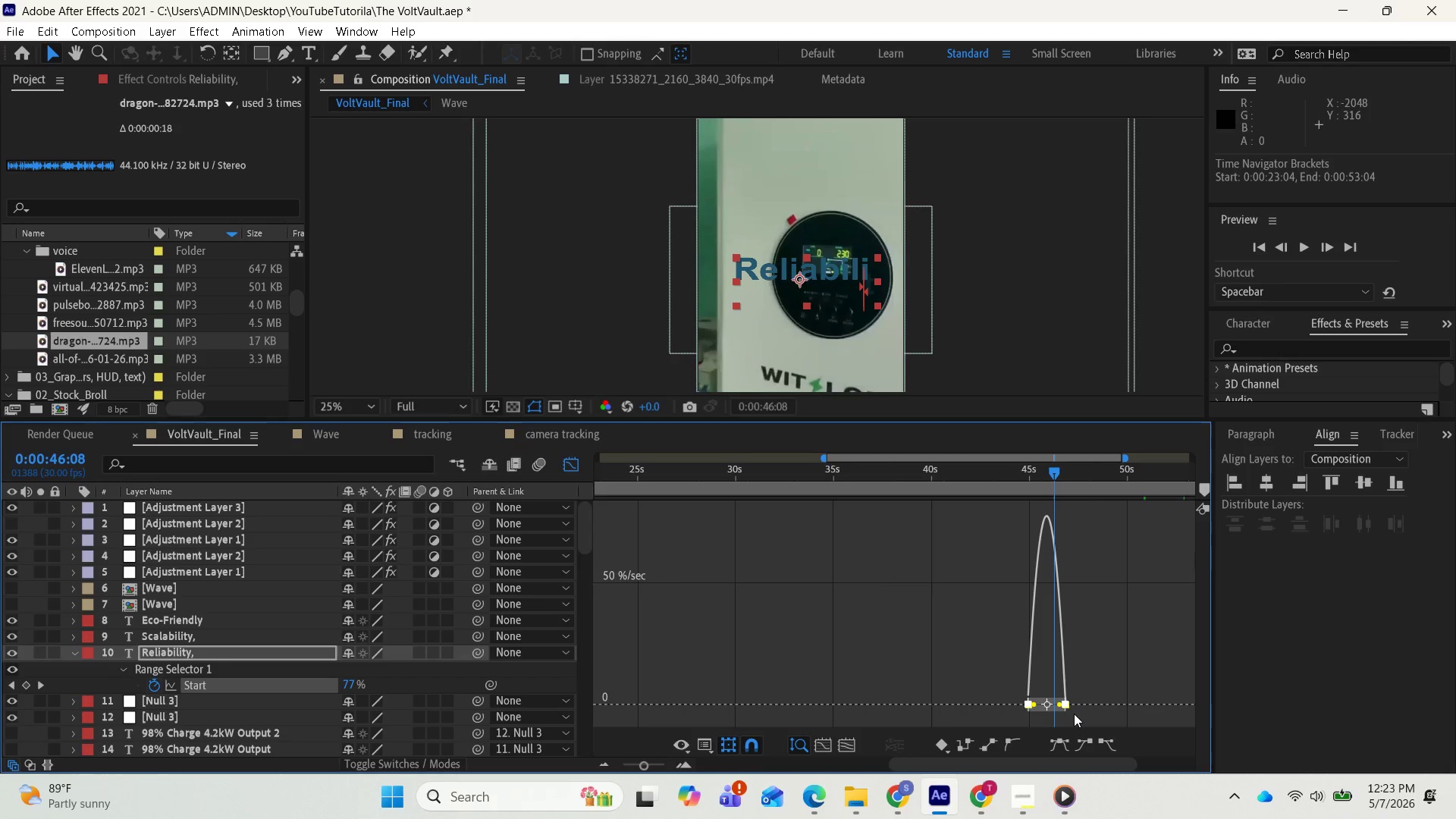 
key(Equal)
 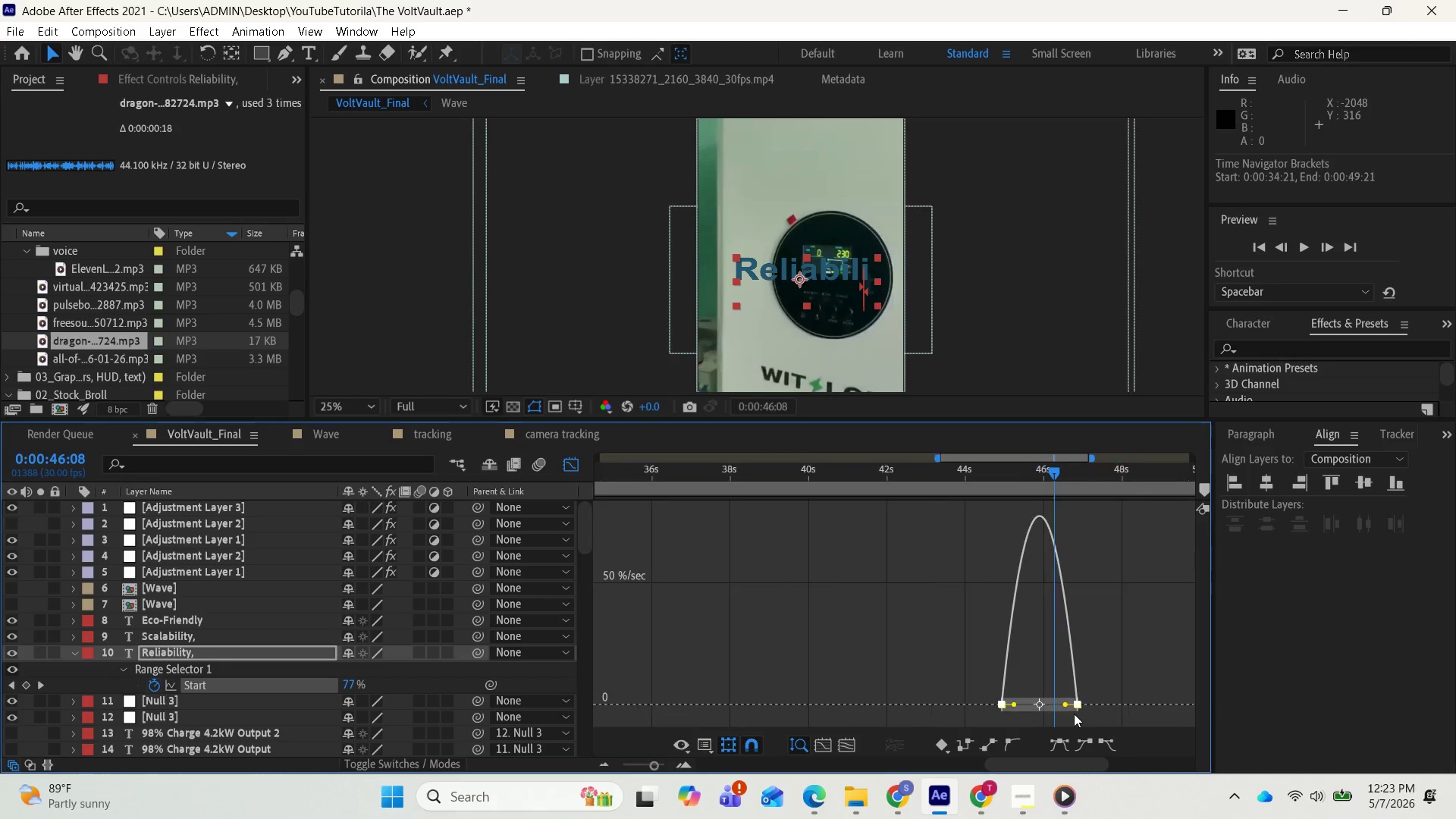 
key(Equal)
 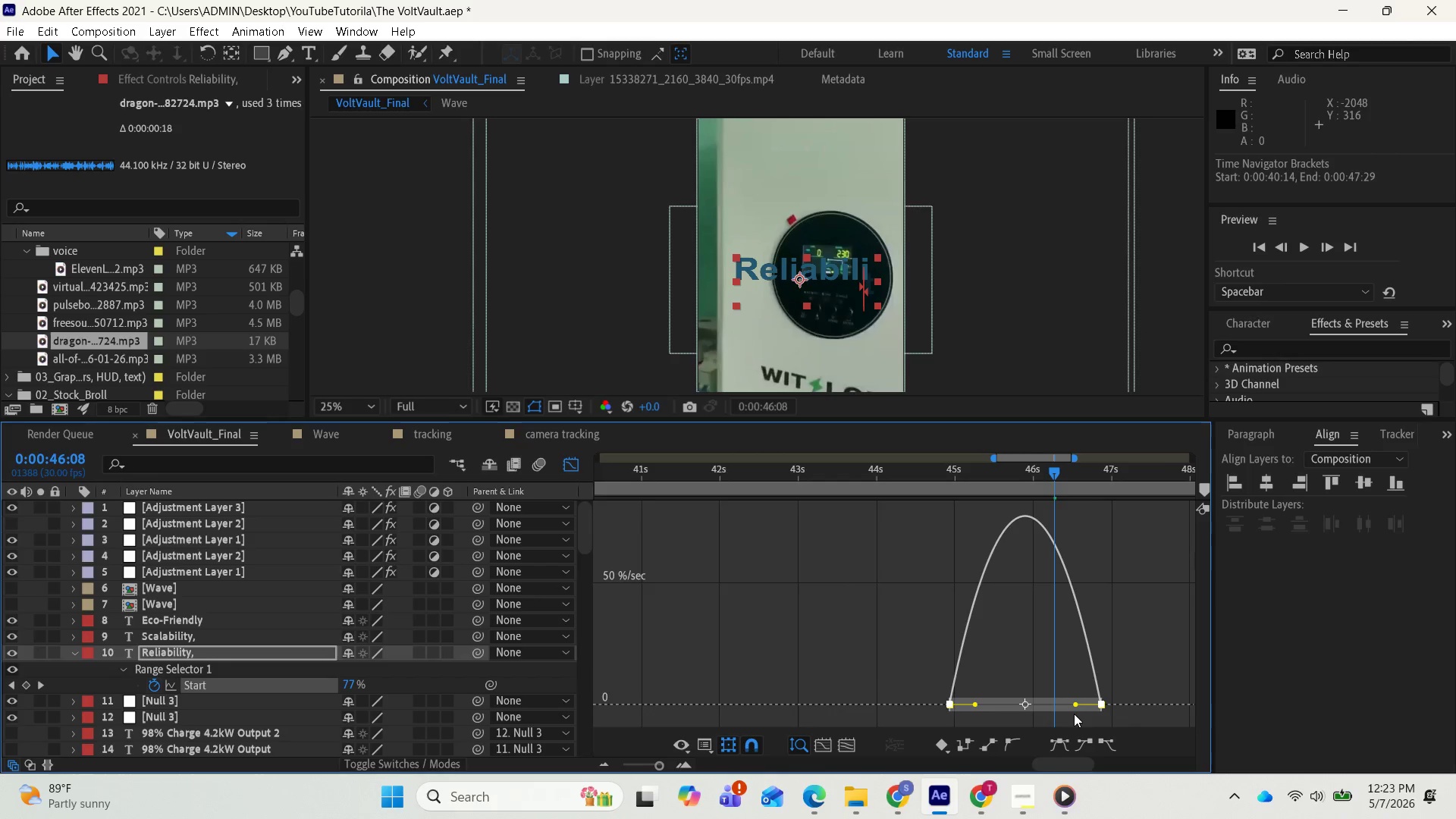 
key(Equal)
 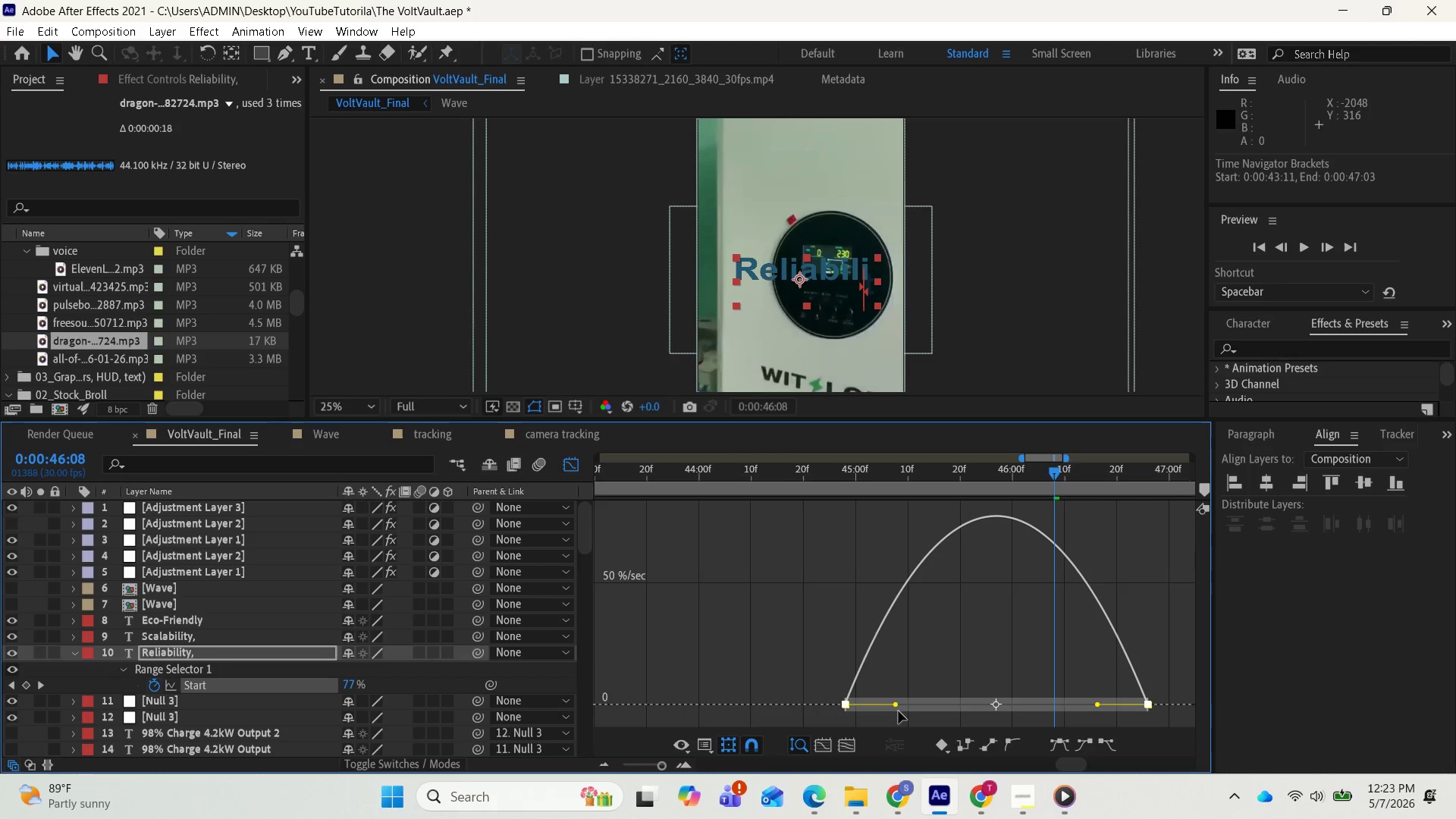 
left_click_drag(start_coordinate=[899, 707], to_coordinate=[965, 712])
 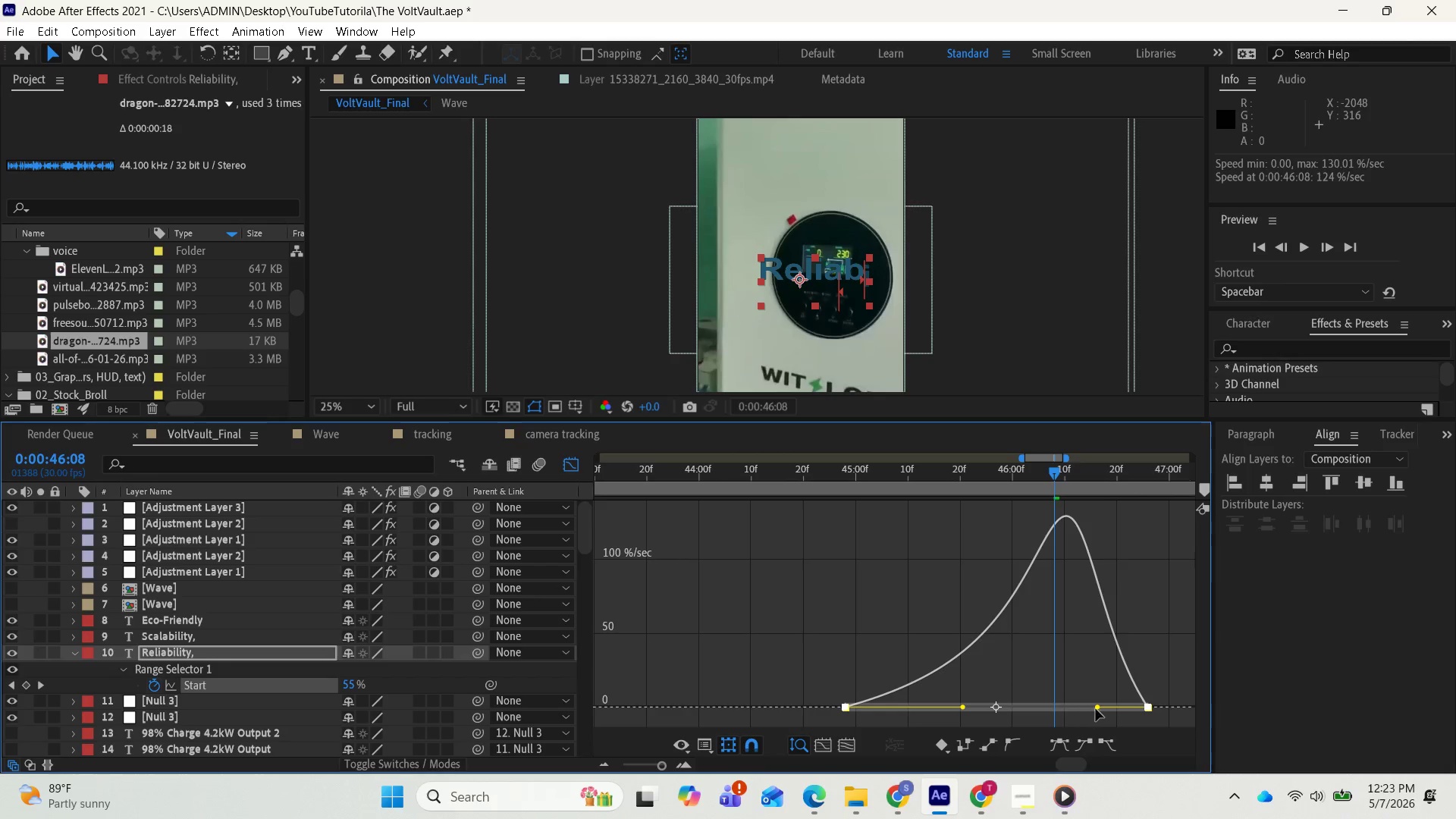 
left_click_drag(start_coordinate=[1098, 708], to_coordinate=[1029, 713])
 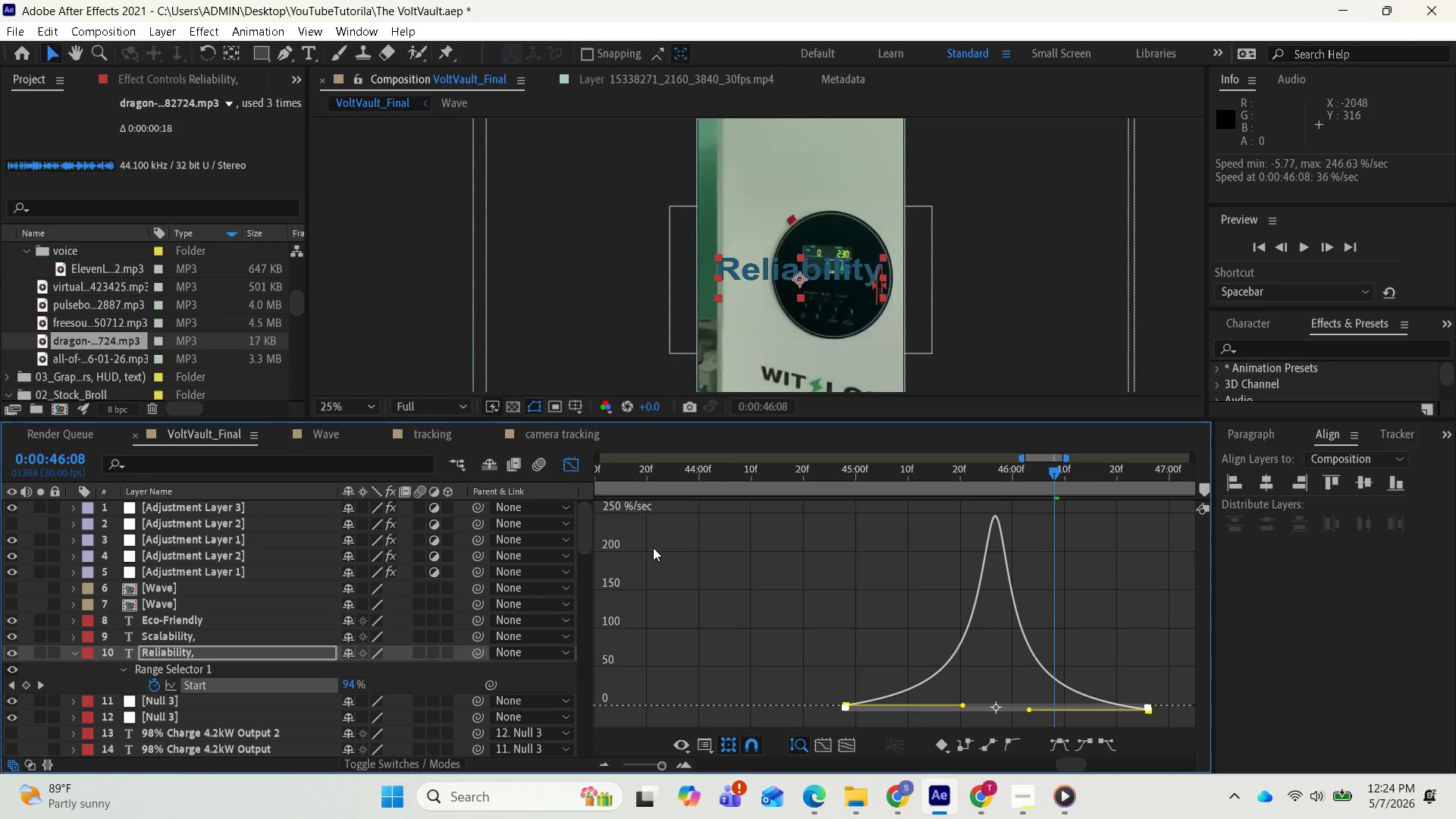 
wait(24.94)
 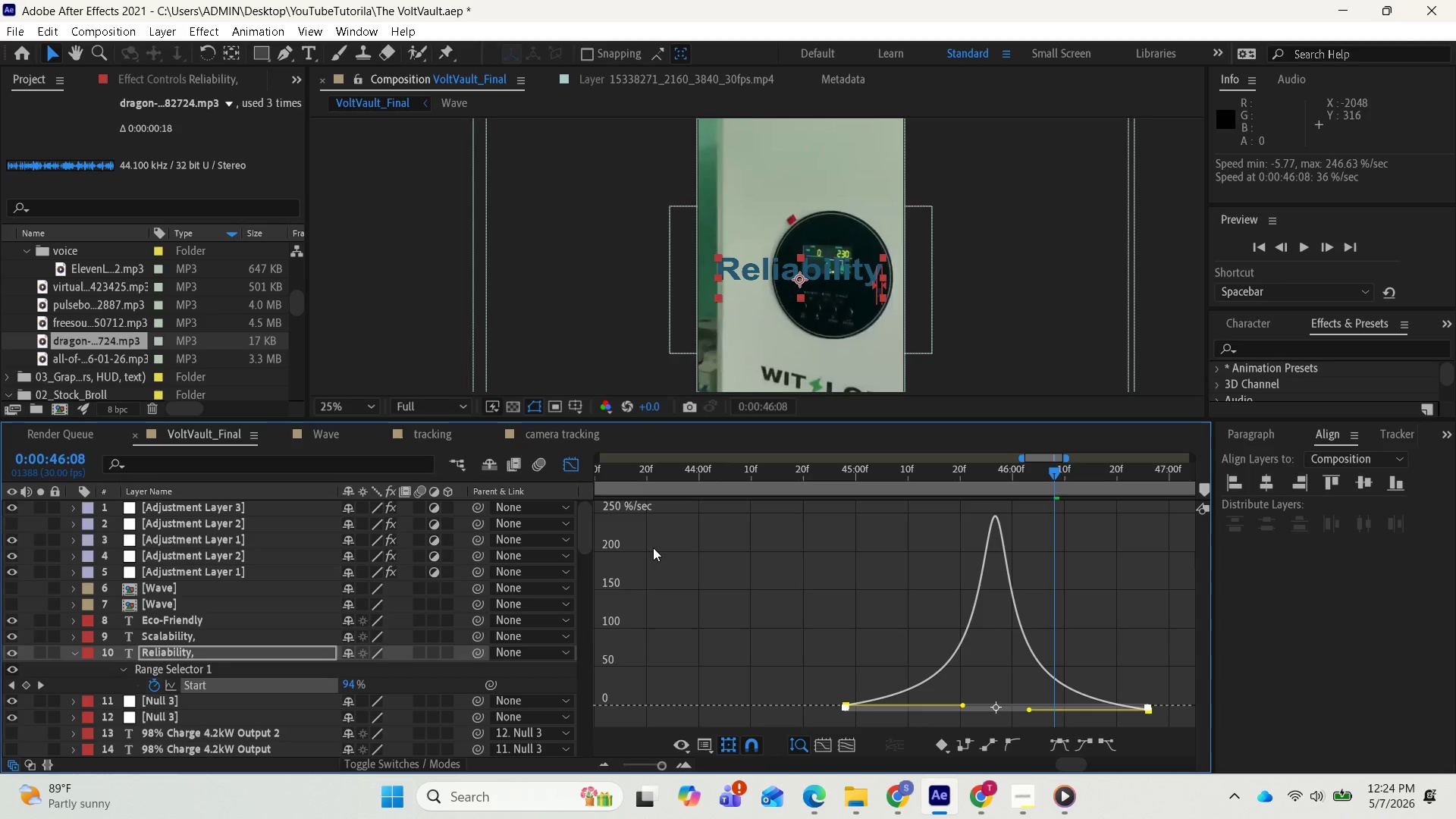 
left_click_drag(start_coordinate=[962, 703], to_coordinate=[989, 709])
 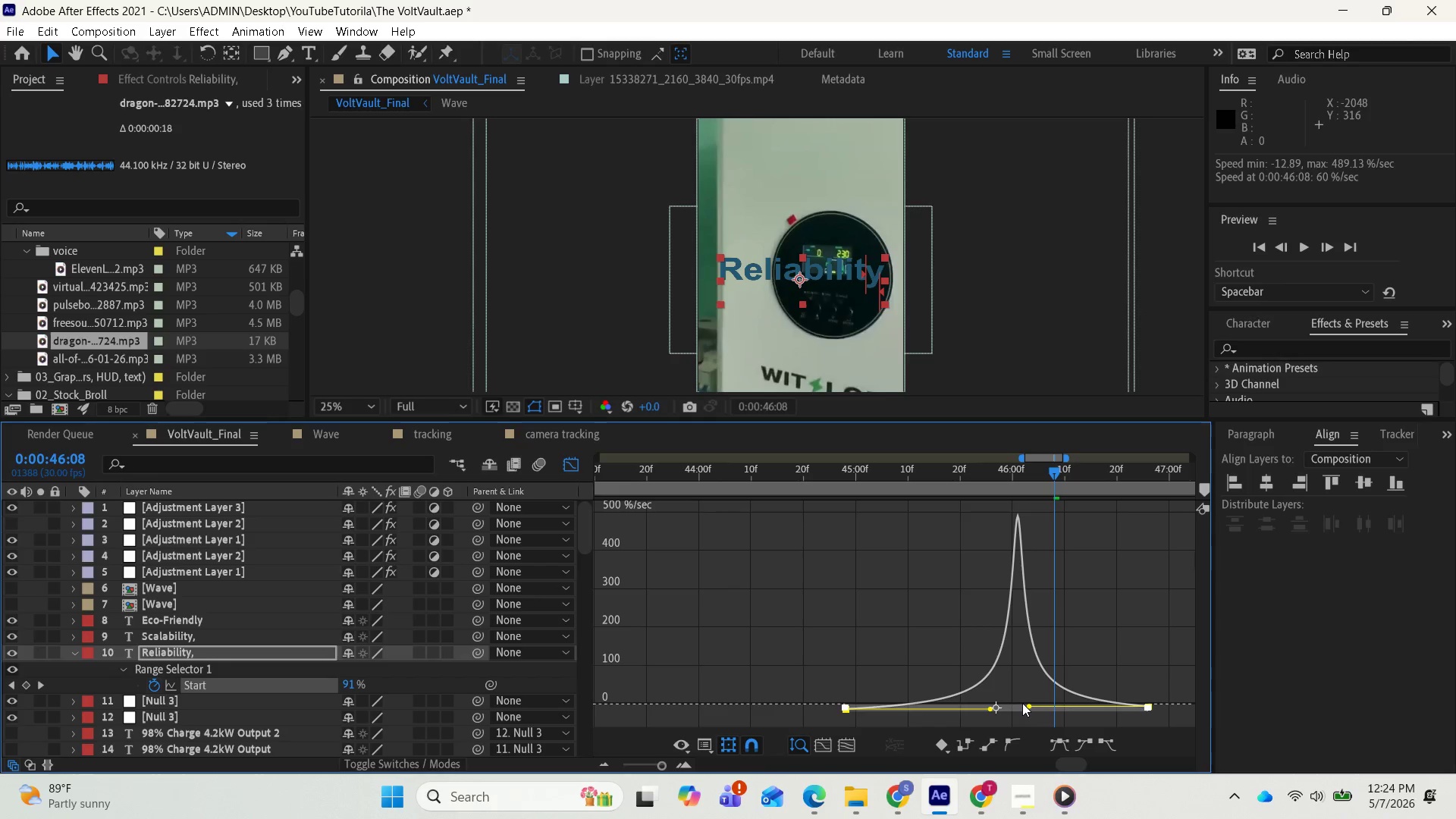 
left_click_drag(start_coordinate=[1026, 702], to_coordinate=[1015, 701])
 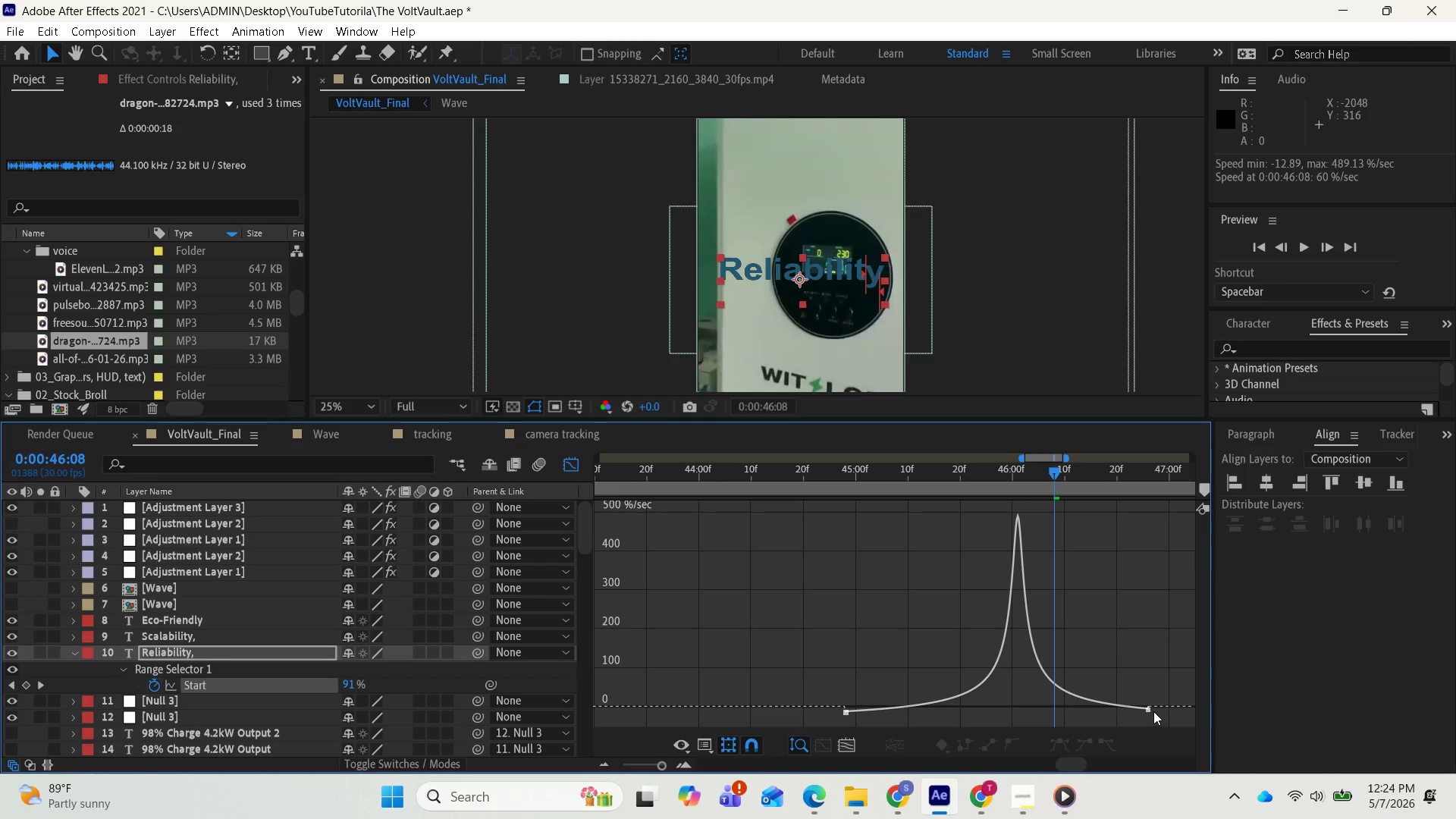 
left_click_drag(start_coordinate=[1153, 714], to_coordinate=[1112, 696])
 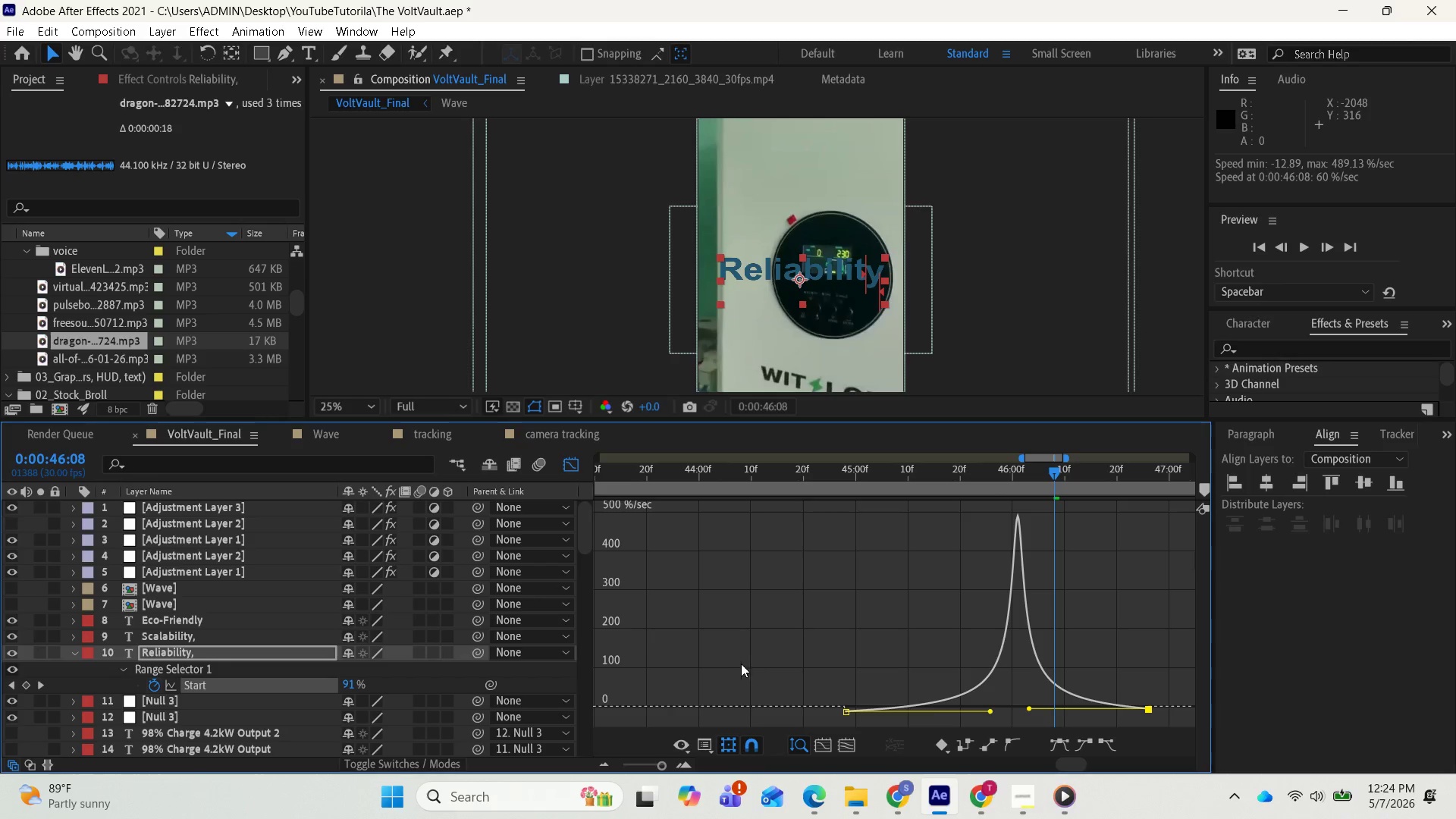 
wait(5.56)
 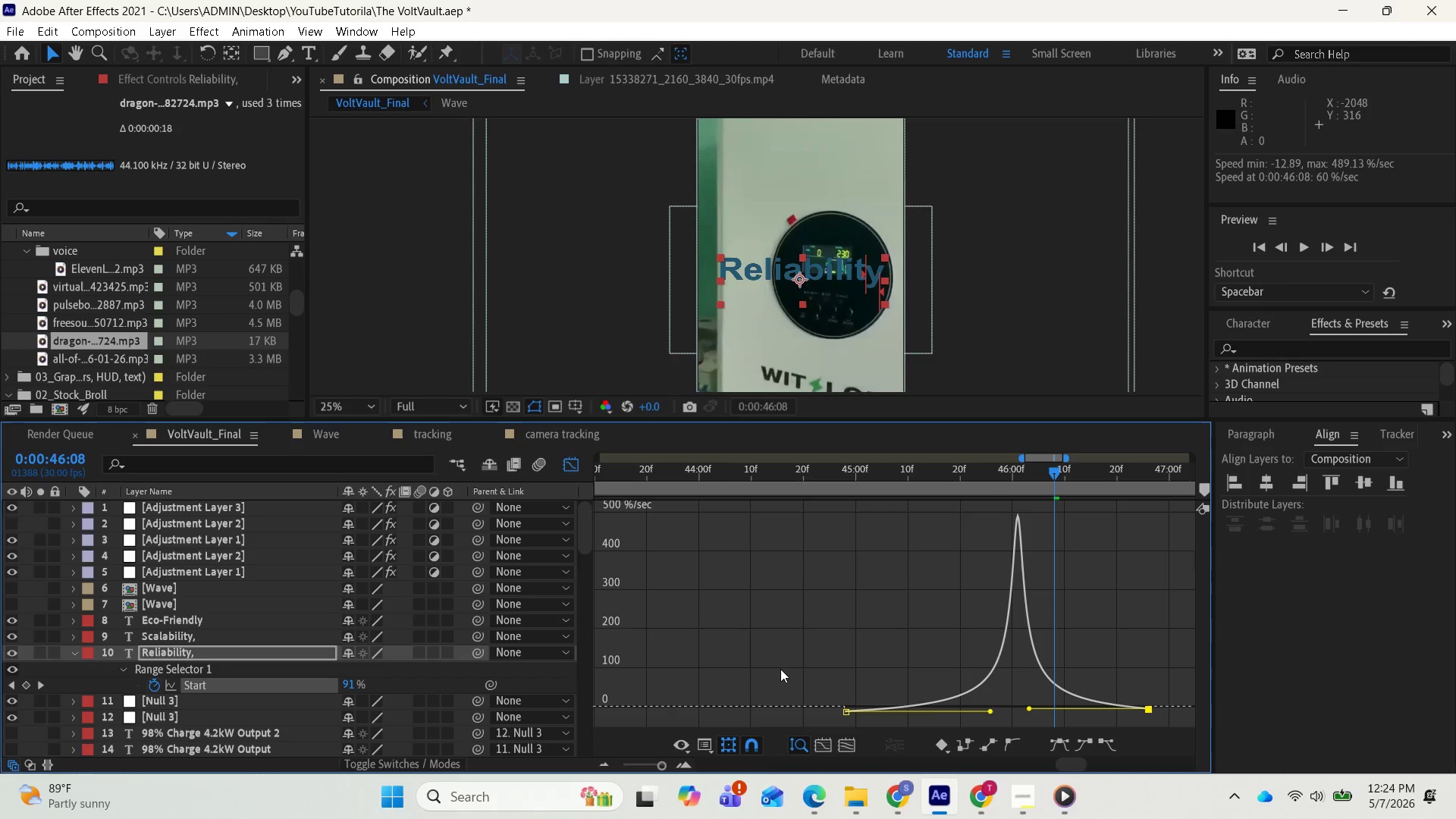 
left_click_drag(start_coordinate=[1031, 712], to_coordinate=[1009, 712])
 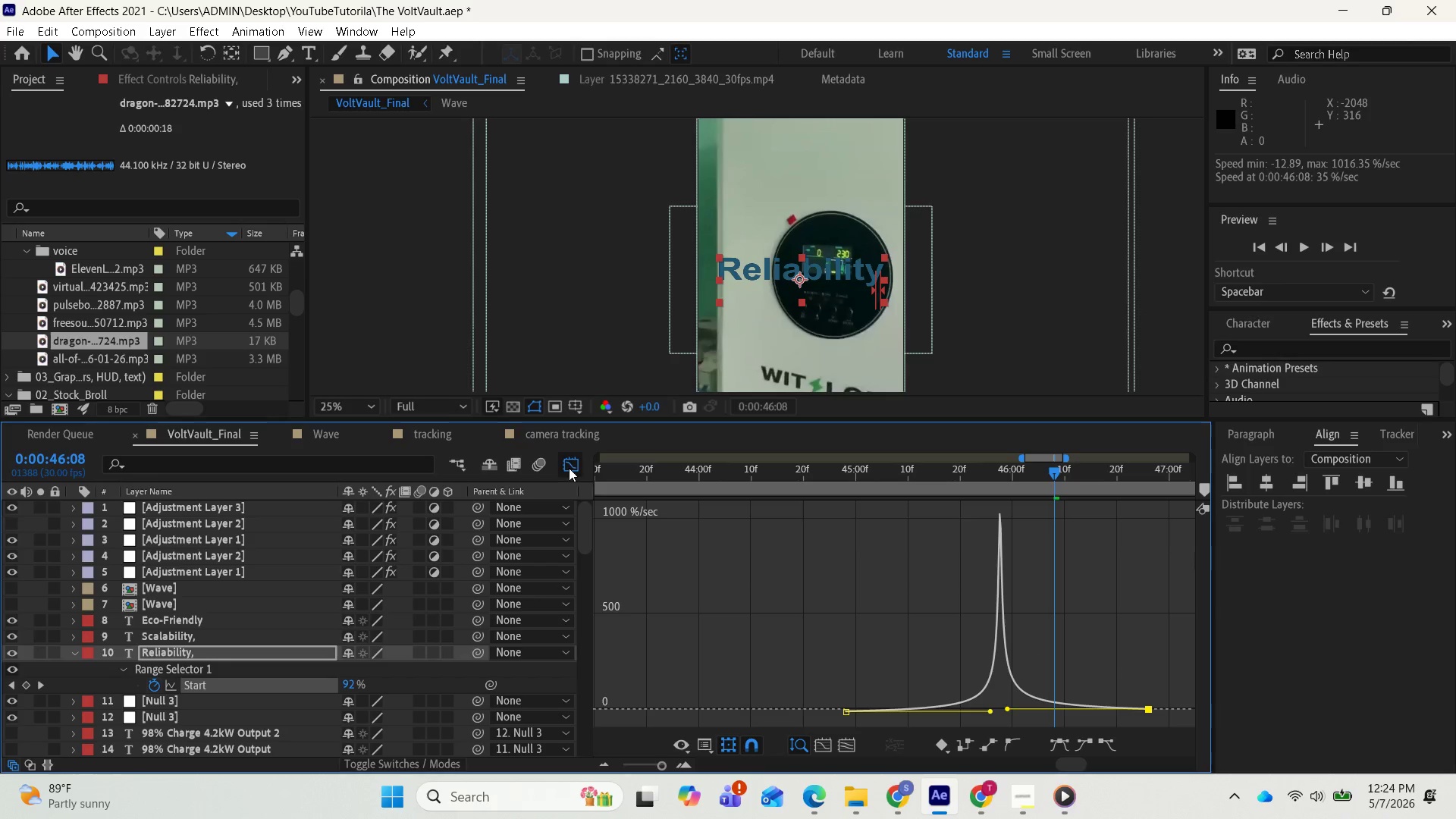 
left_click([569, 466])
 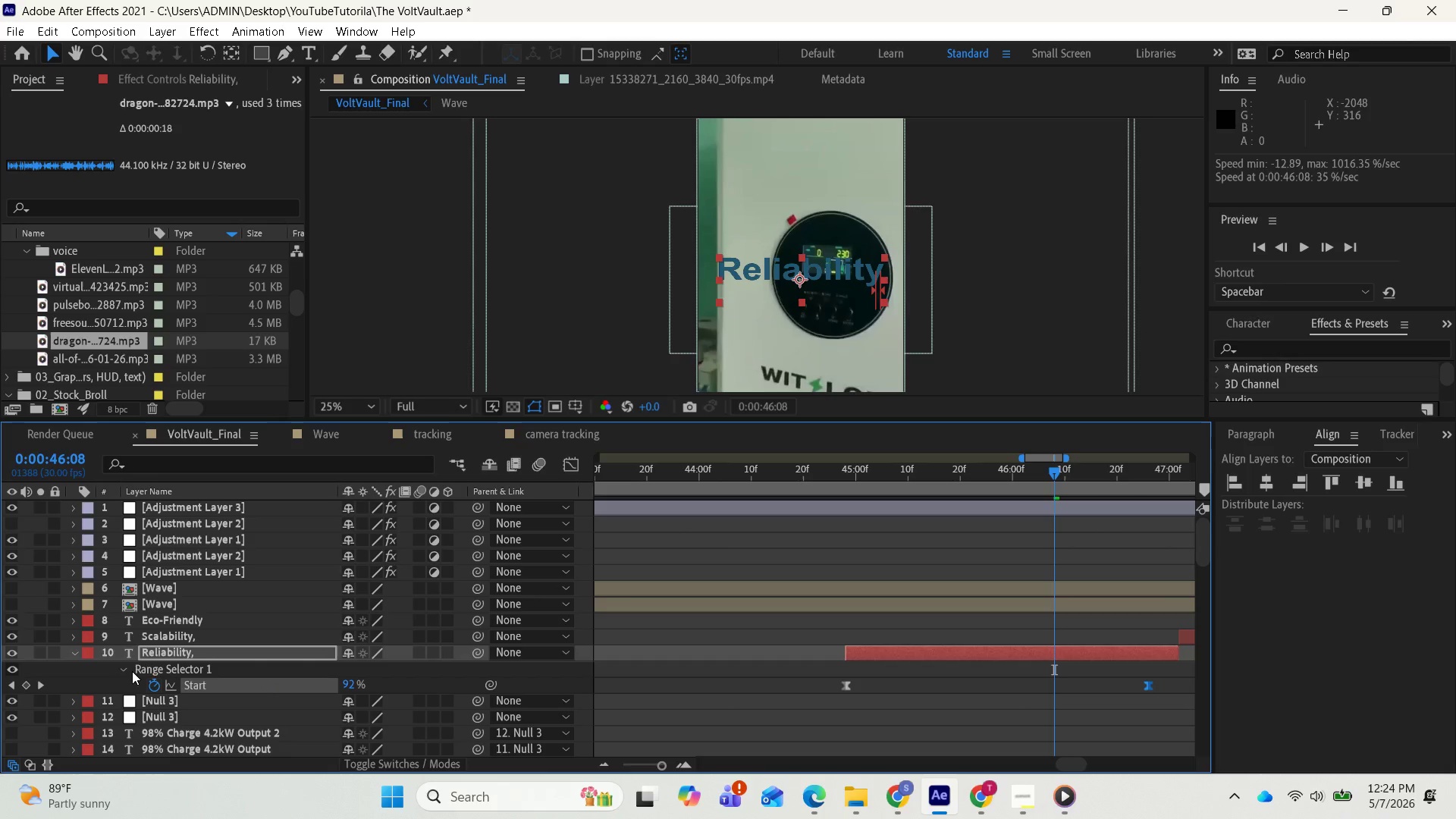 
left_click([71, 648])
 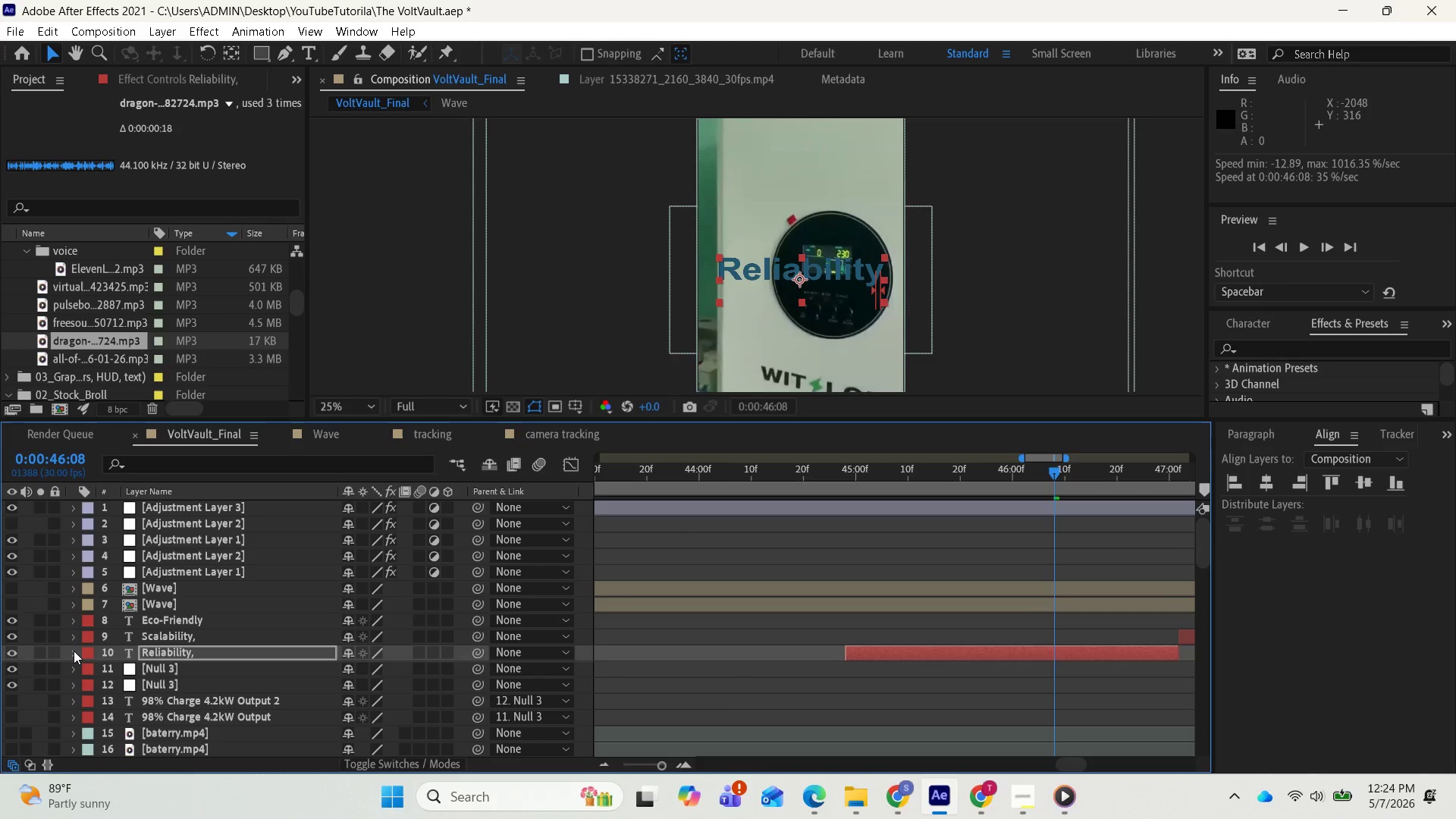 
left_click([74, 651])
 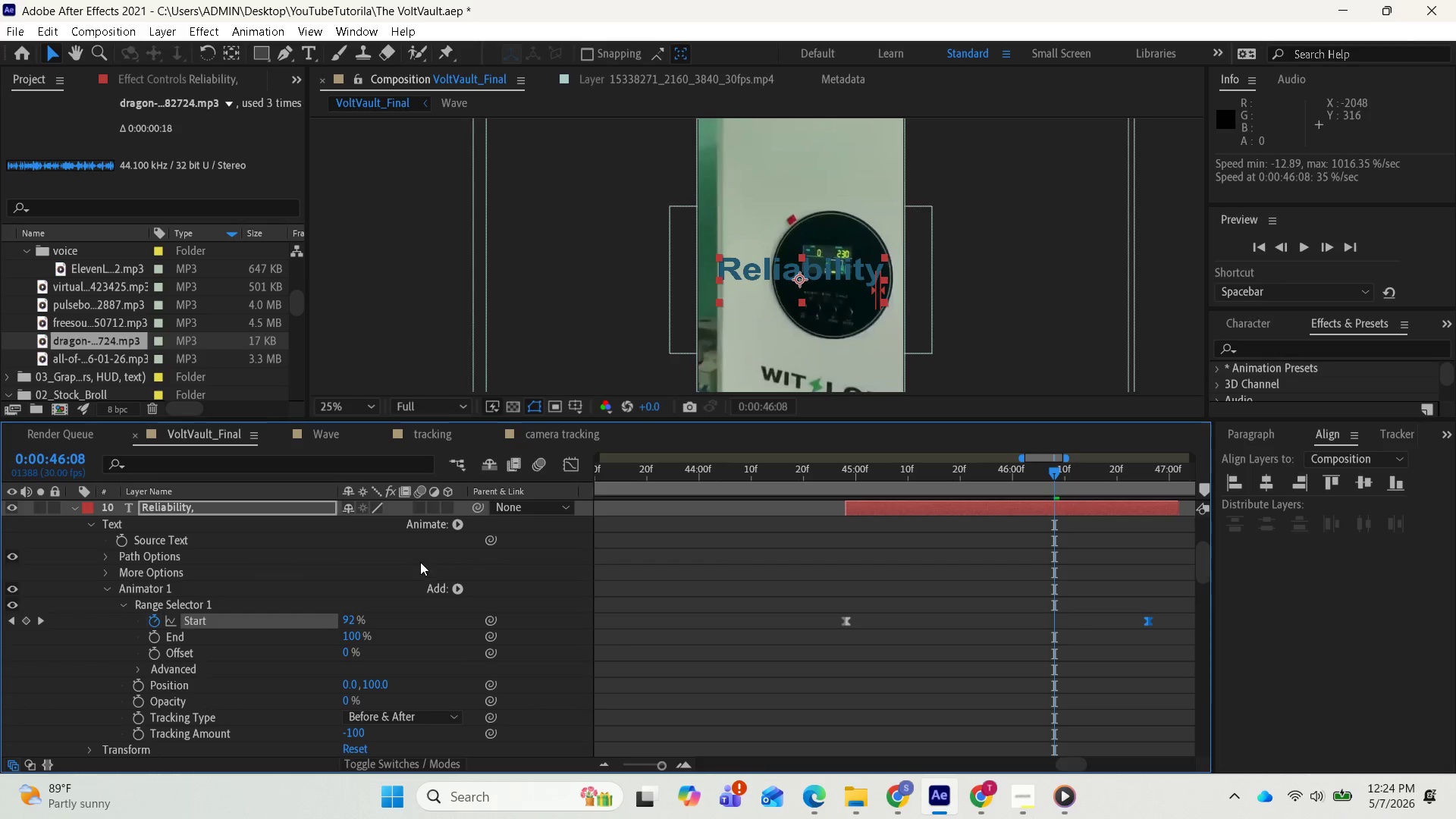 
left_click([460, 522])
 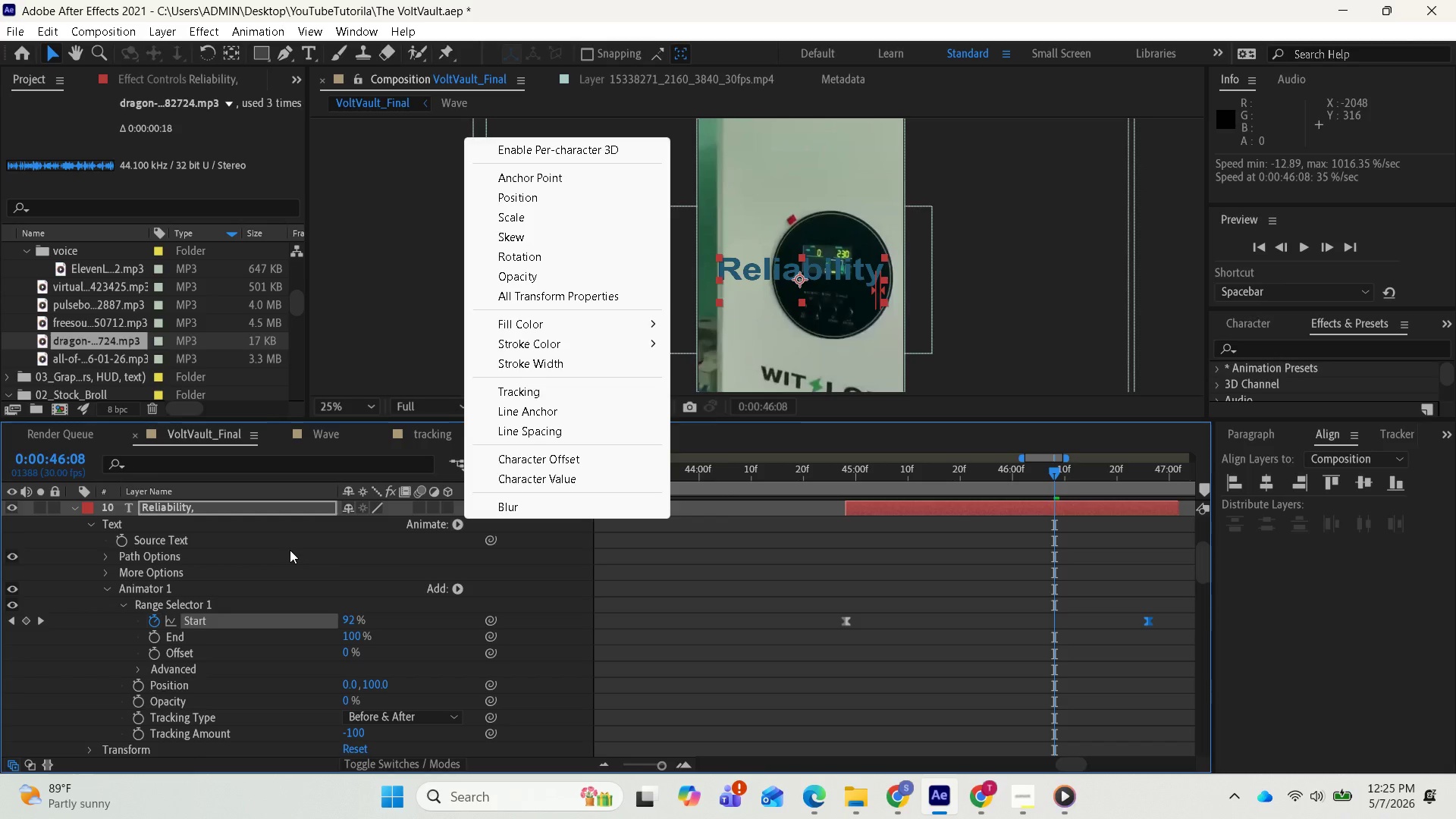 
wait(33.5)
 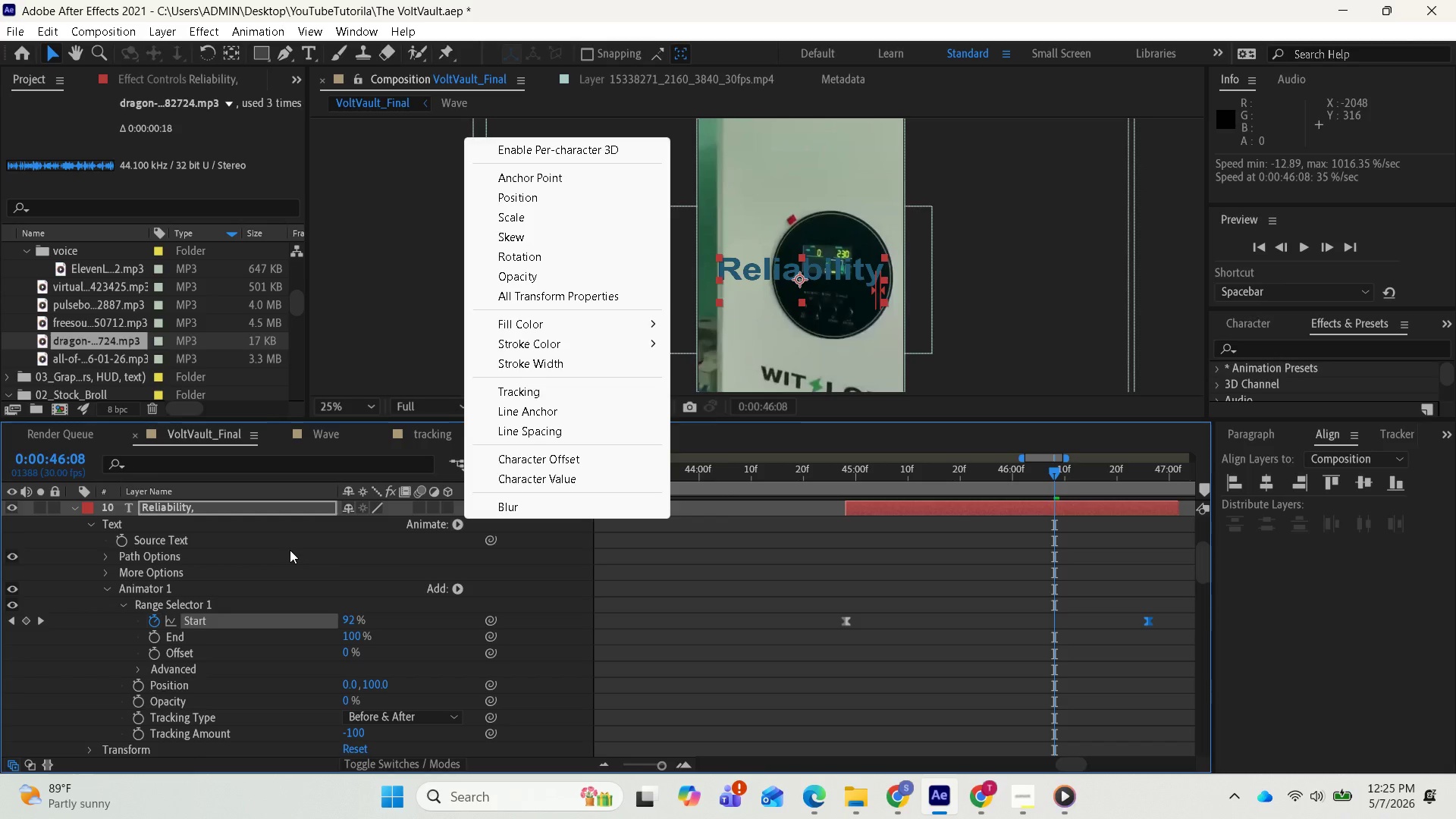 
left_click([503, 397])
 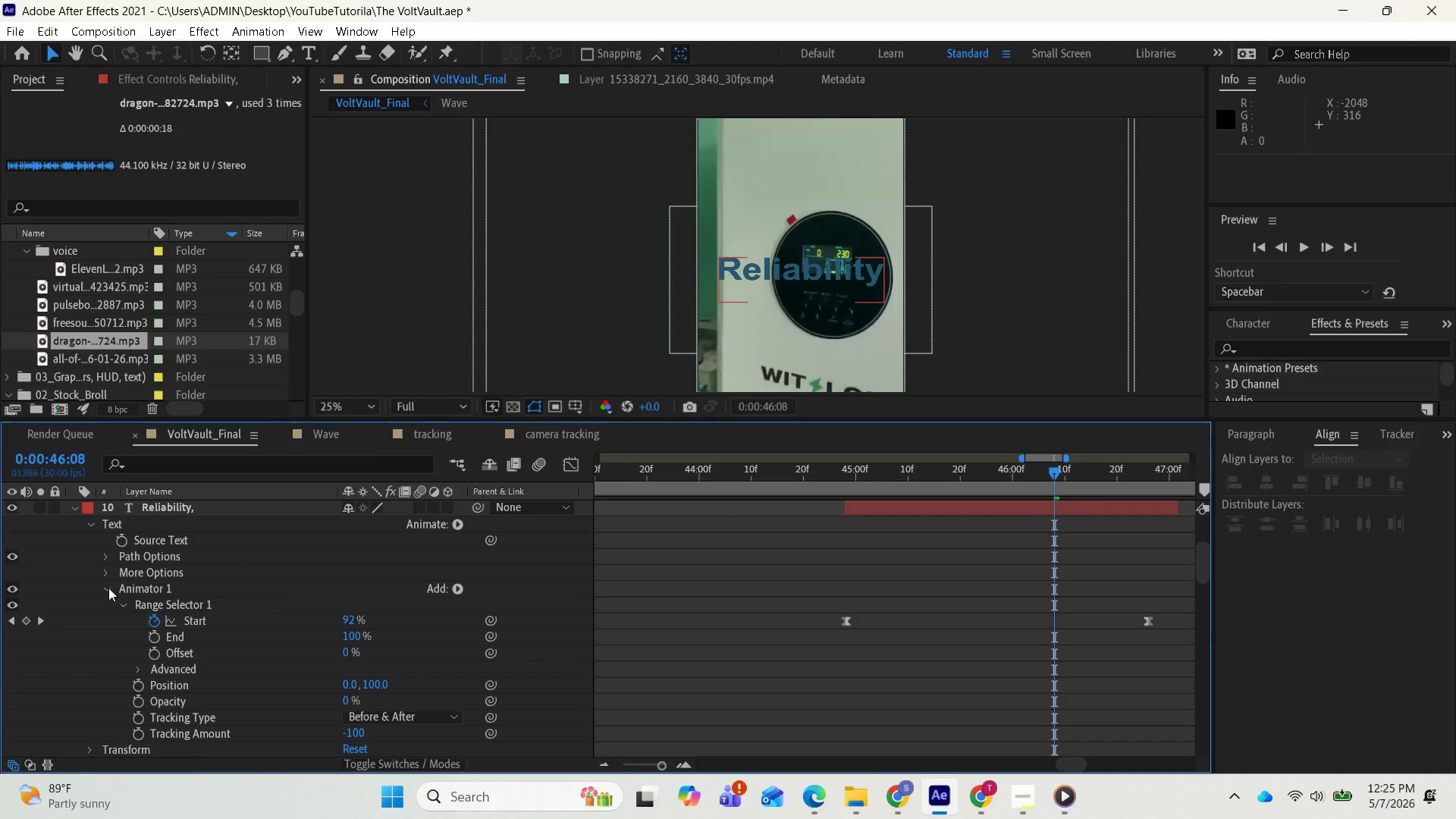 
left_click([107, 588])
 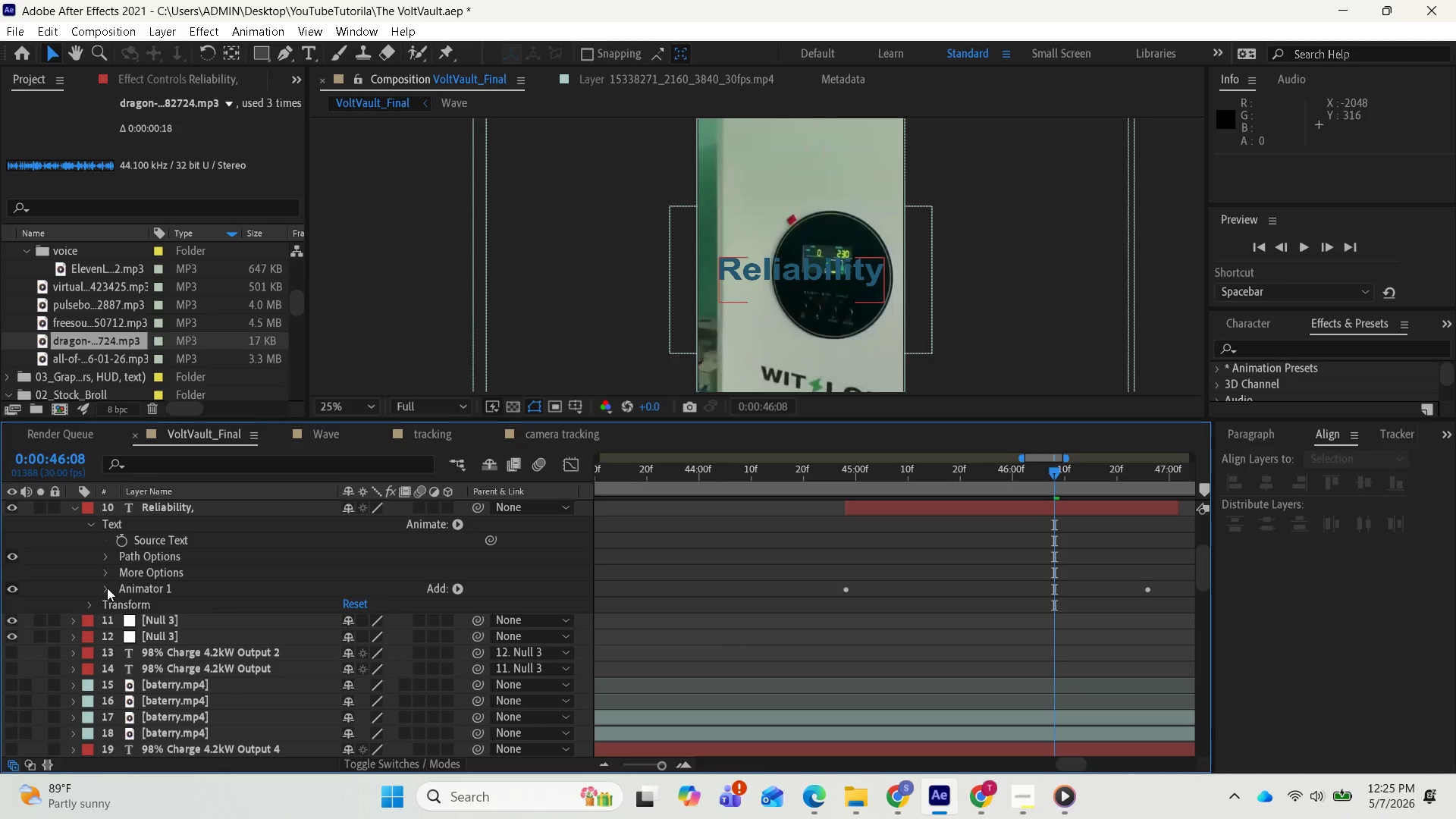 
left_click([107, 588])
 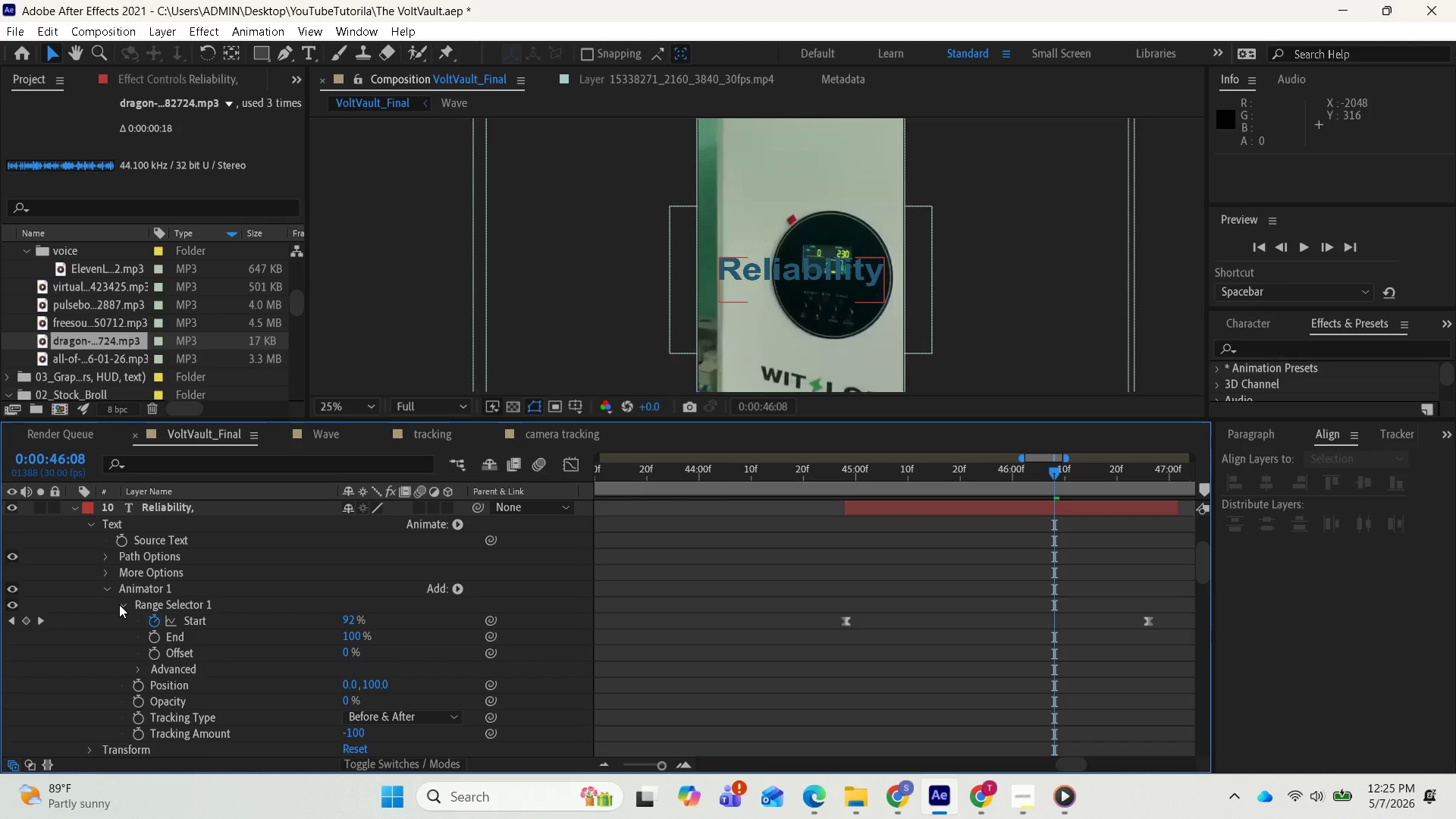 
left_click([119, 604])
 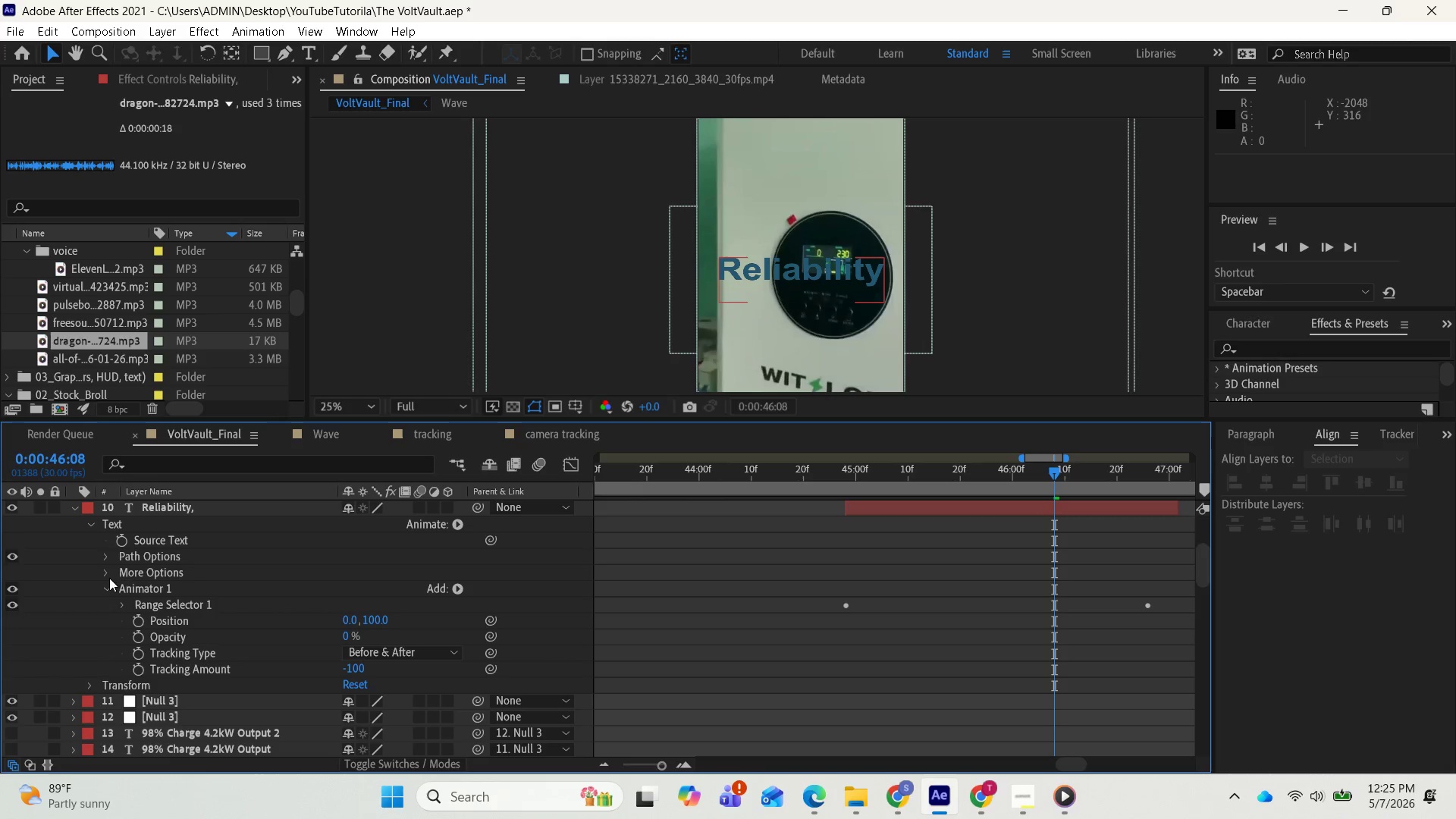 
wait(8.81)
 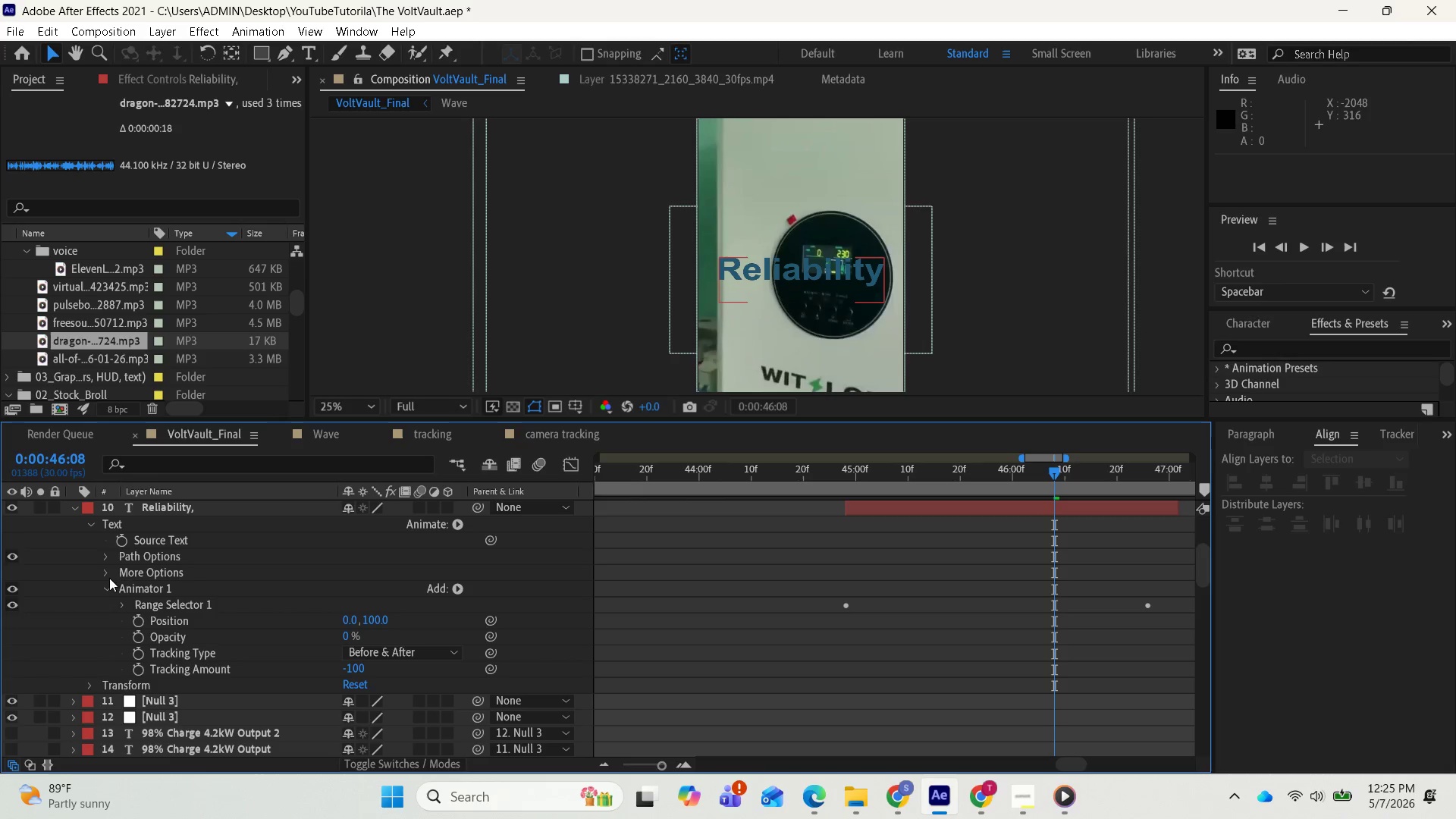 
left_click([455, 518])
 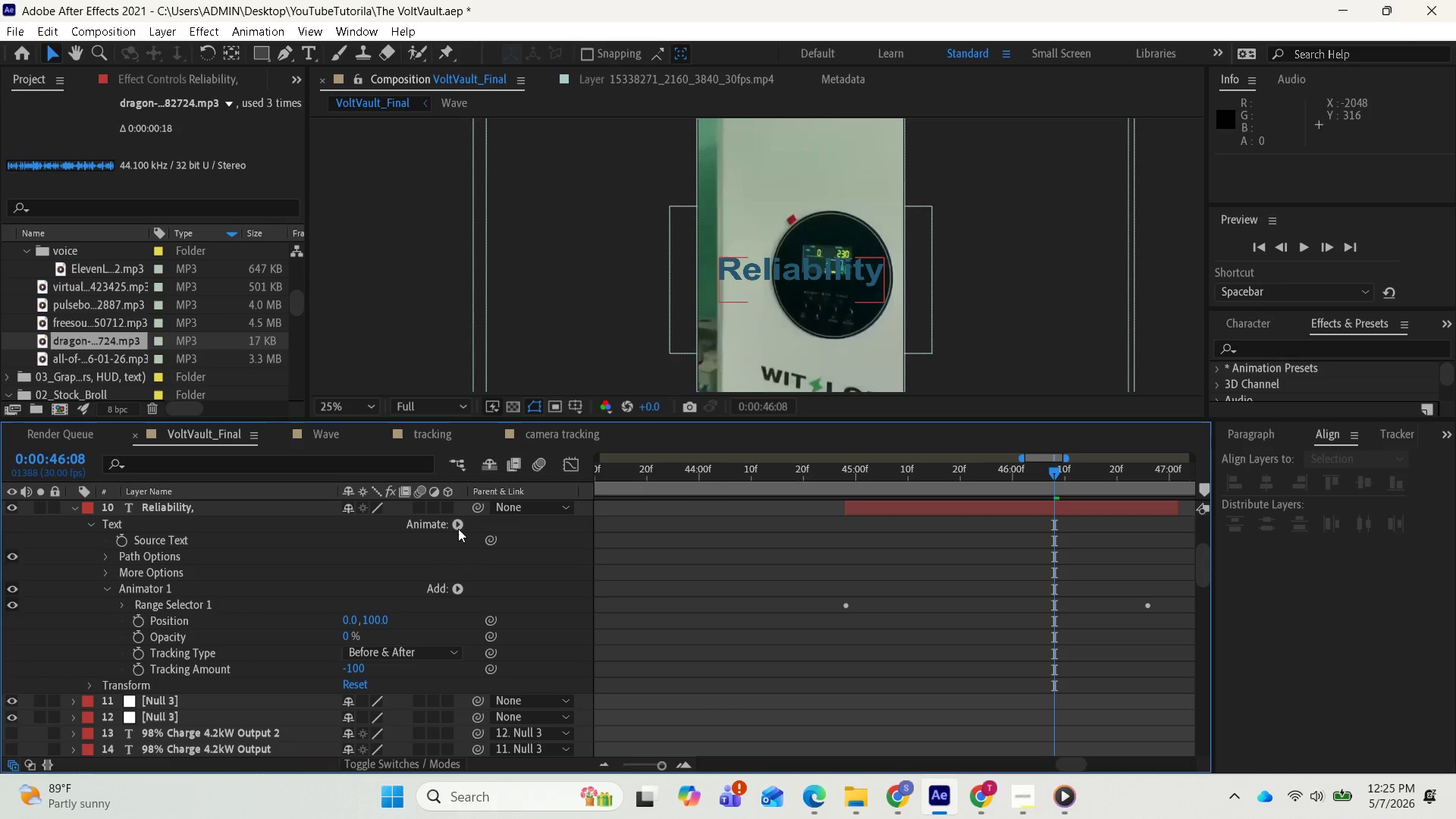 
left_click([458, 529])
 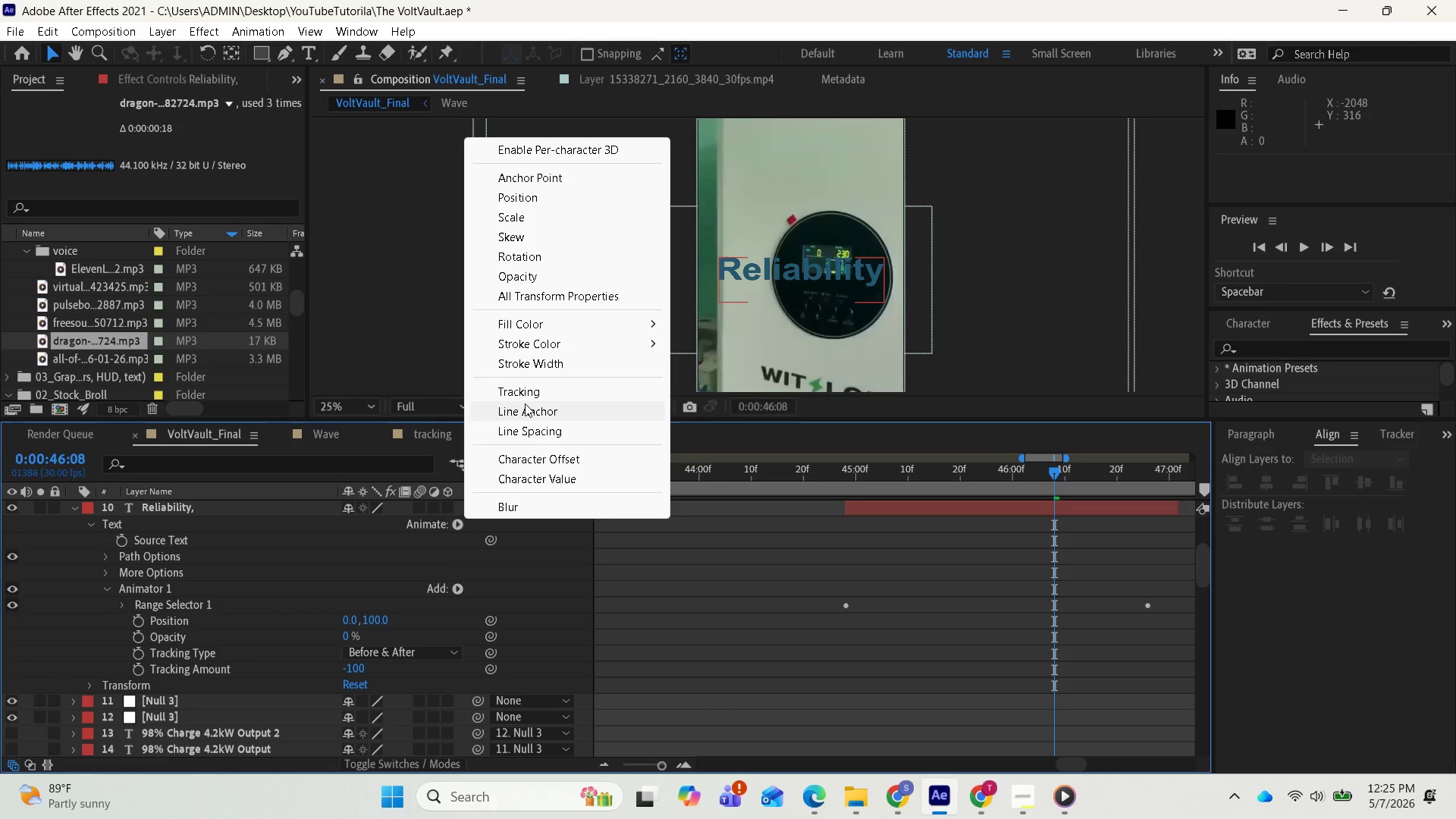 
left_click([529, 388])
 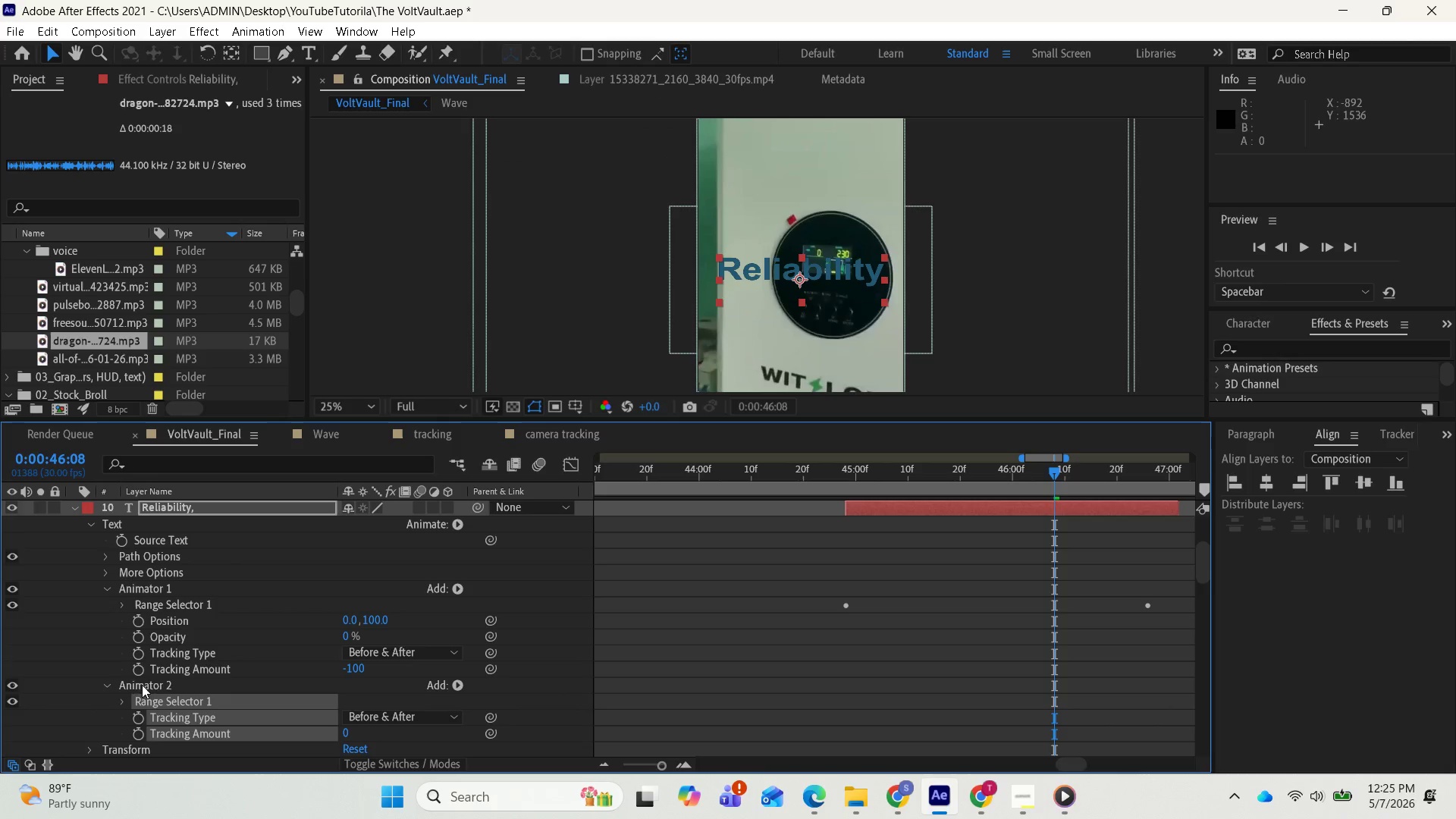 
left_click([108, 684])
 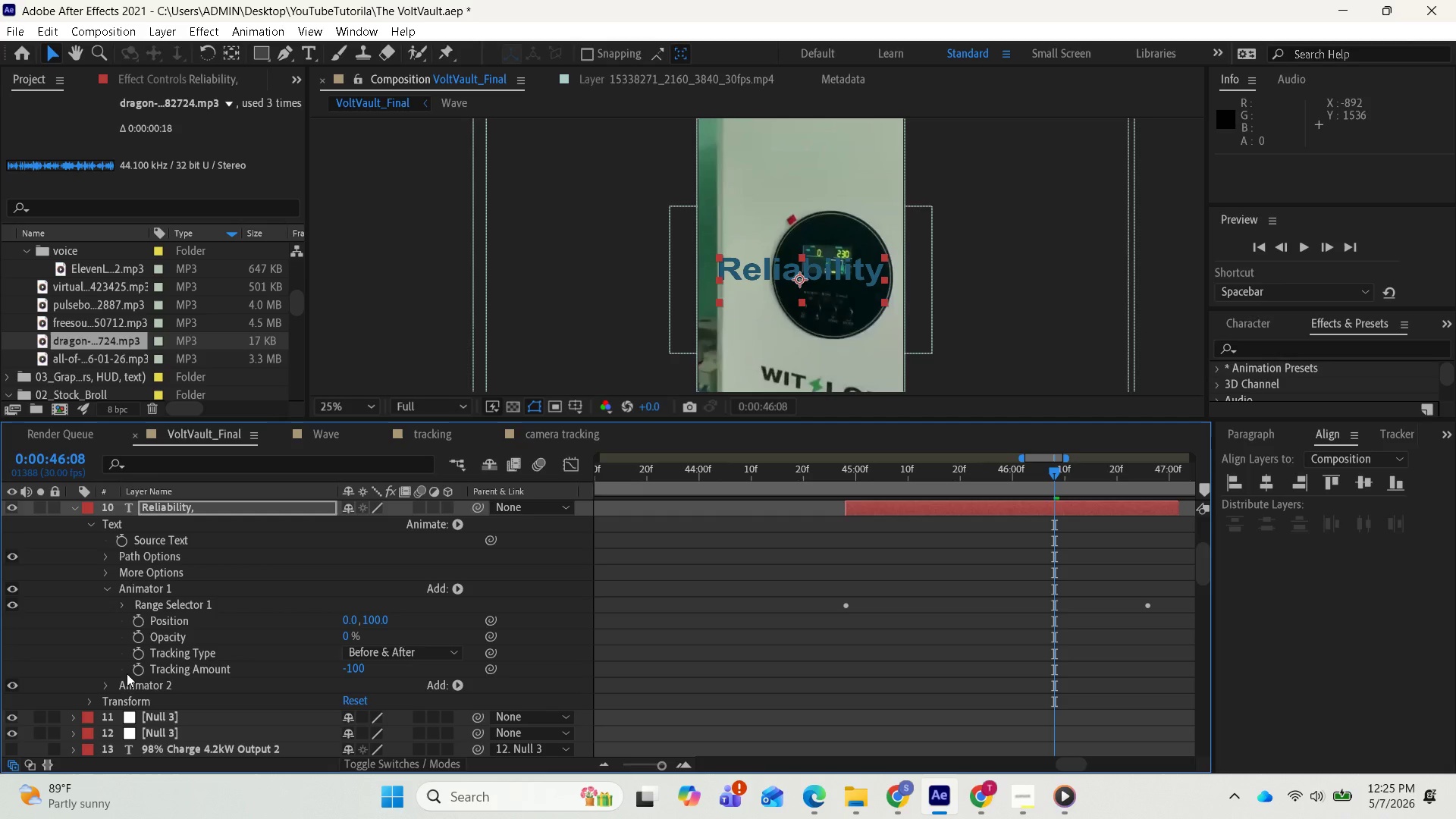 
left_click([106, 584])
 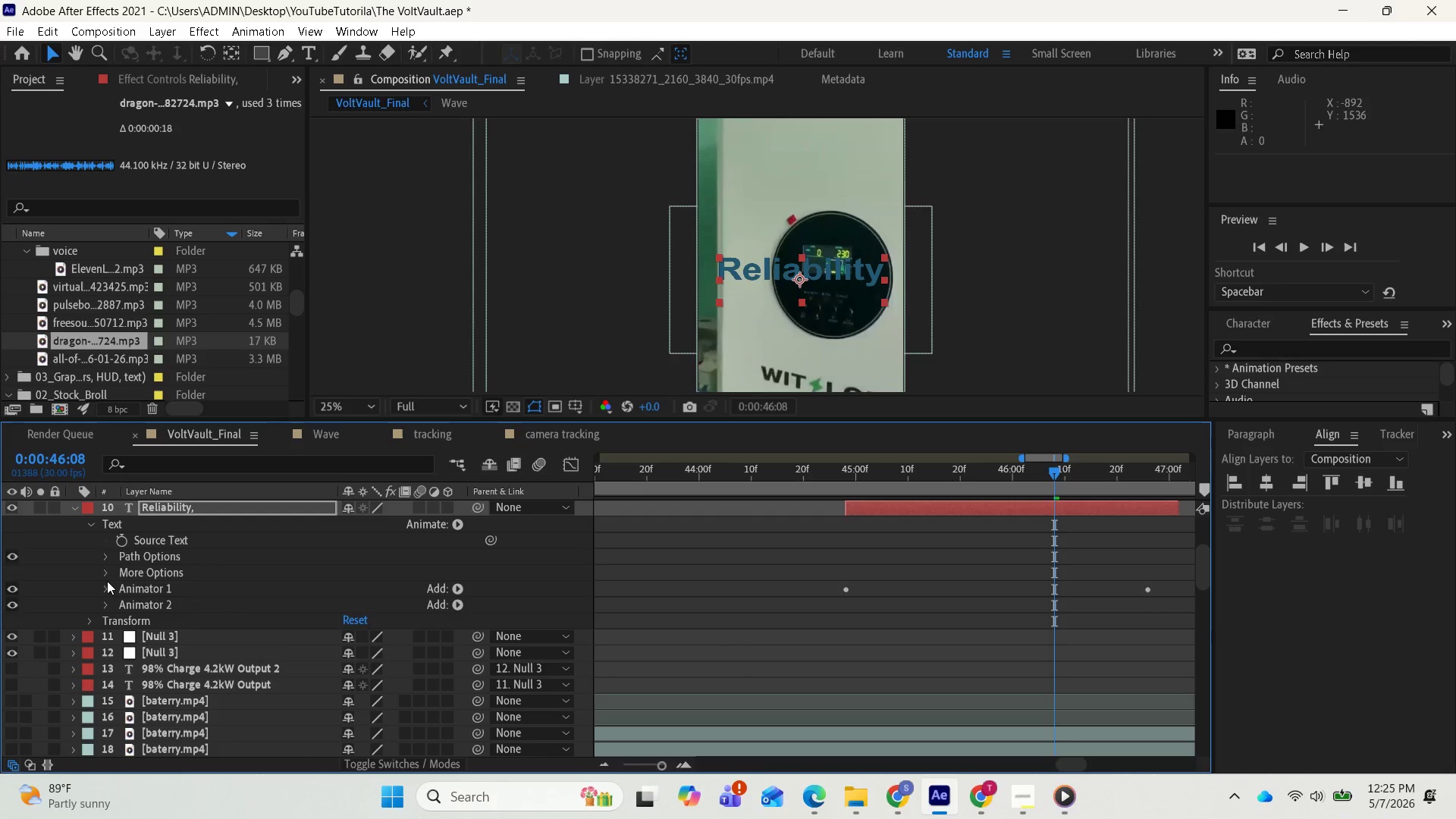 
wait(9.14)
 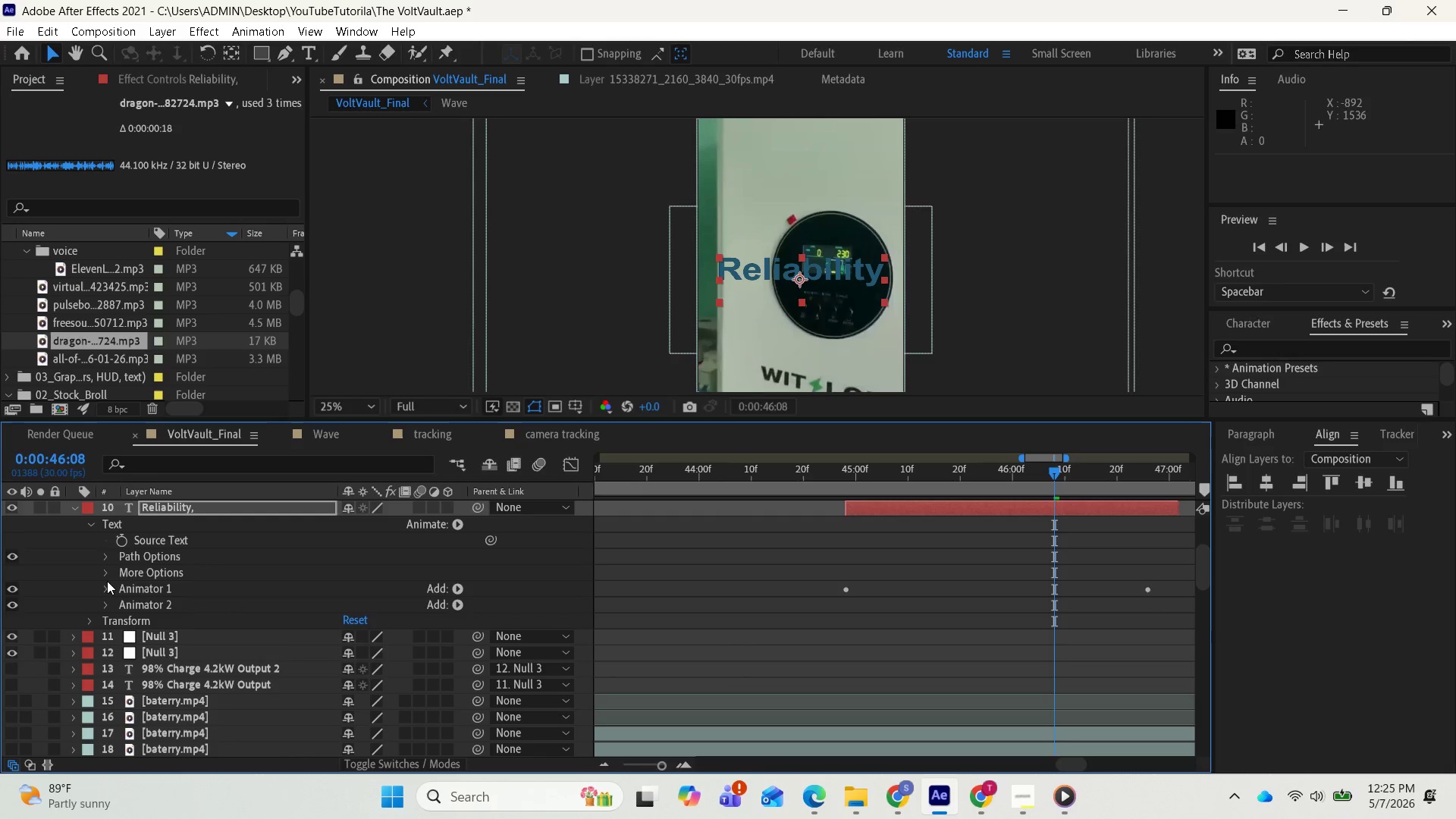 
scroll: coordinate [174, 566], scroll_direction: up, amount: 3.0
 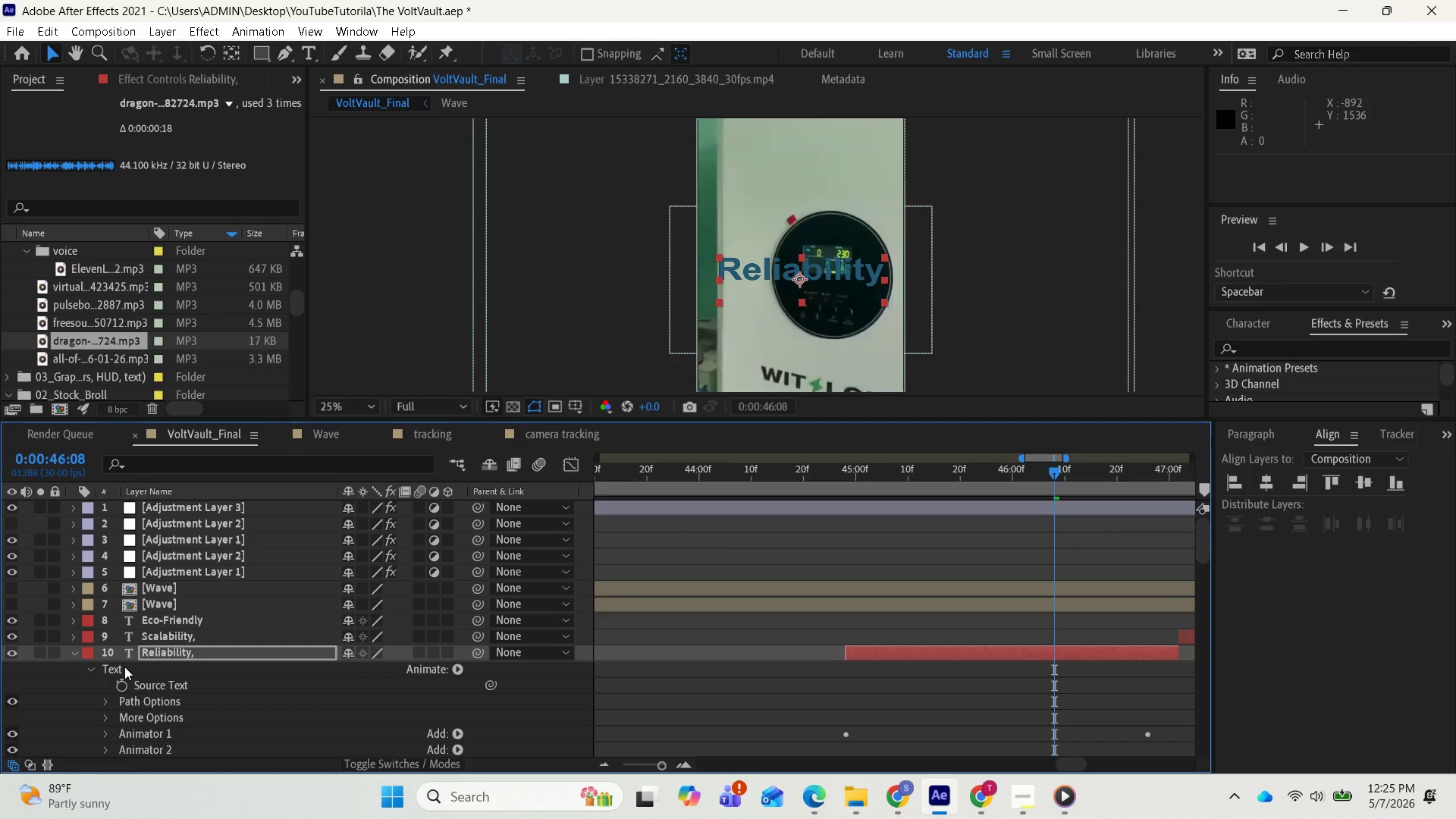 
scroll: coordinate [130, 662], scroll_direction: down, amount: 4.0
 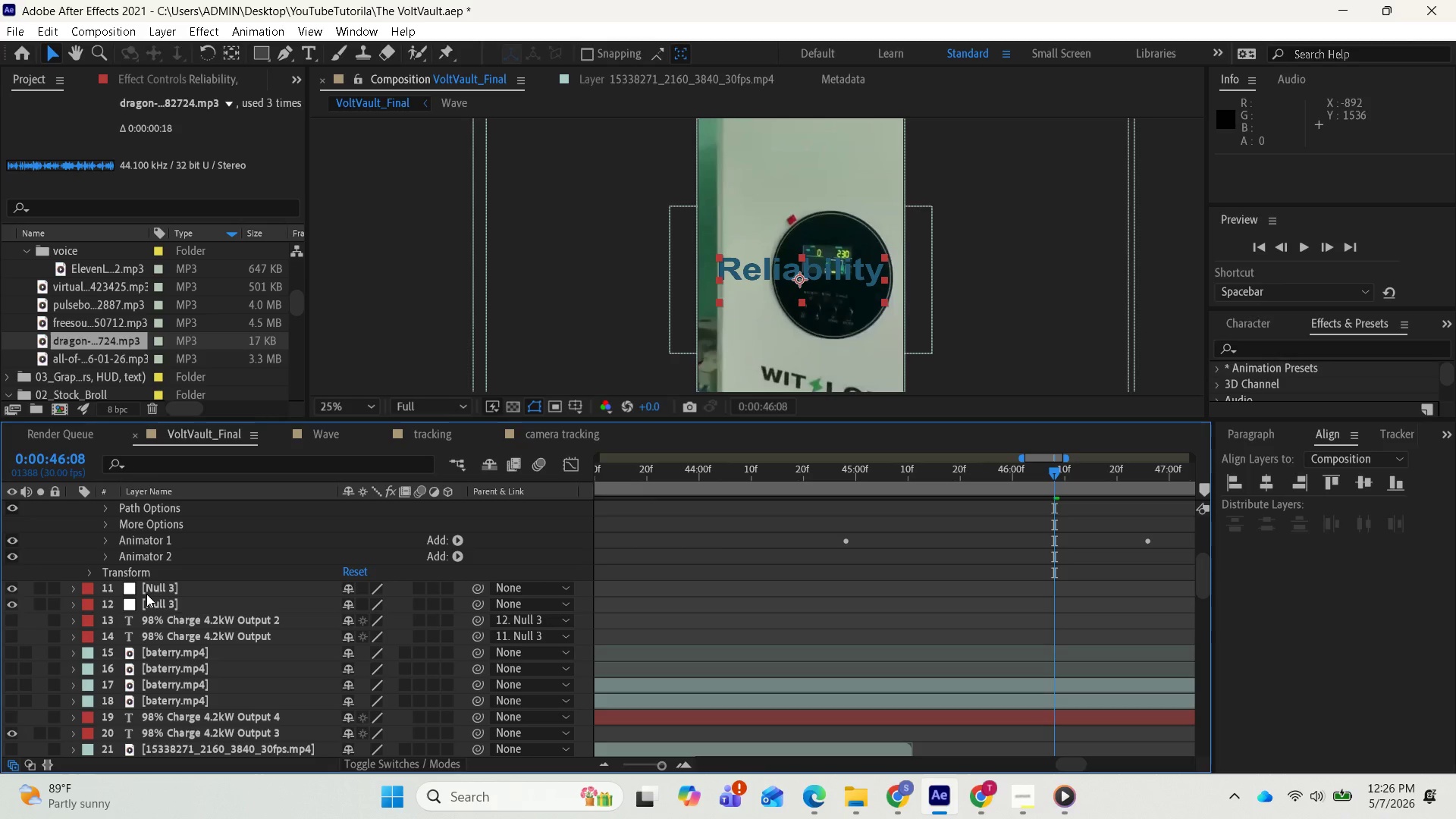 
wait(18.67)
 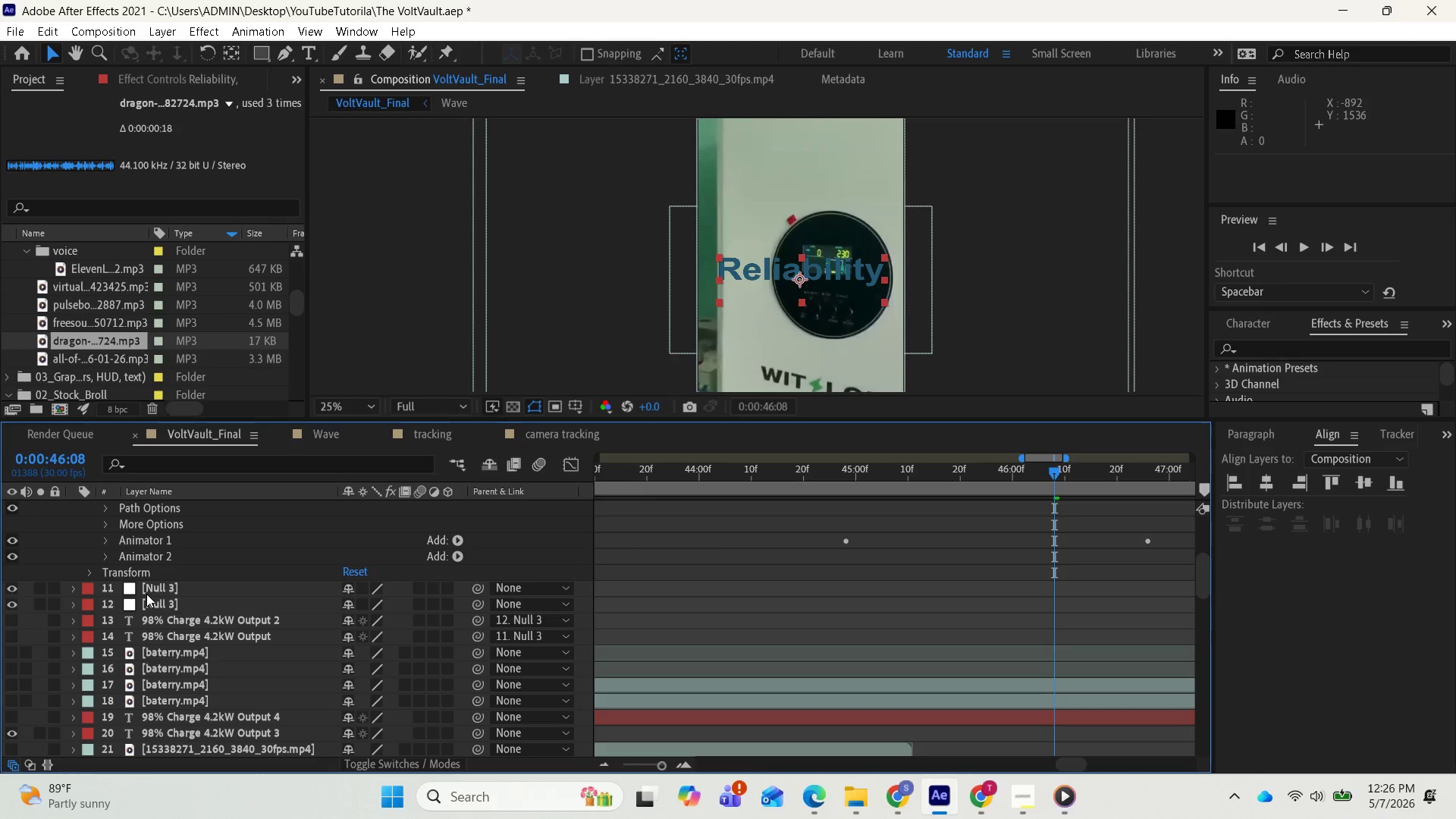 
left_click([107, 557])
 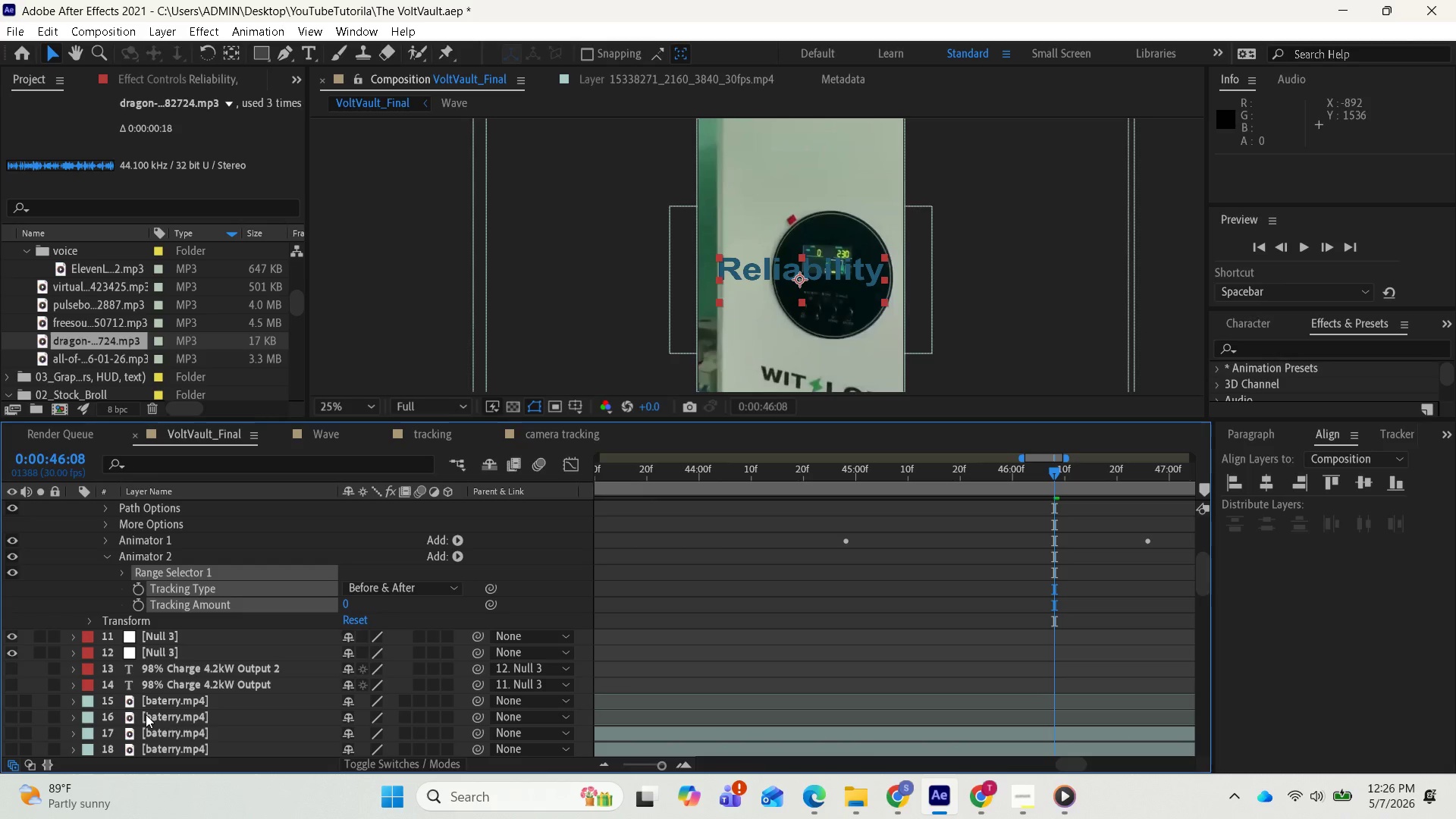 
wait(16.56)
 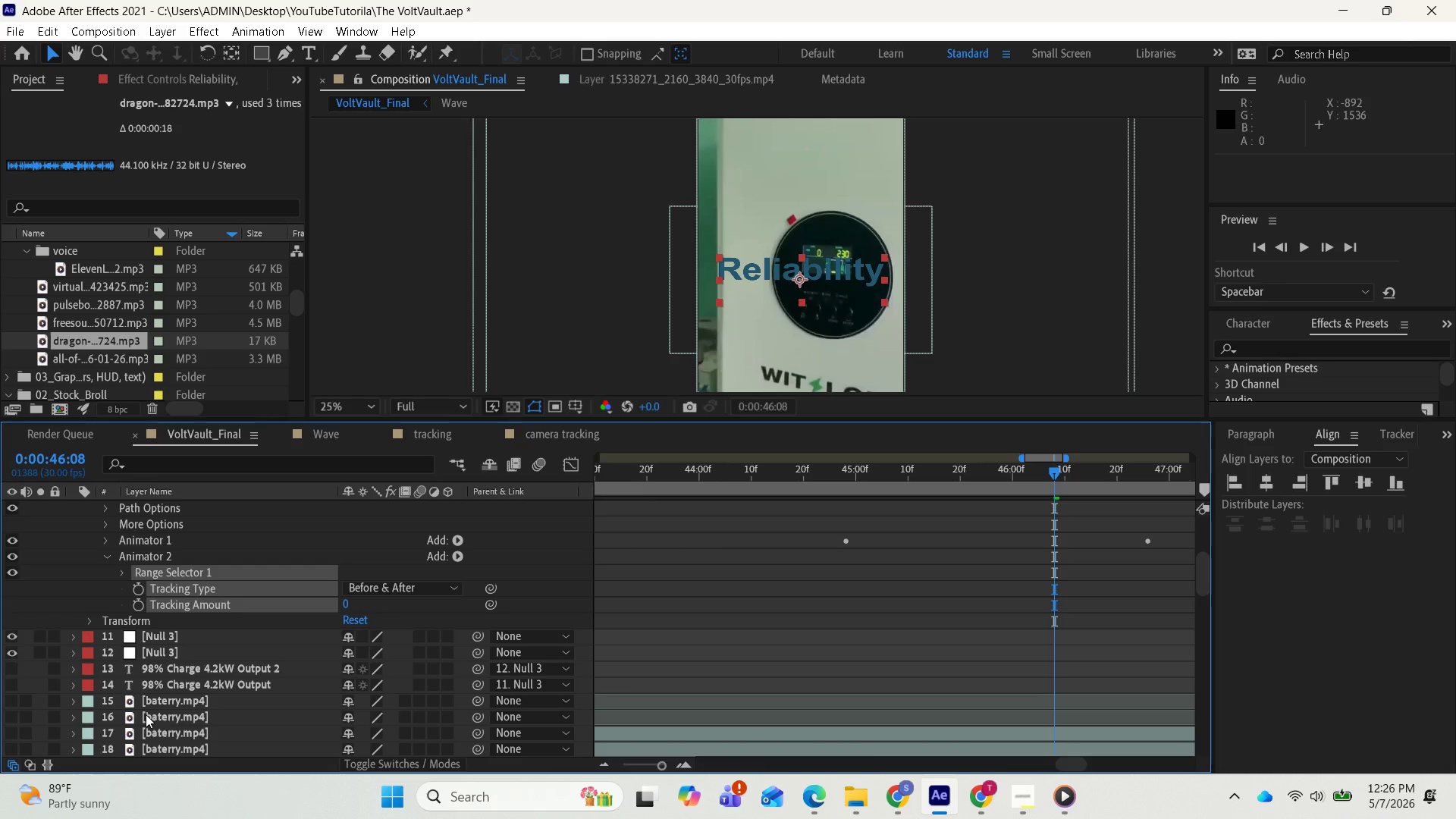 
key(Minus)
 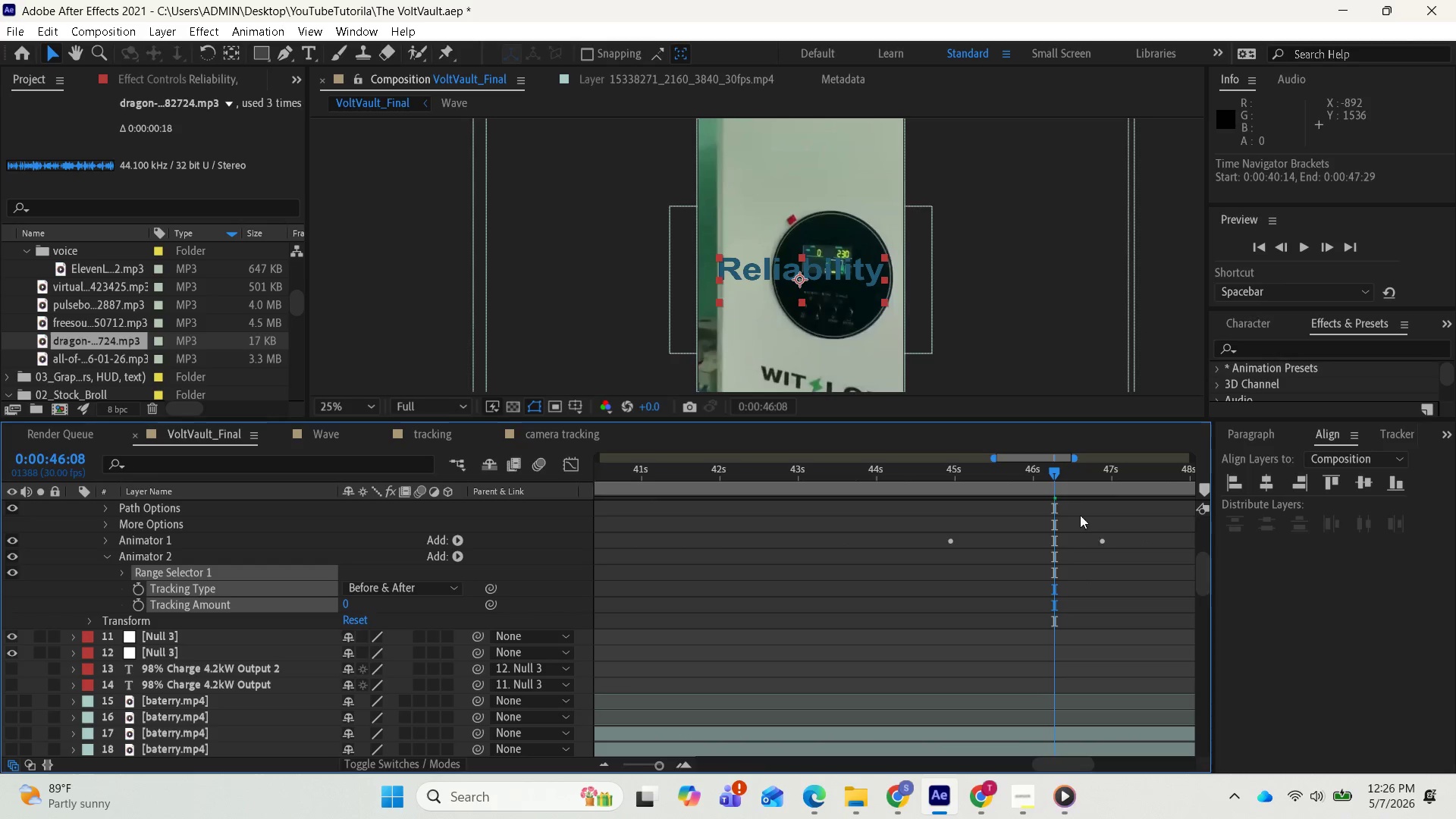 
left_click_drag(start_coordinate=[1056, 475], to_coordinate=[1058, 470])
 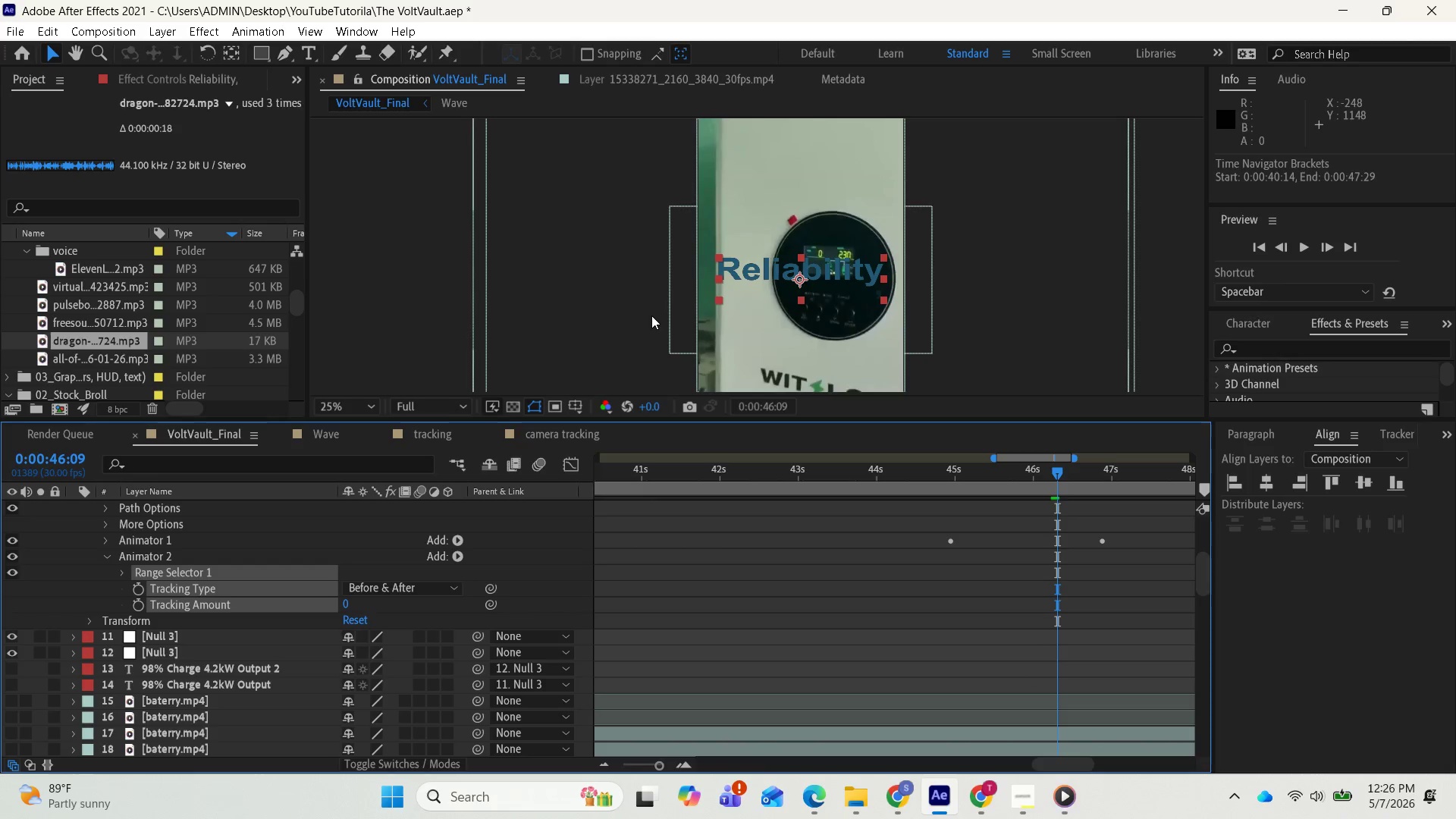 
wait(12.66)
 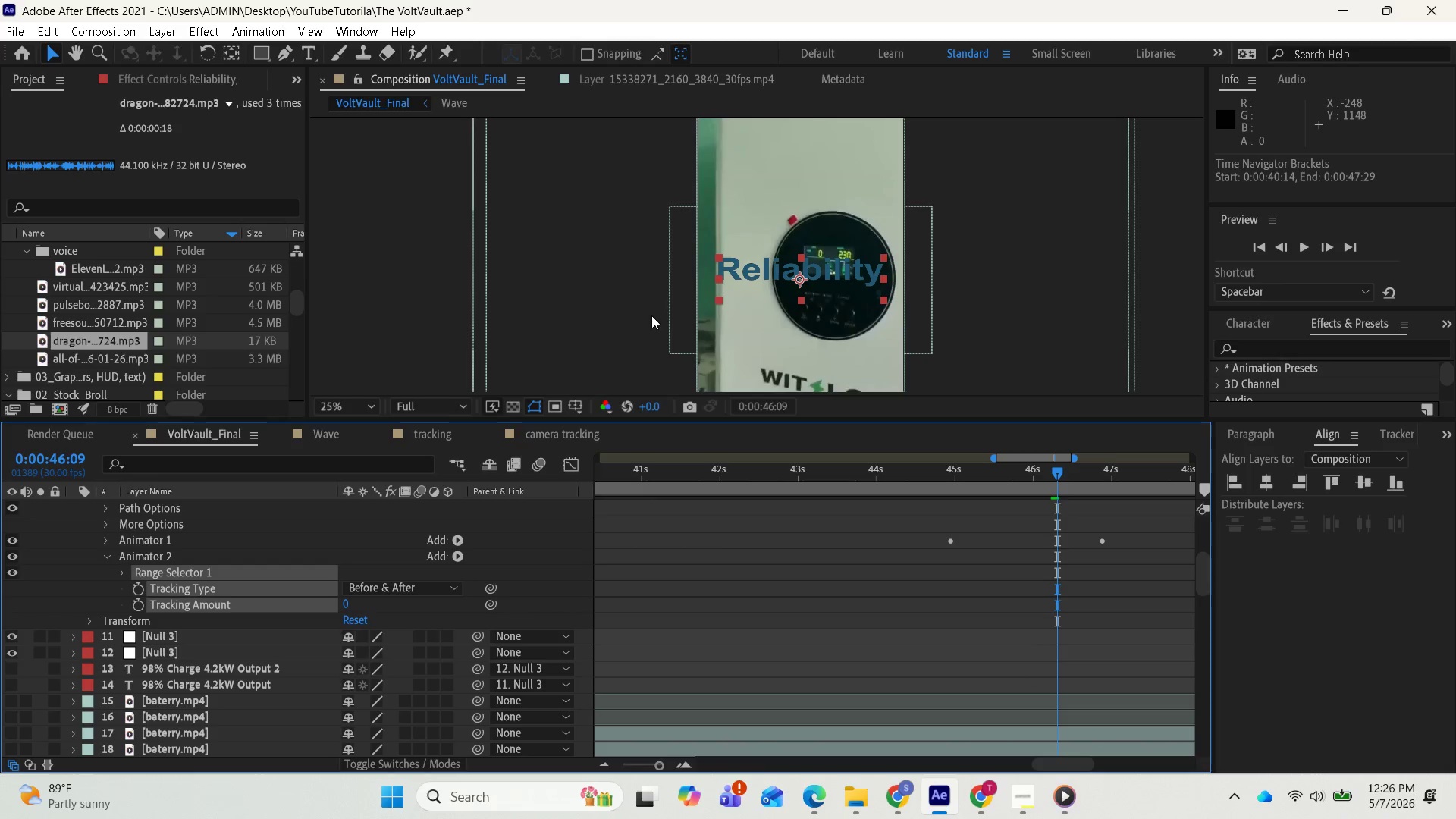 
left_click_drag(start_coordinate=[1053, 472], to_coordinate=[1047, 472])
 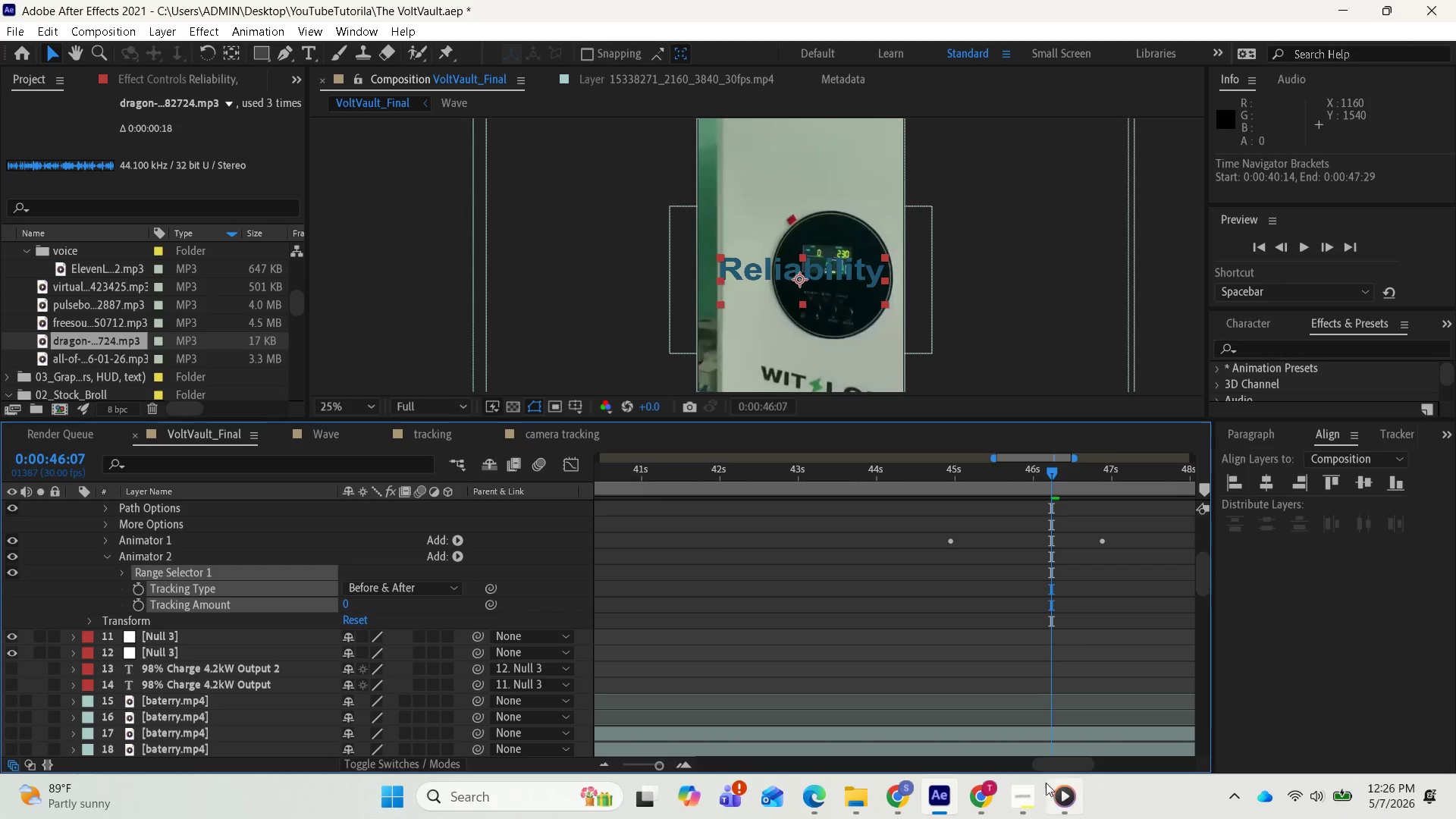 
left_click_drag(start_coordinate=[1061, 770], to_coordinate=[1084, 767])
 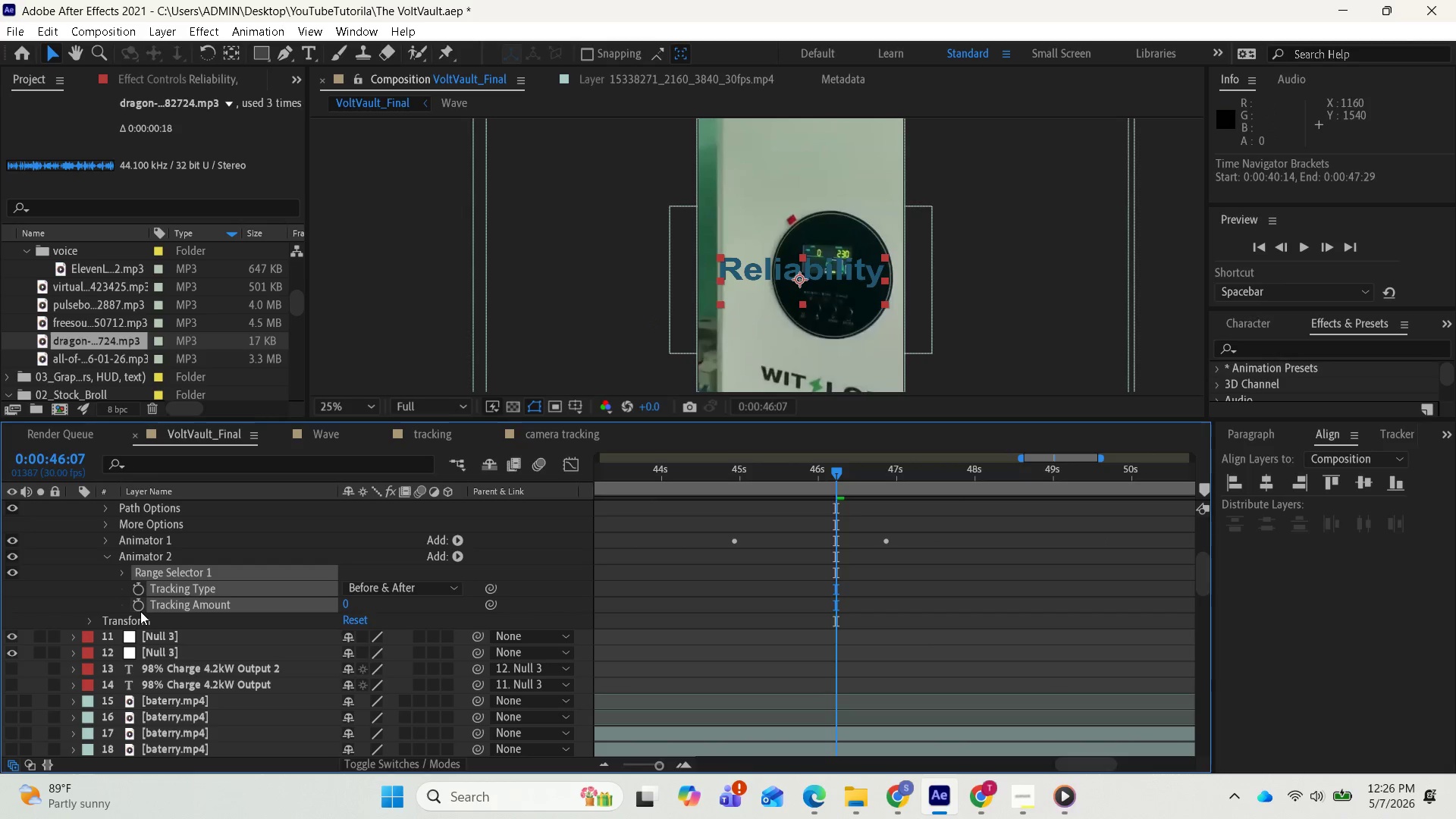 
left_click([139, 607])
 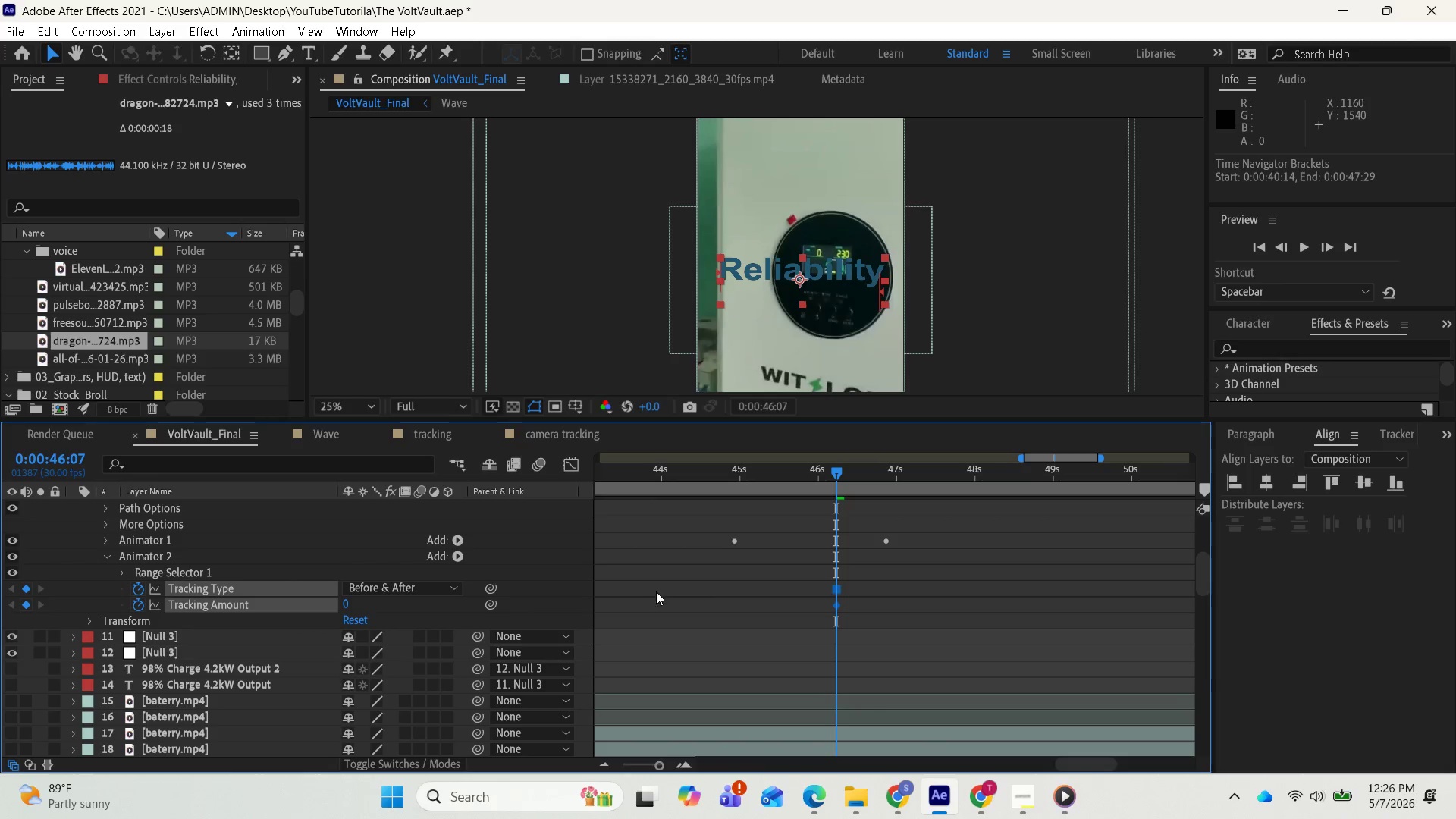 
wait(6.95)
 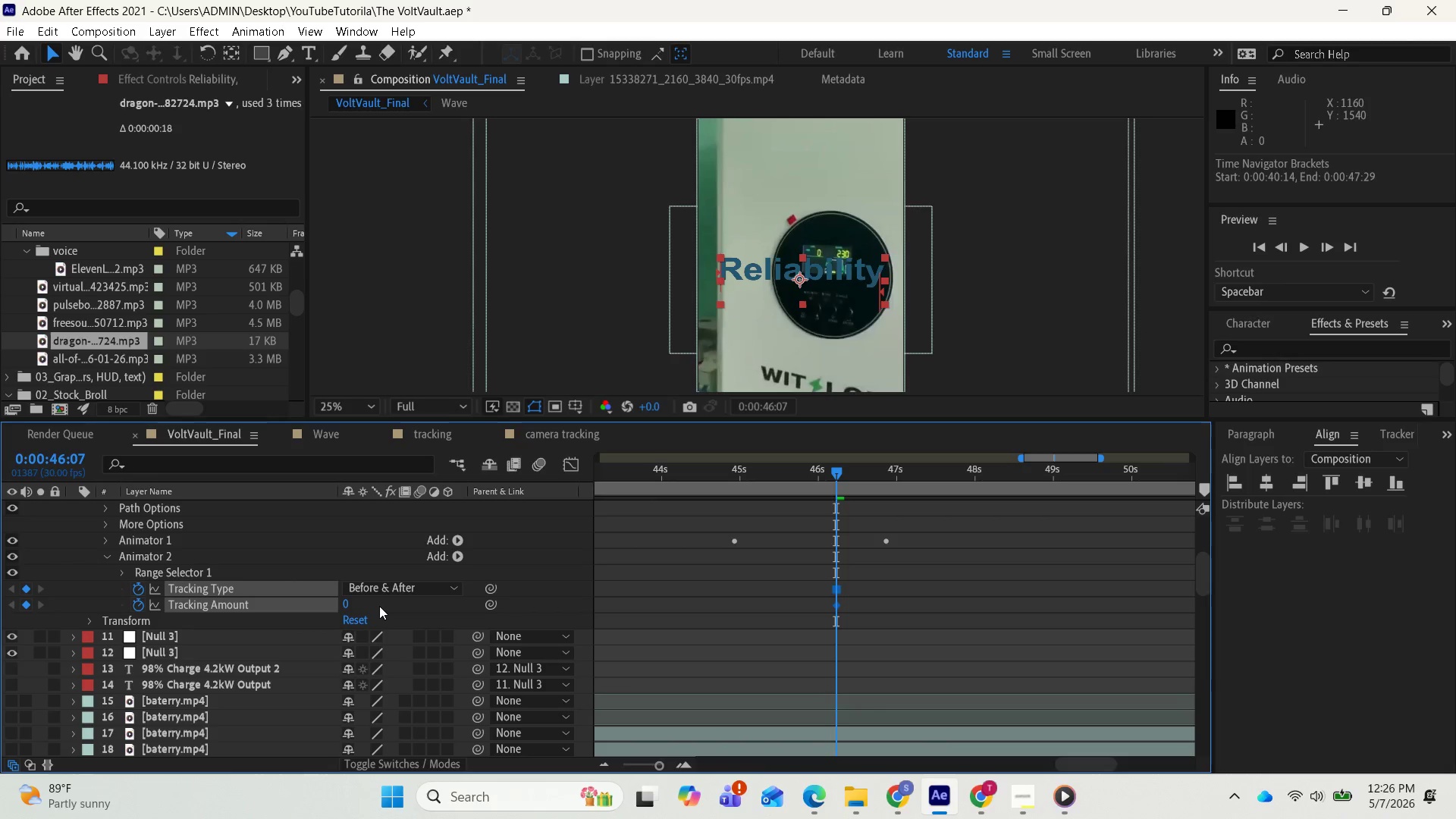 
left_click_drag(start_coordinate=[840, 474], to_coordinate=[907, 489])
 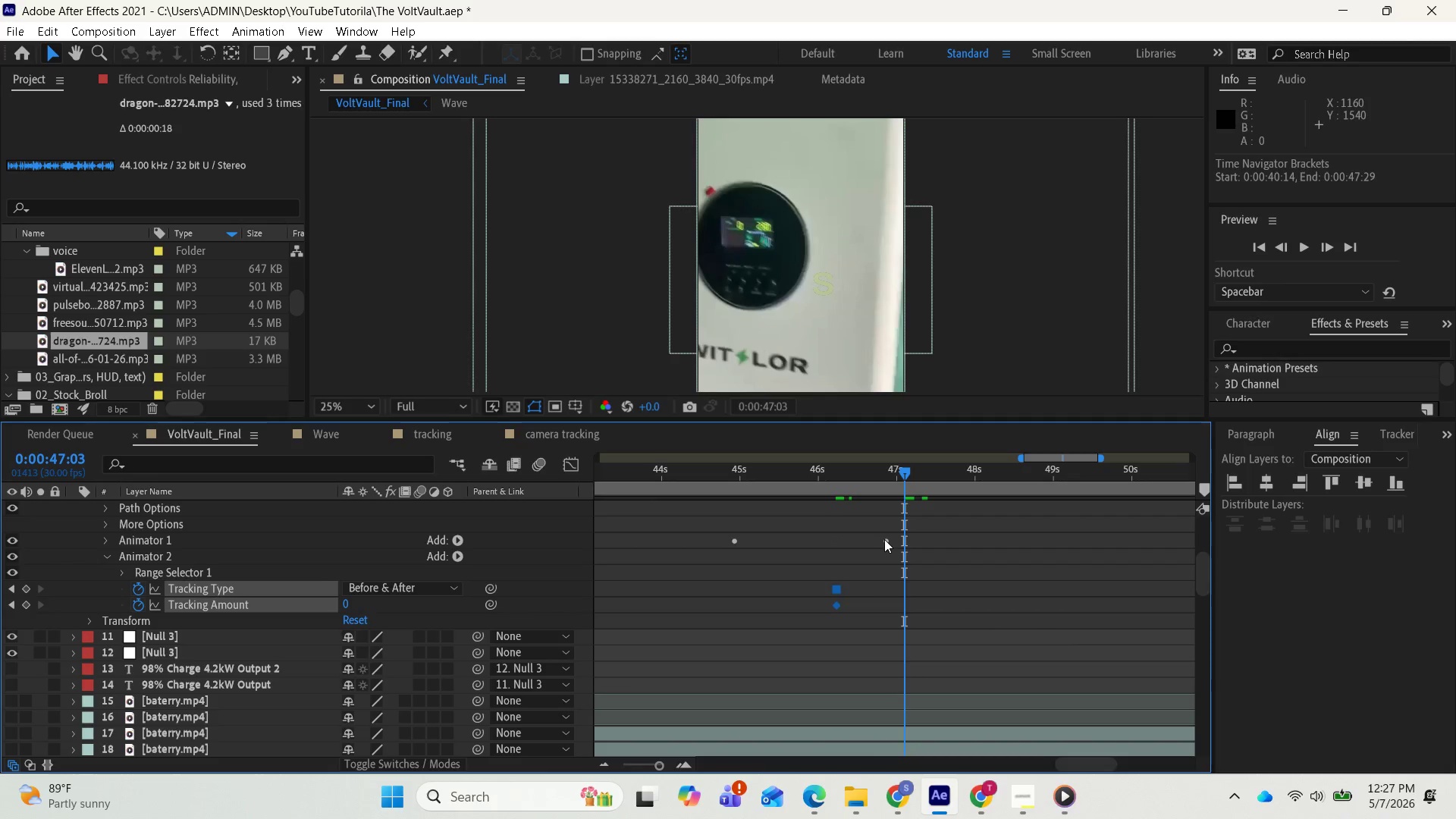 
left_click_drag(start_coordinate=[884, 539], to_coordinate=[871, 539])
 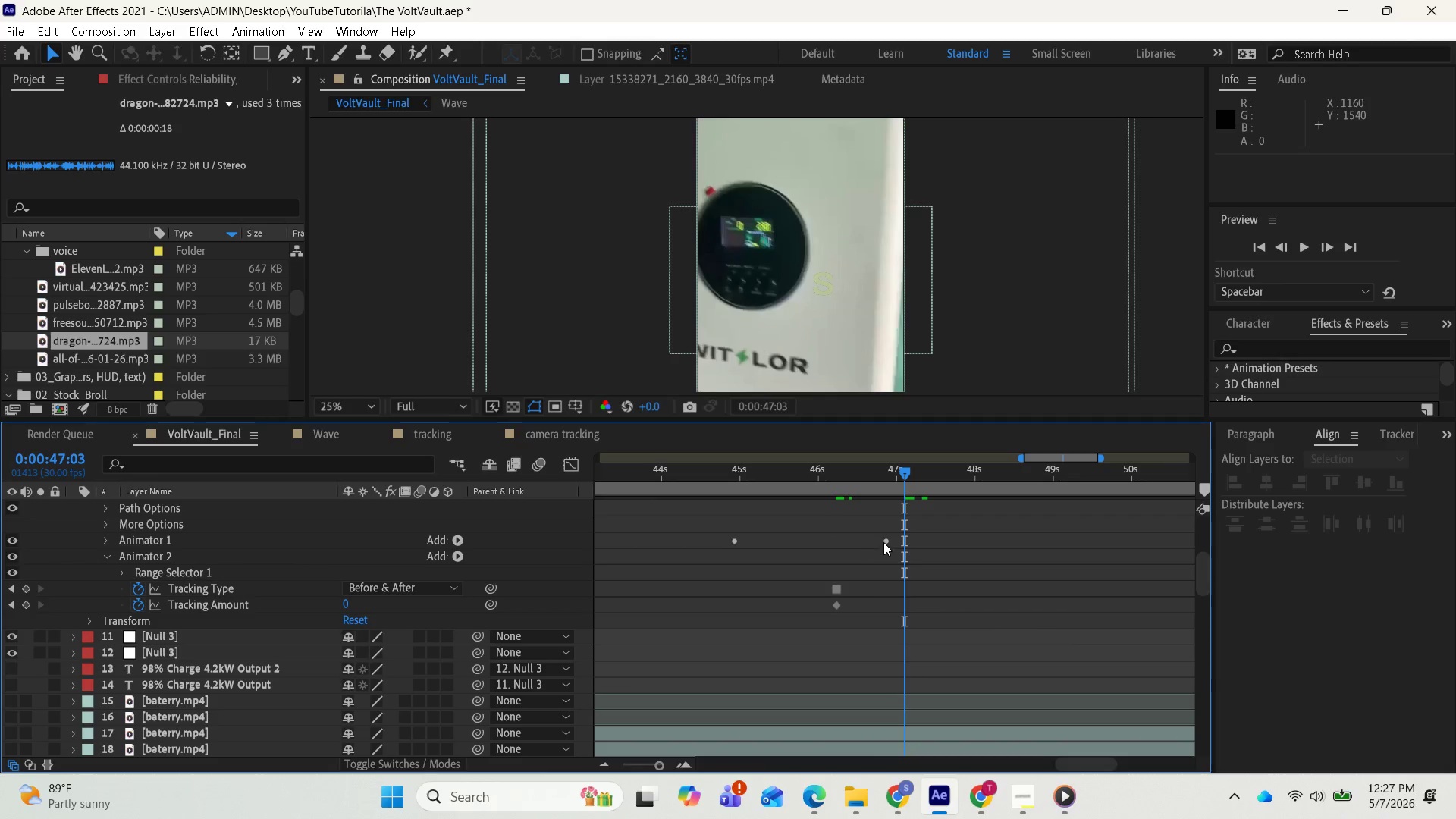 
left_click_drag(start_coordinate=[883, 541], to_coordinate=[869, 540])
 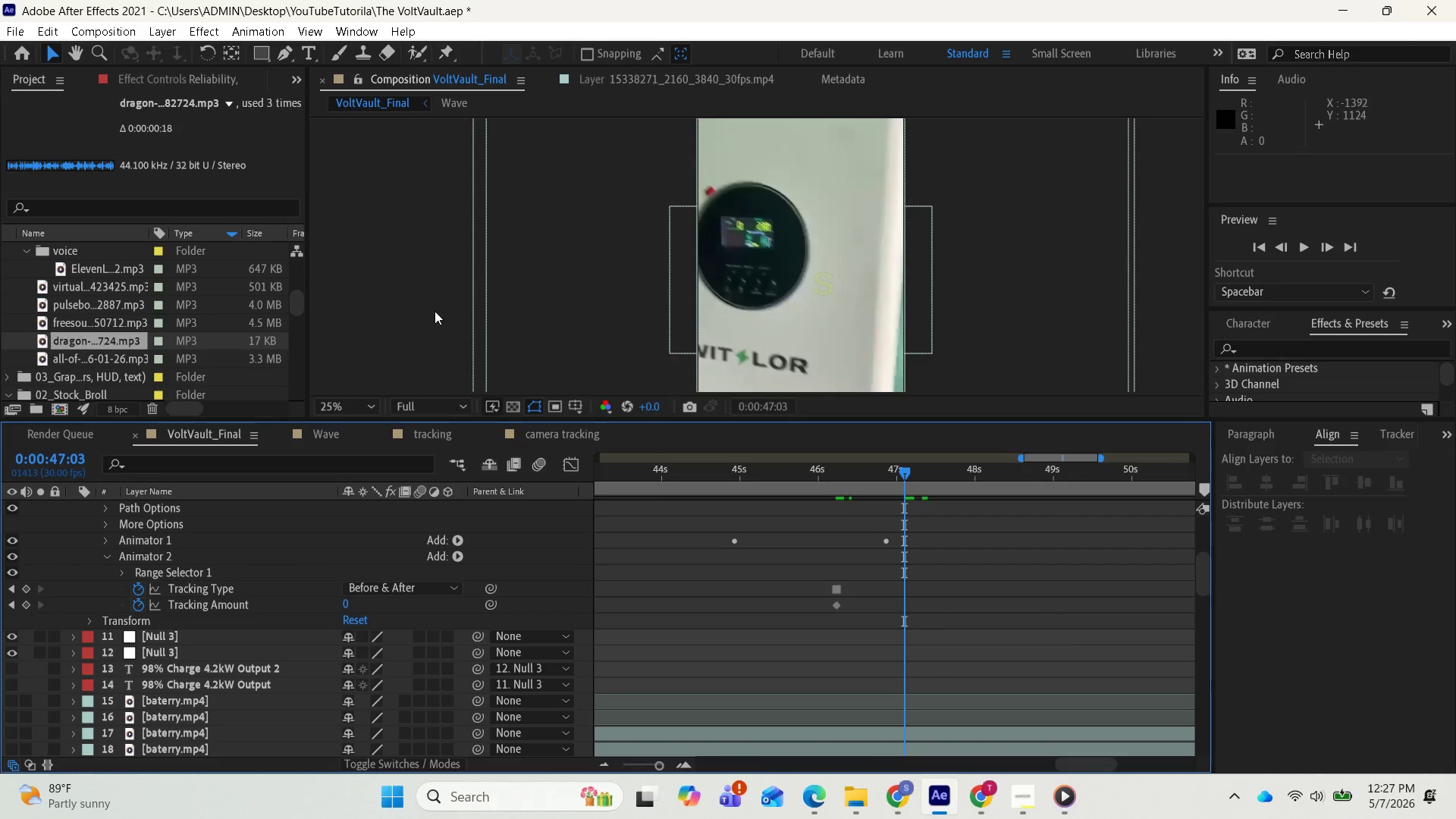 
scroll: coordinate [1007, 583], scroll_direction: up, amount: 3.0
 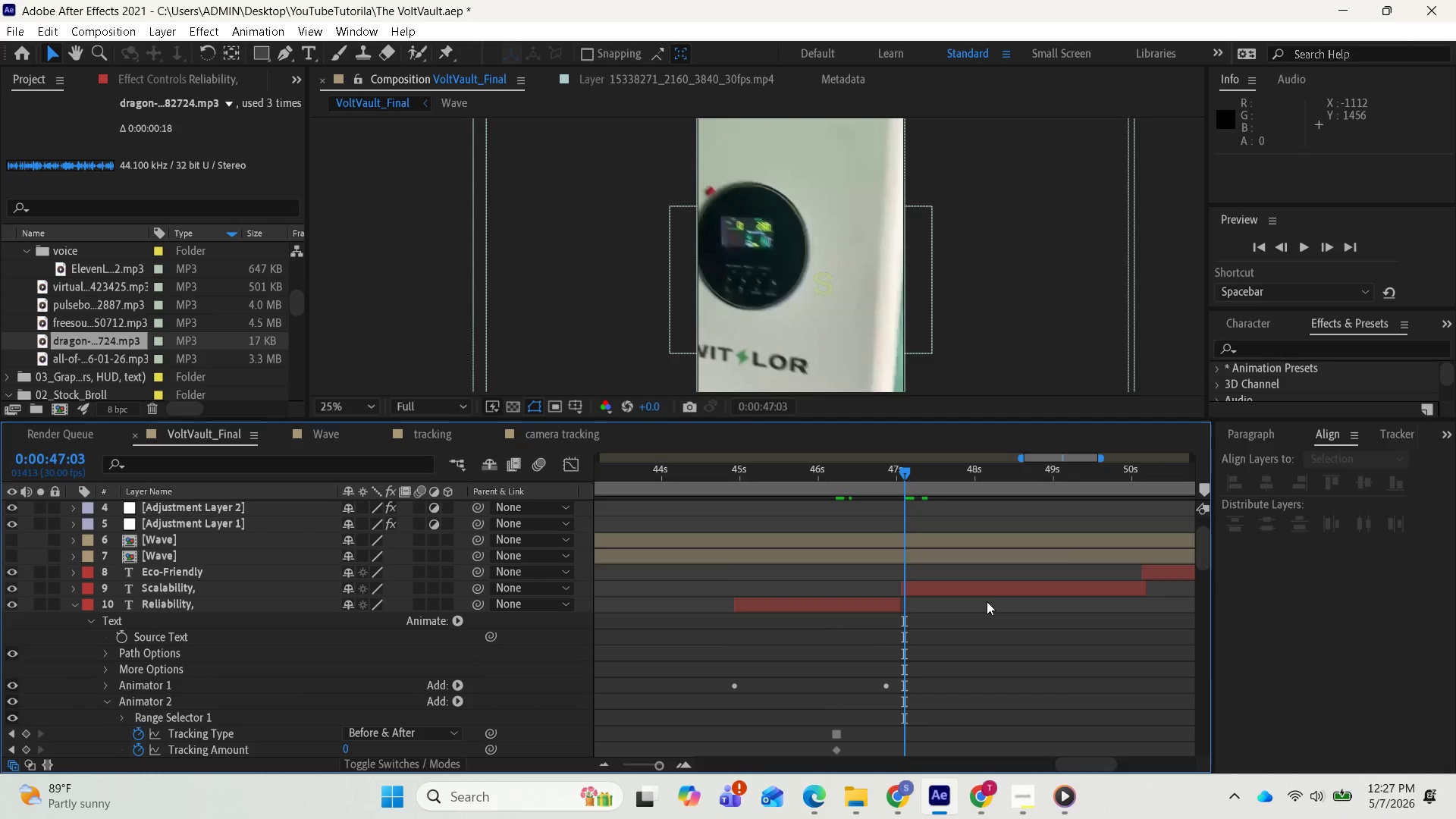 
key(Control+Z)
 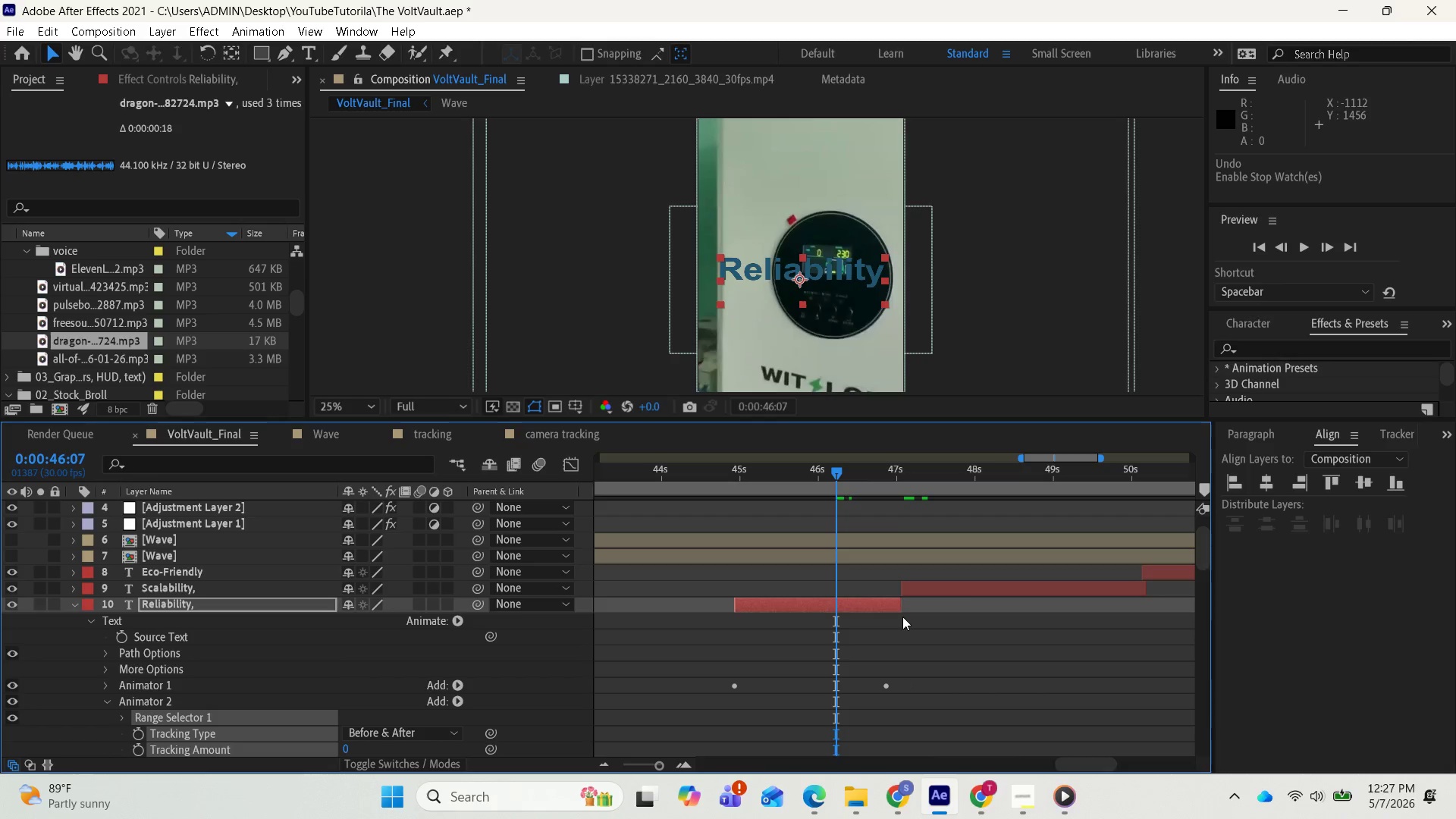 
hold_key(key=ControlLeft, duration=0.69)
 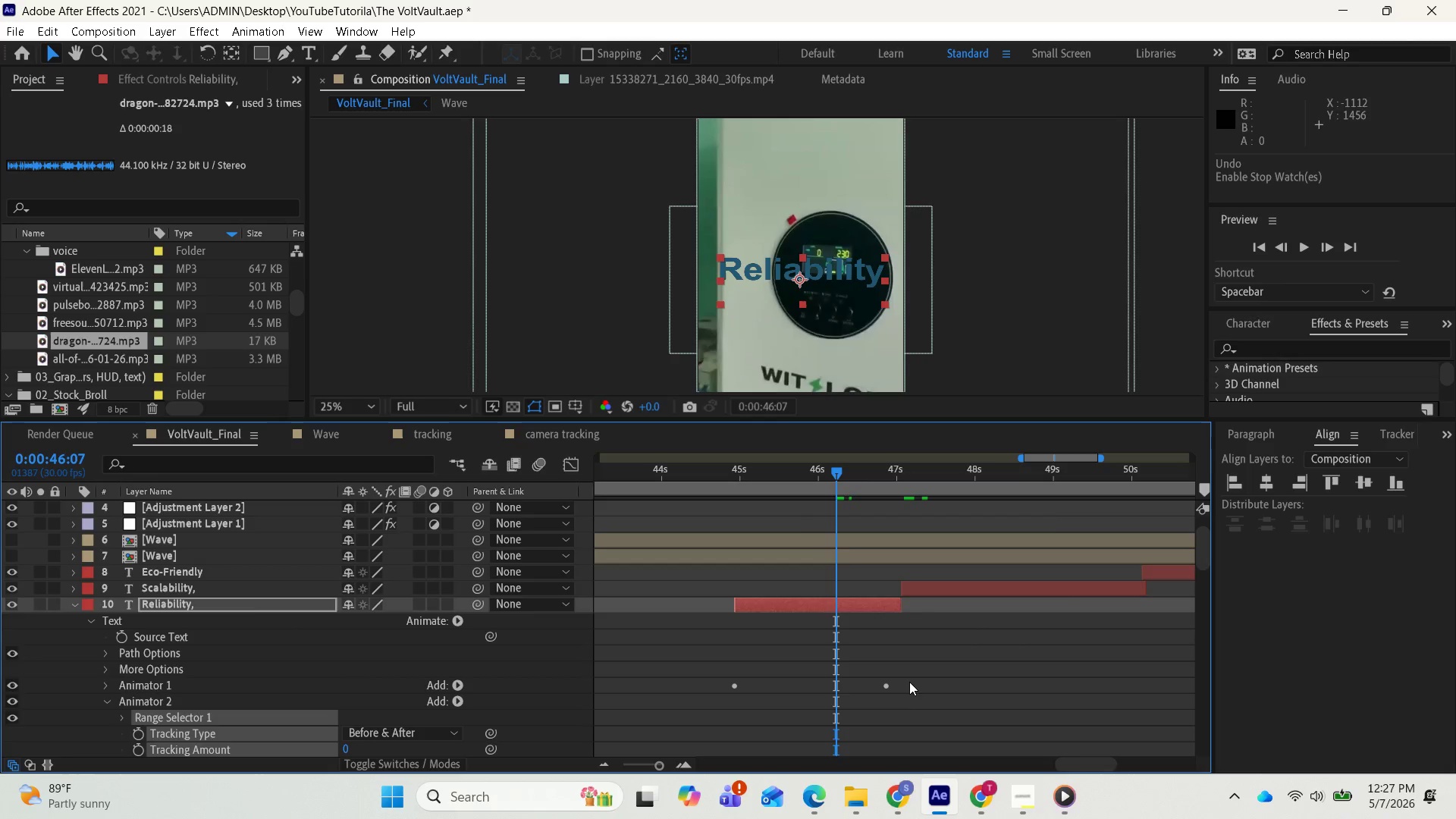 
scroll: coordinate [913, 682], scroll_direction: down, amount: 1.0
 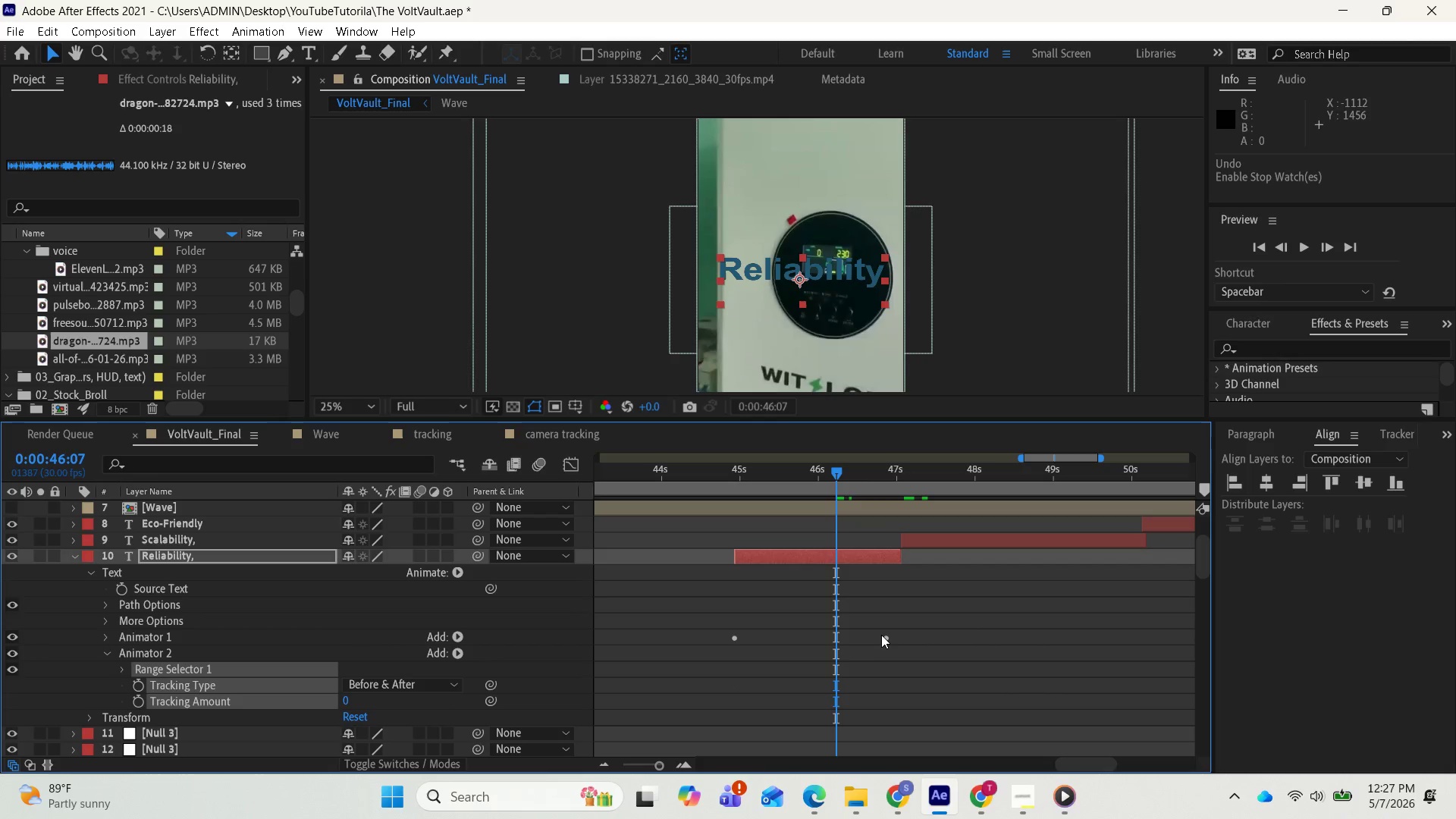 
left_click([801, 560])
 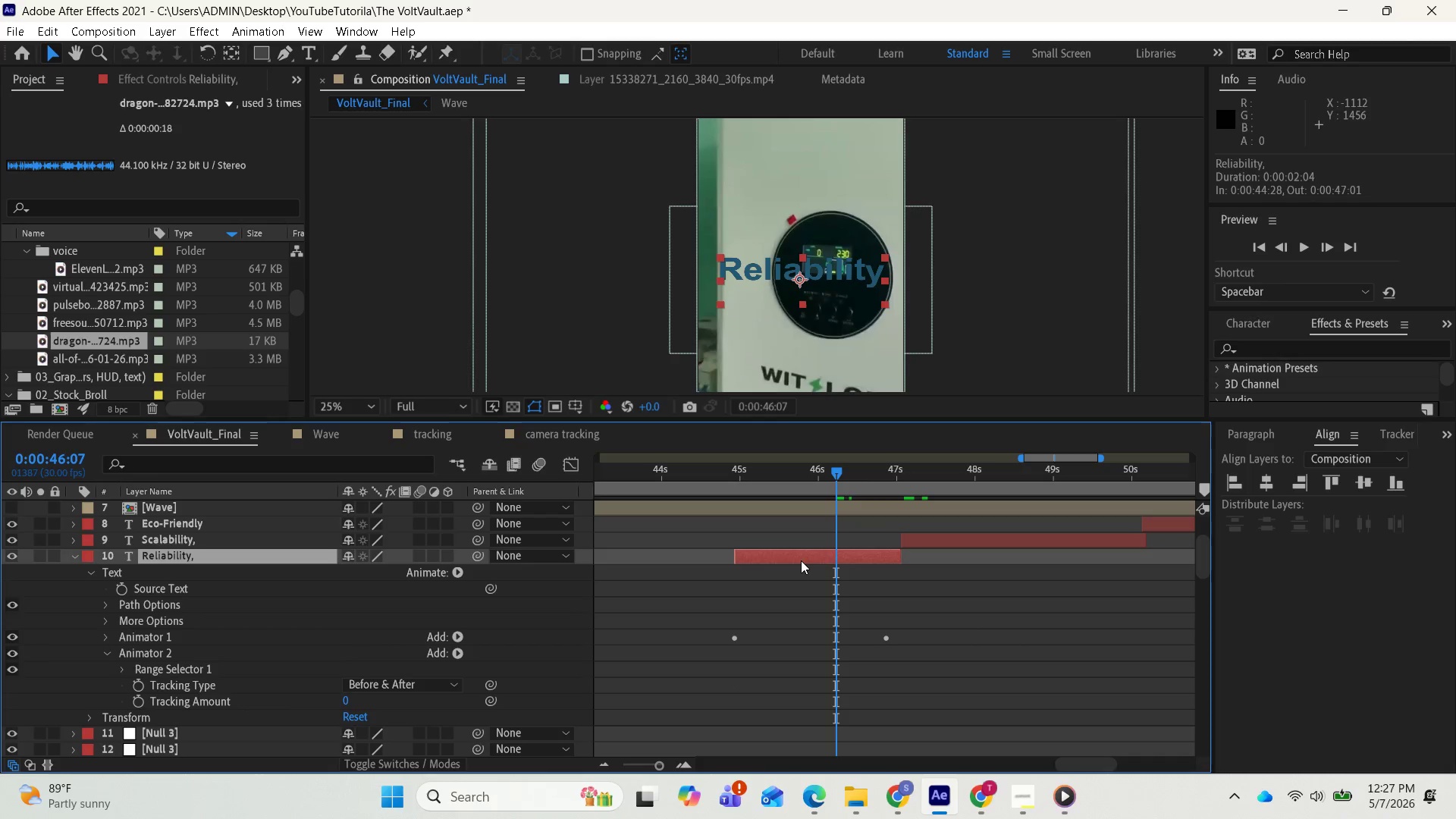 
key(U)
 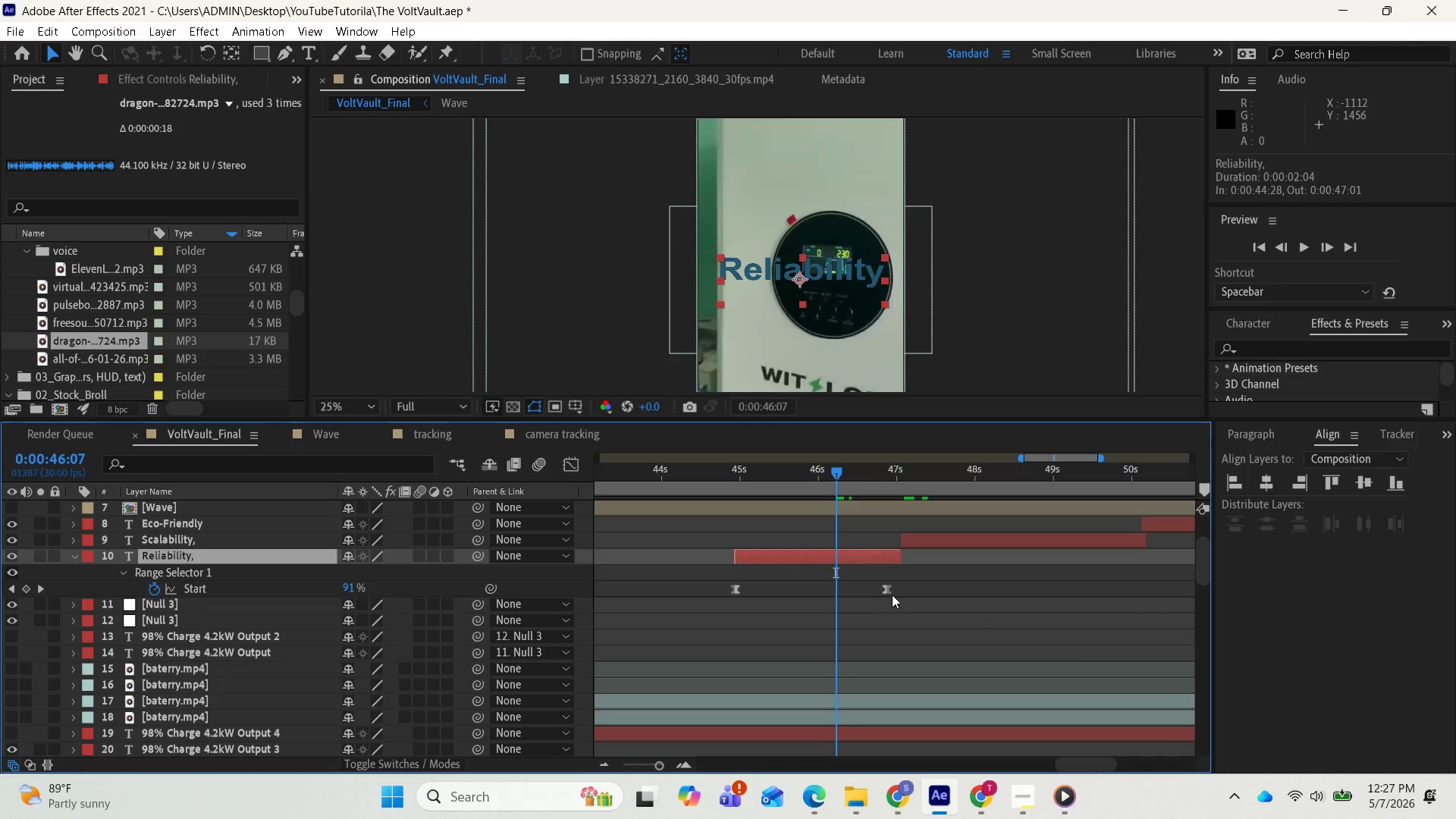 
left_click_drag(start_coordinate=[895, 597], to_coordinate=[862, 555])
 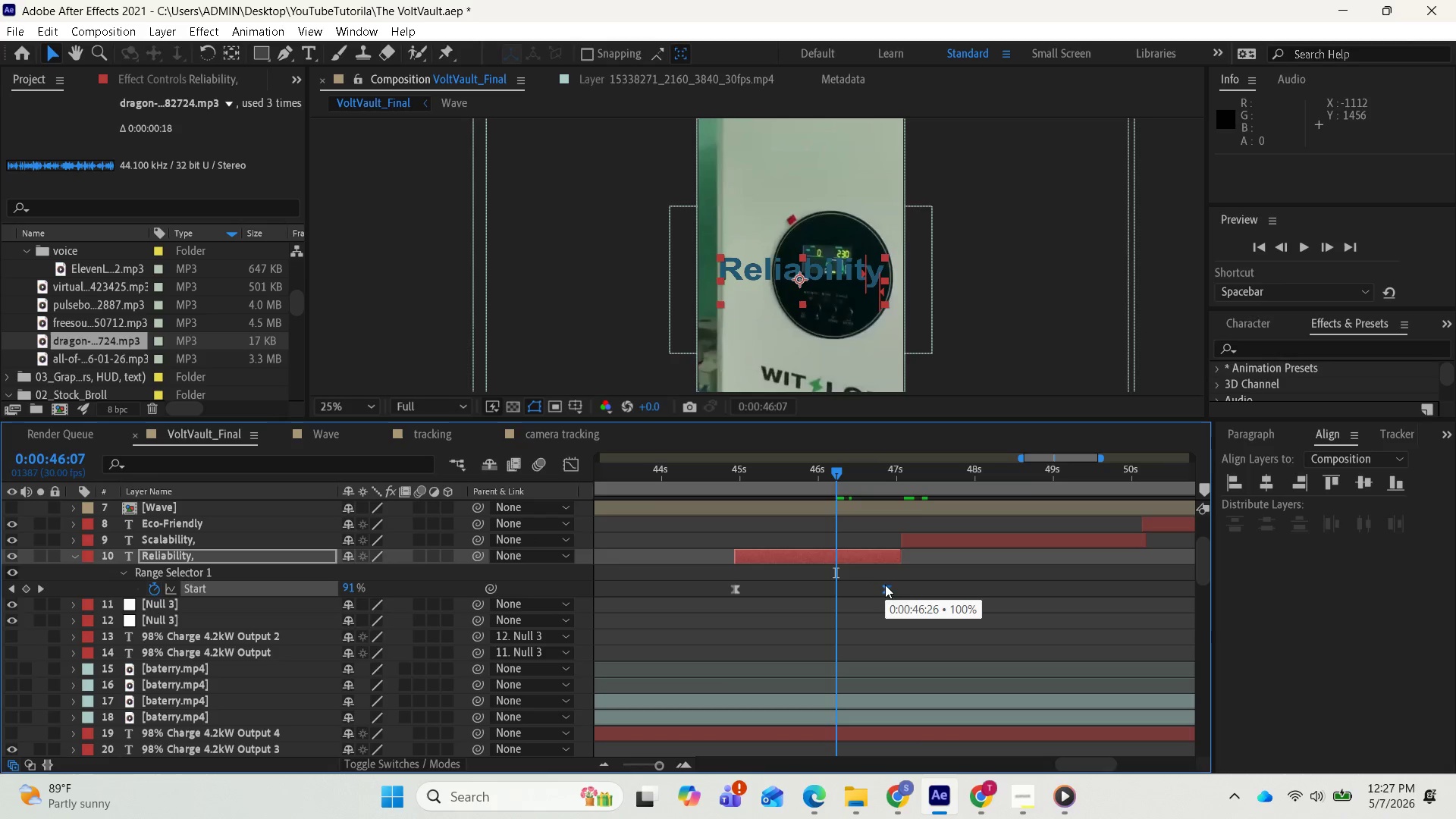 
left_click_drag(start_coordinate=[885, 587], to_coordinate=[845, 588])
 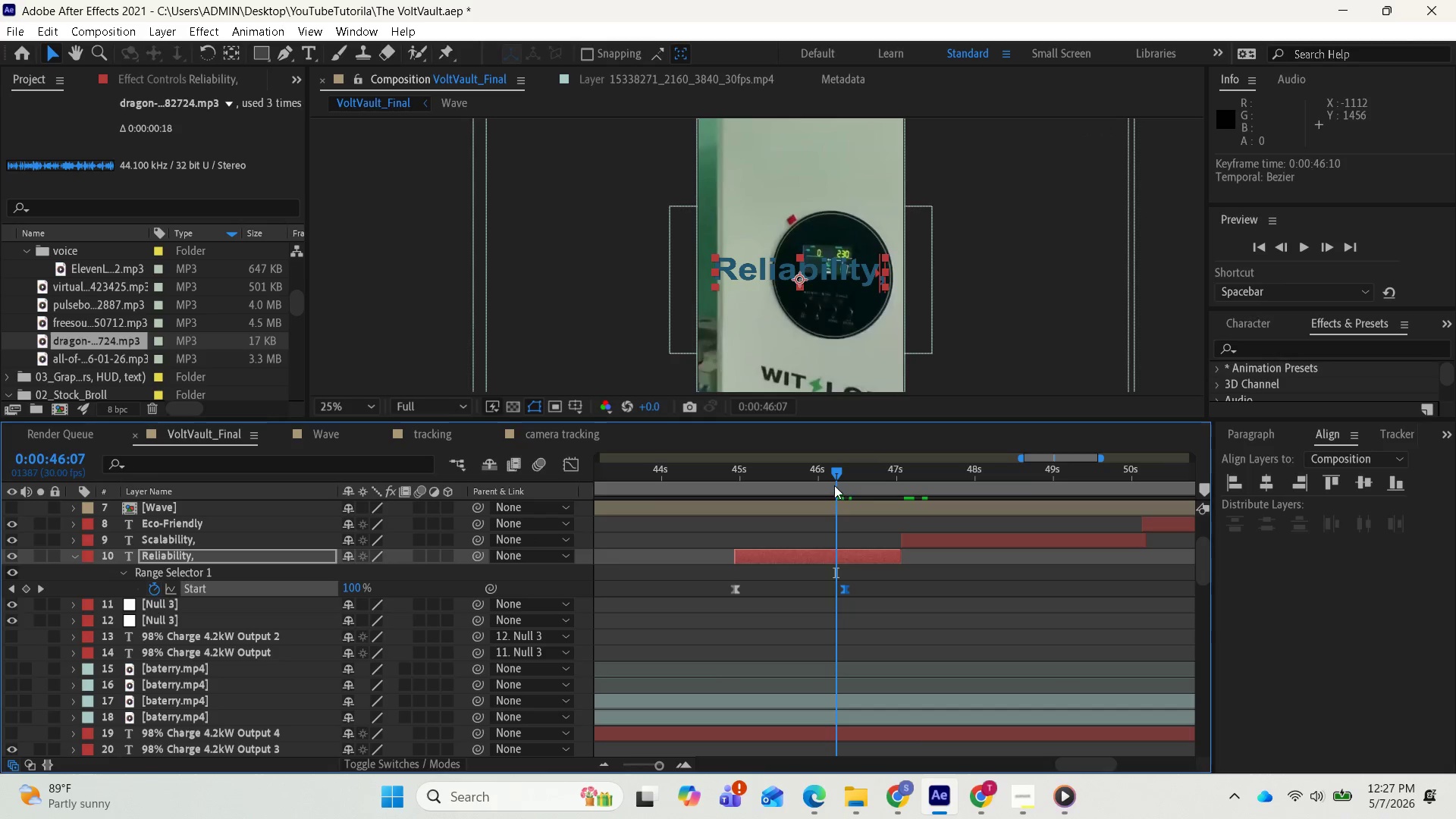 
left_click_drag(start_coordinate=[832, 473], to_coordinate=[720, 472])
 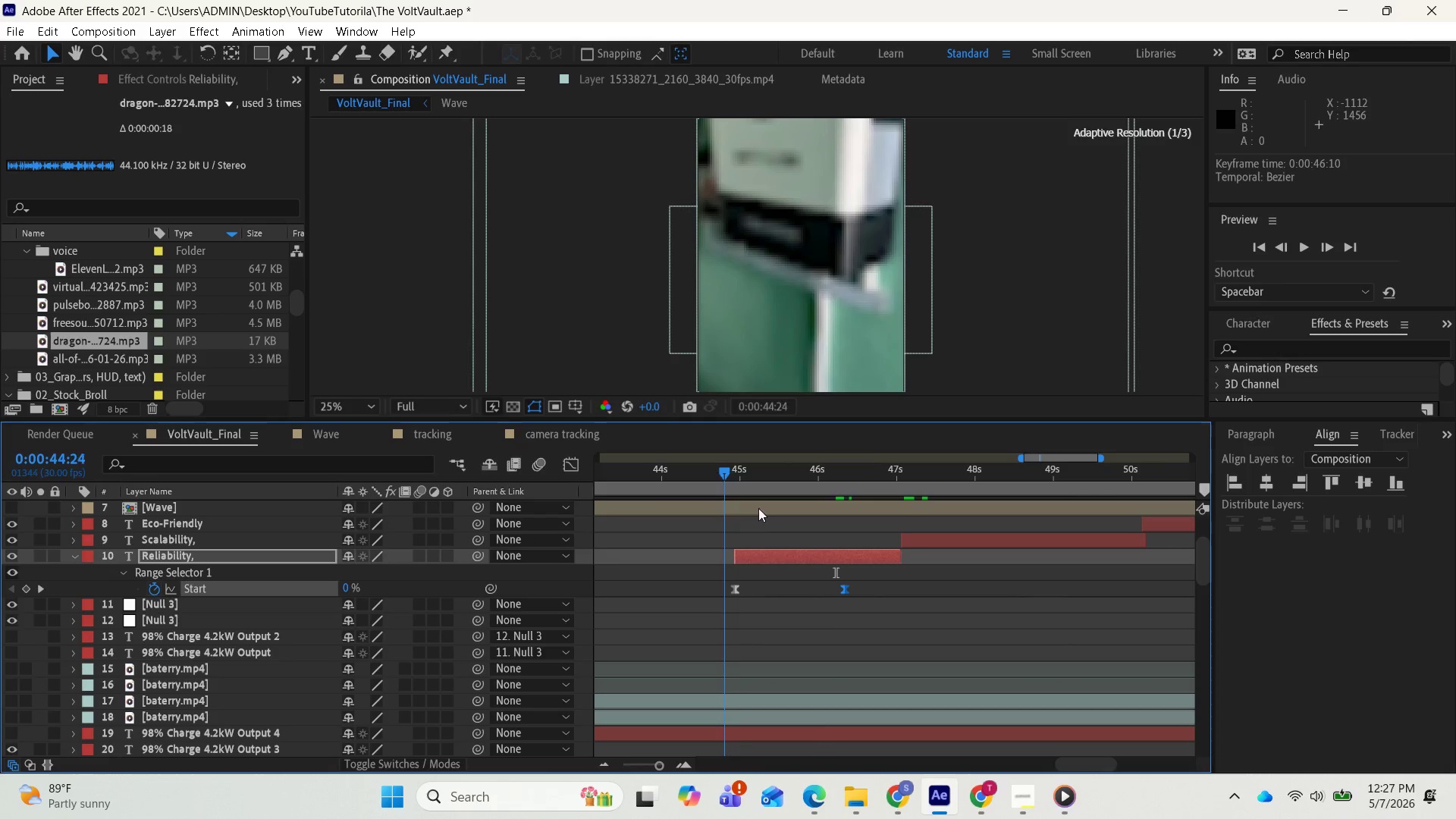 
key(Space)
 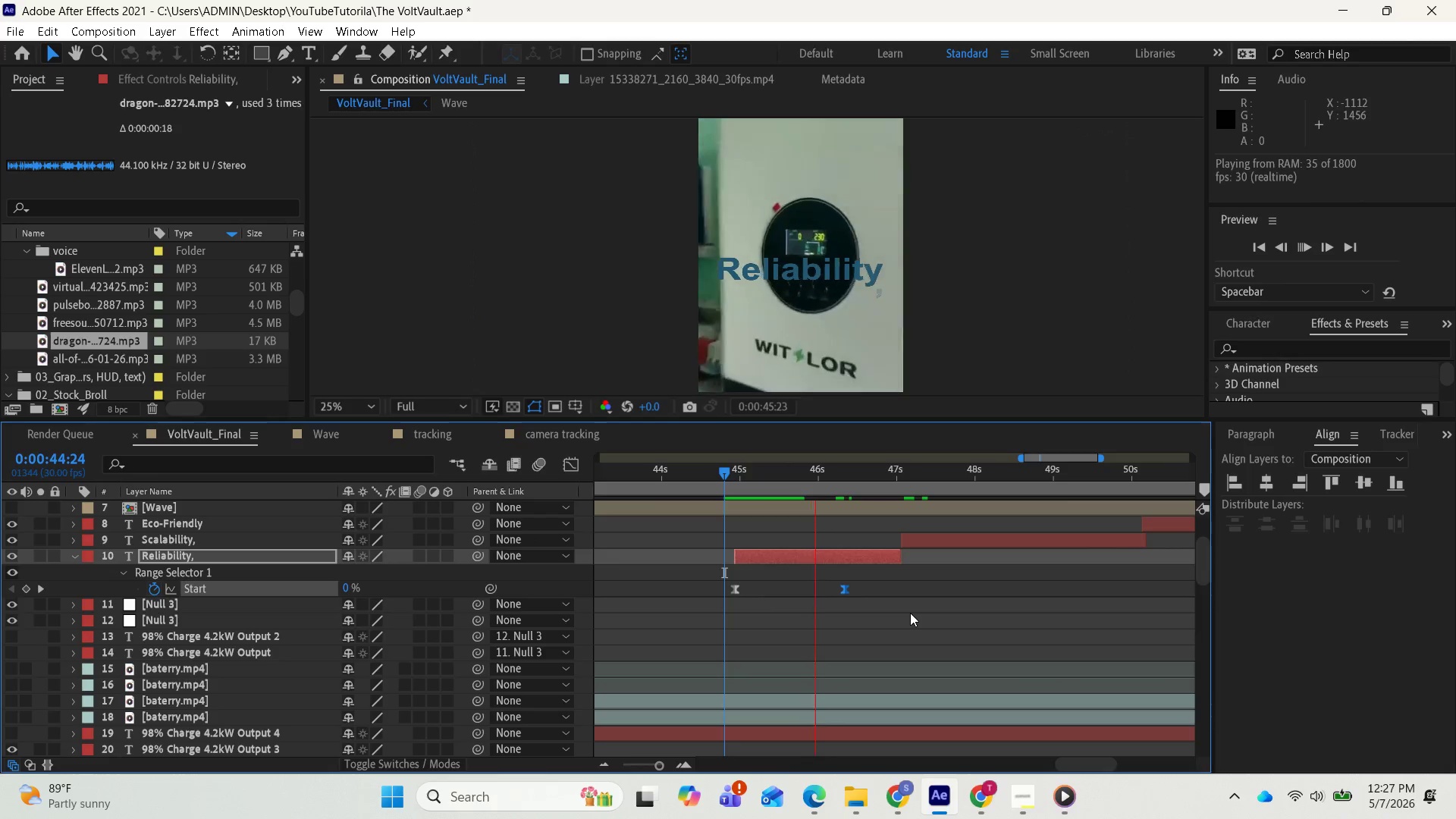 
key(Space)
 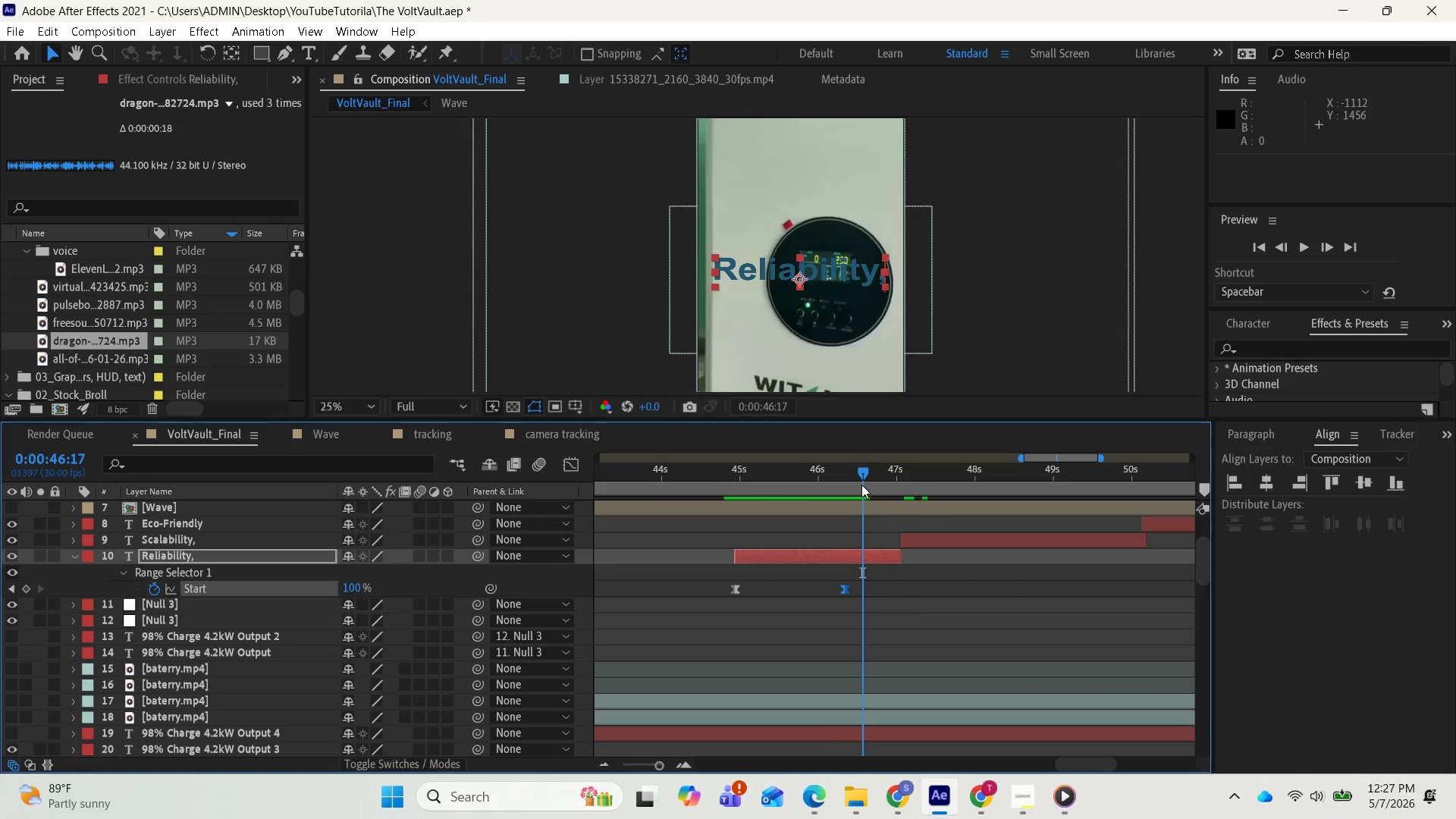 
left_click_drag(start_coordinate=[861, 478], to_coordinate=[731, 471])
 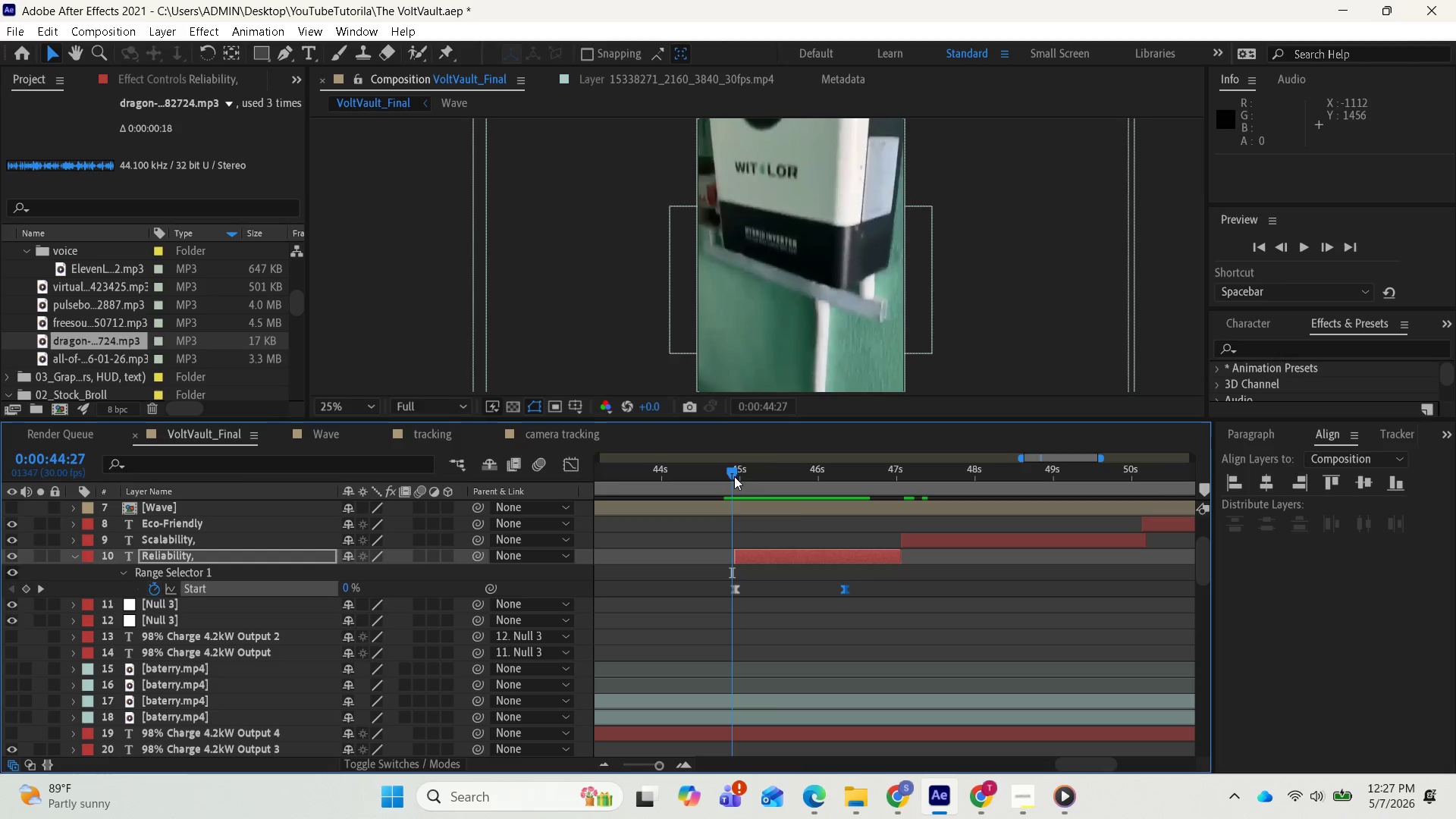 
key(Space)
 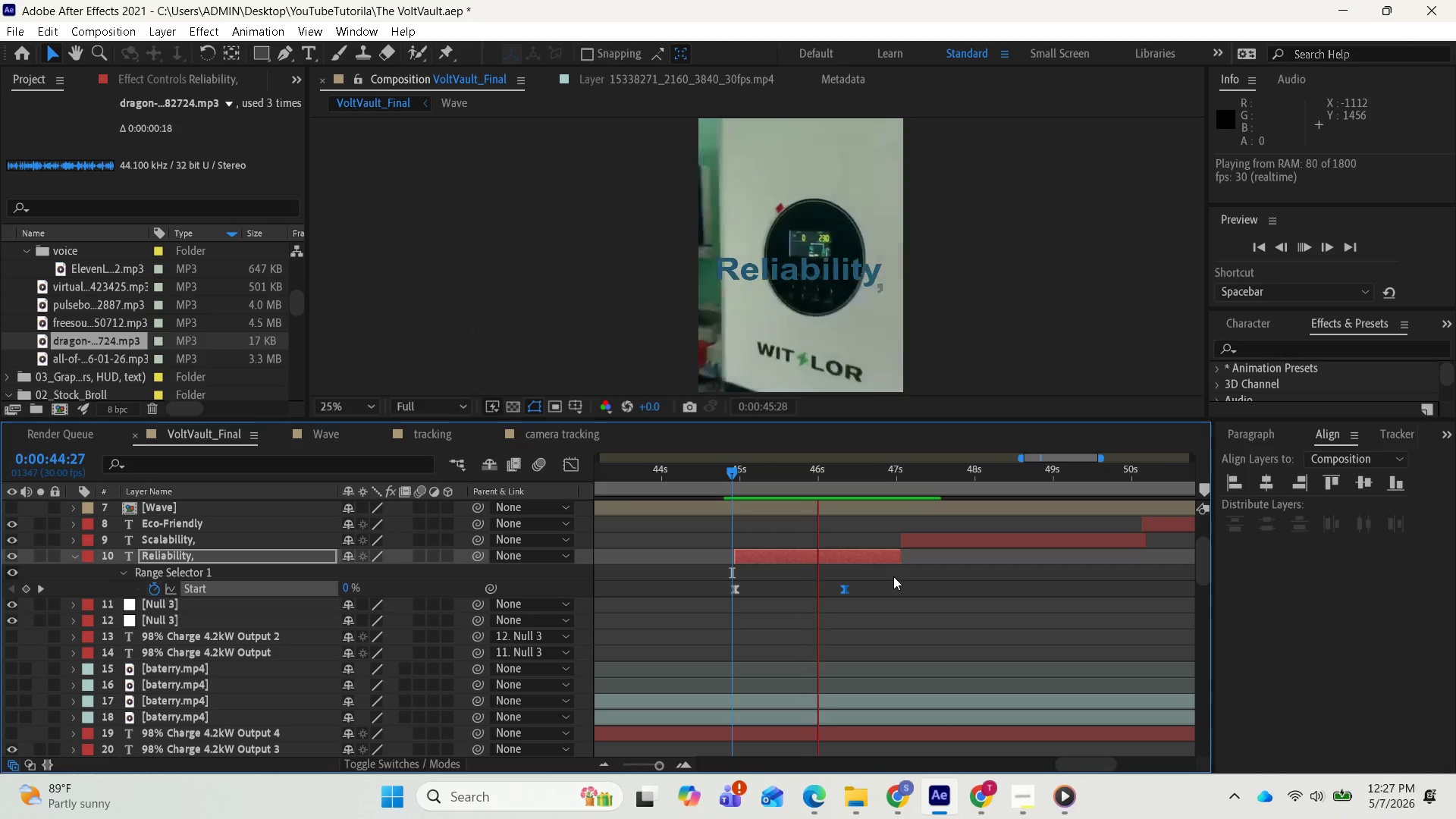 
key(Space)
 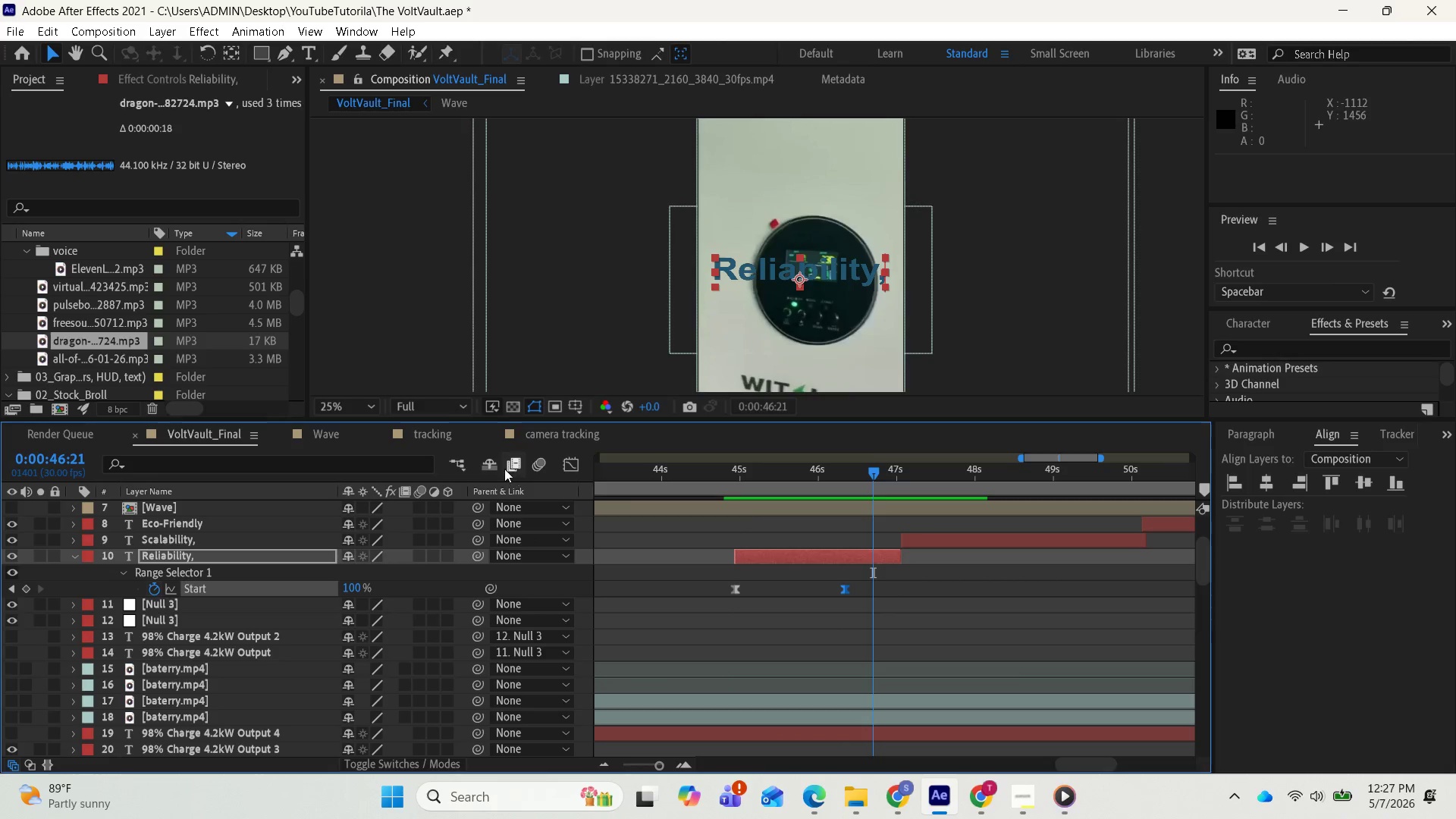 
left_click([566, 461])
 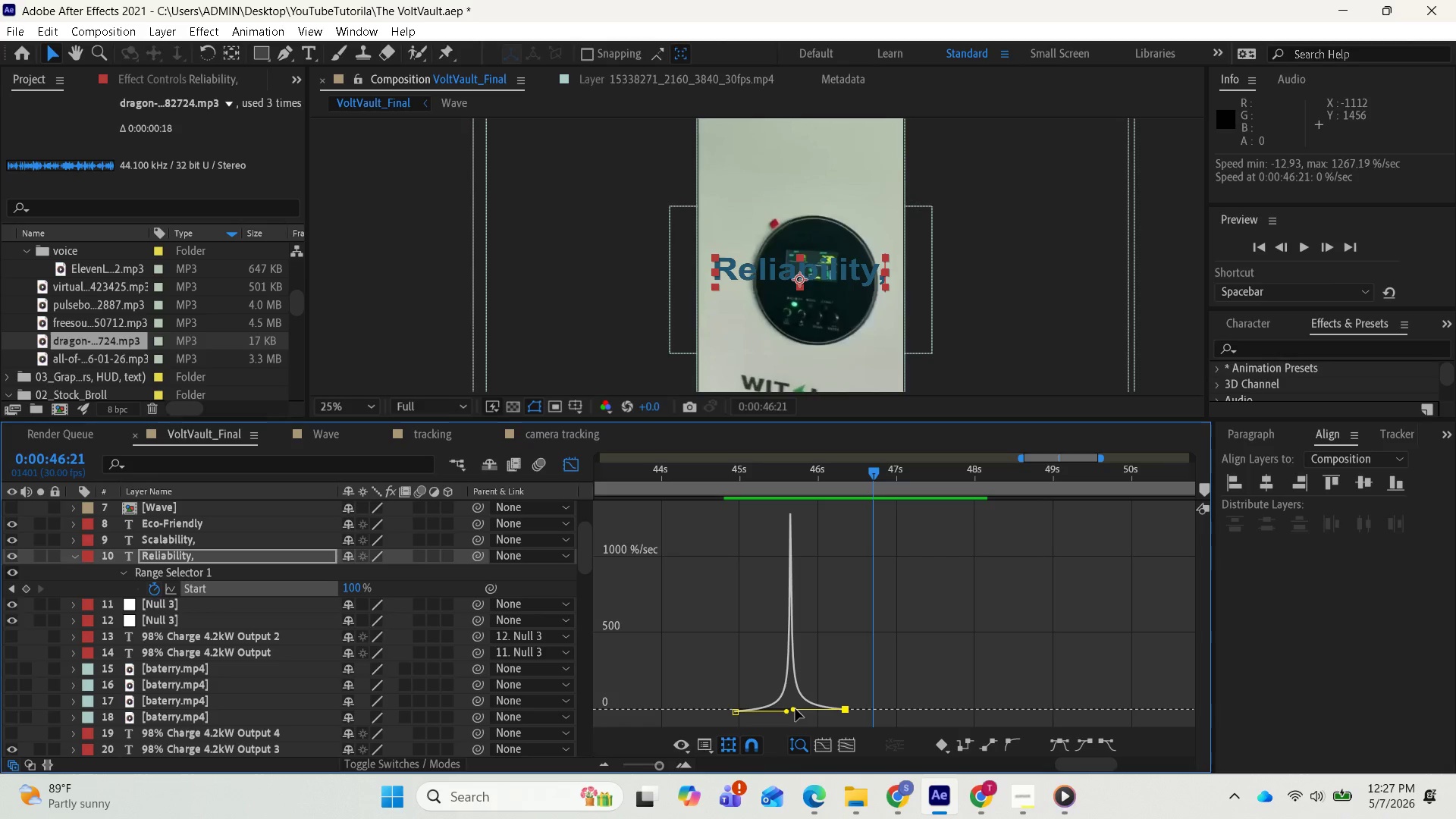 
left_click_drag(start_coordinate=[792, 709], to_coordinate=[805, 711])
 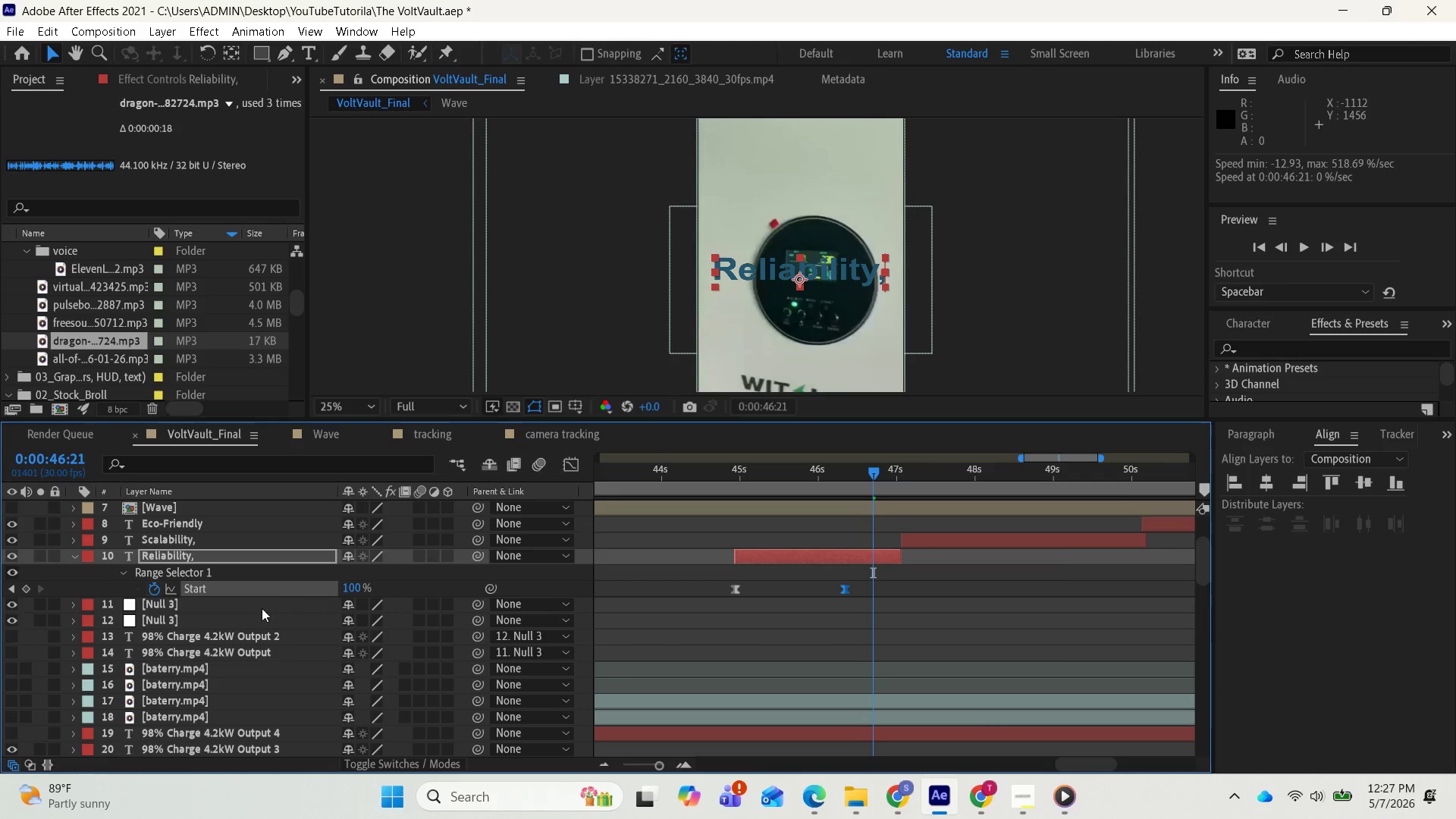 
wait(9.22)
 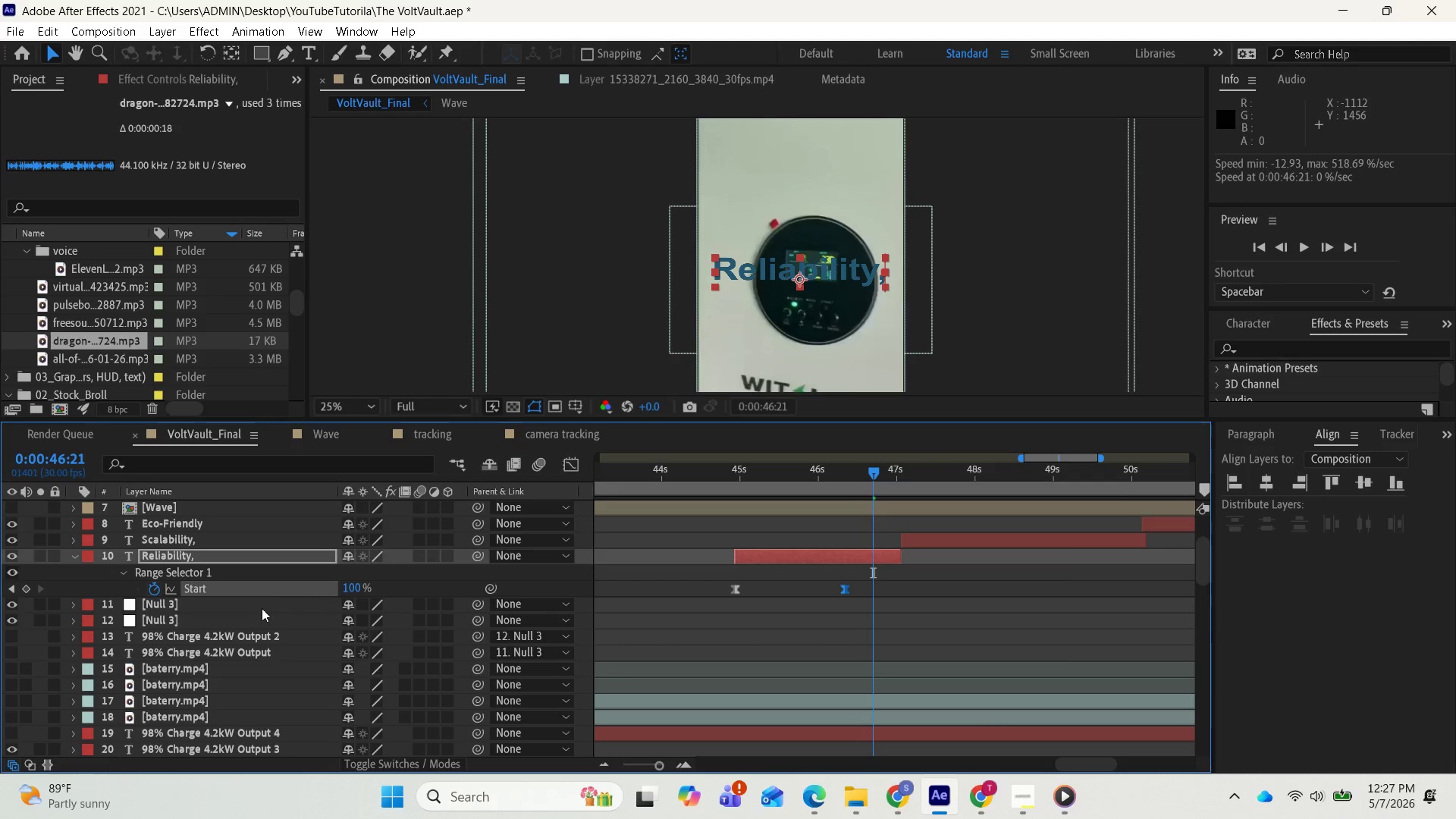 
left_click([80, 554])
 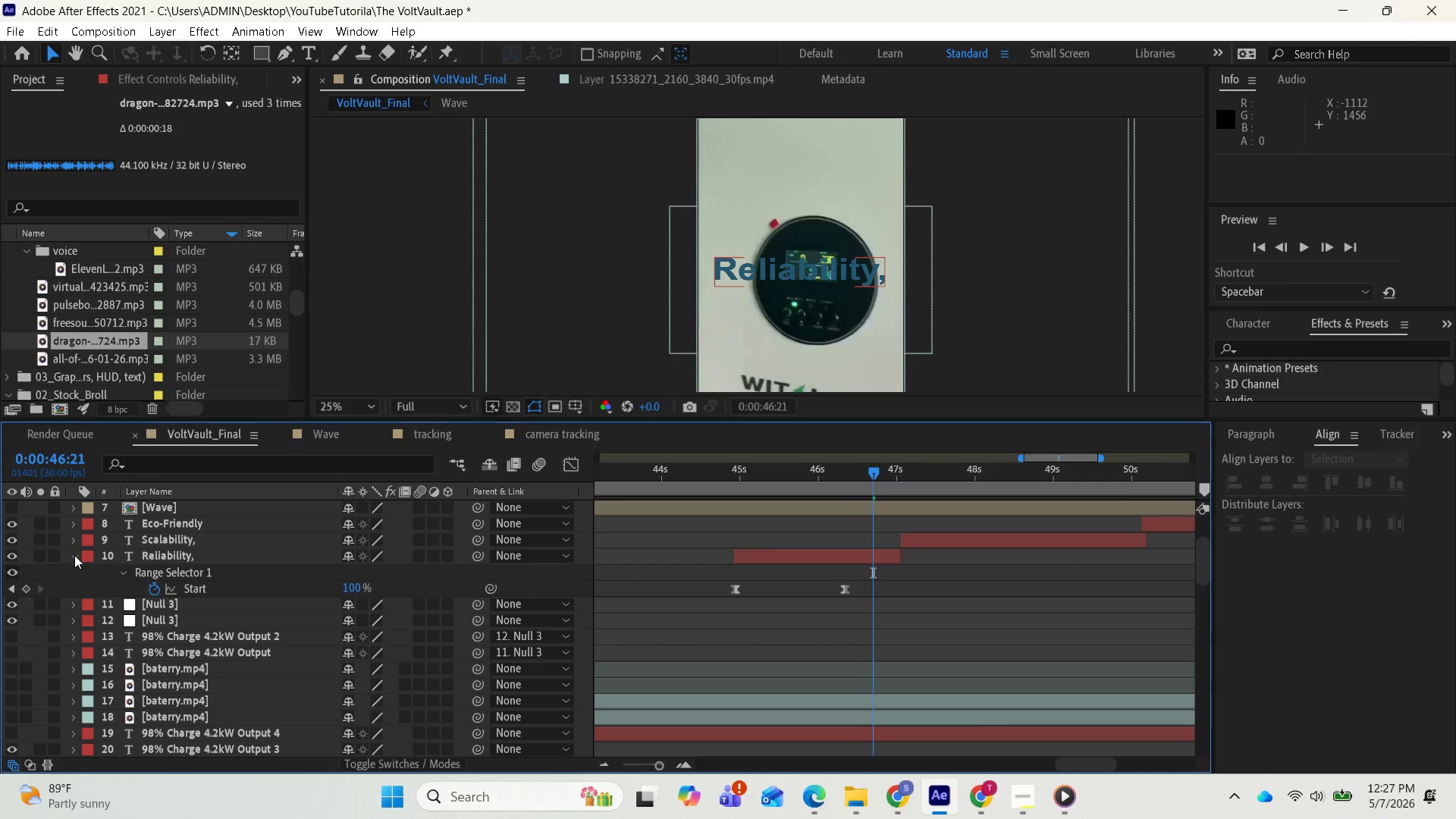 
left_click([74, 555])
 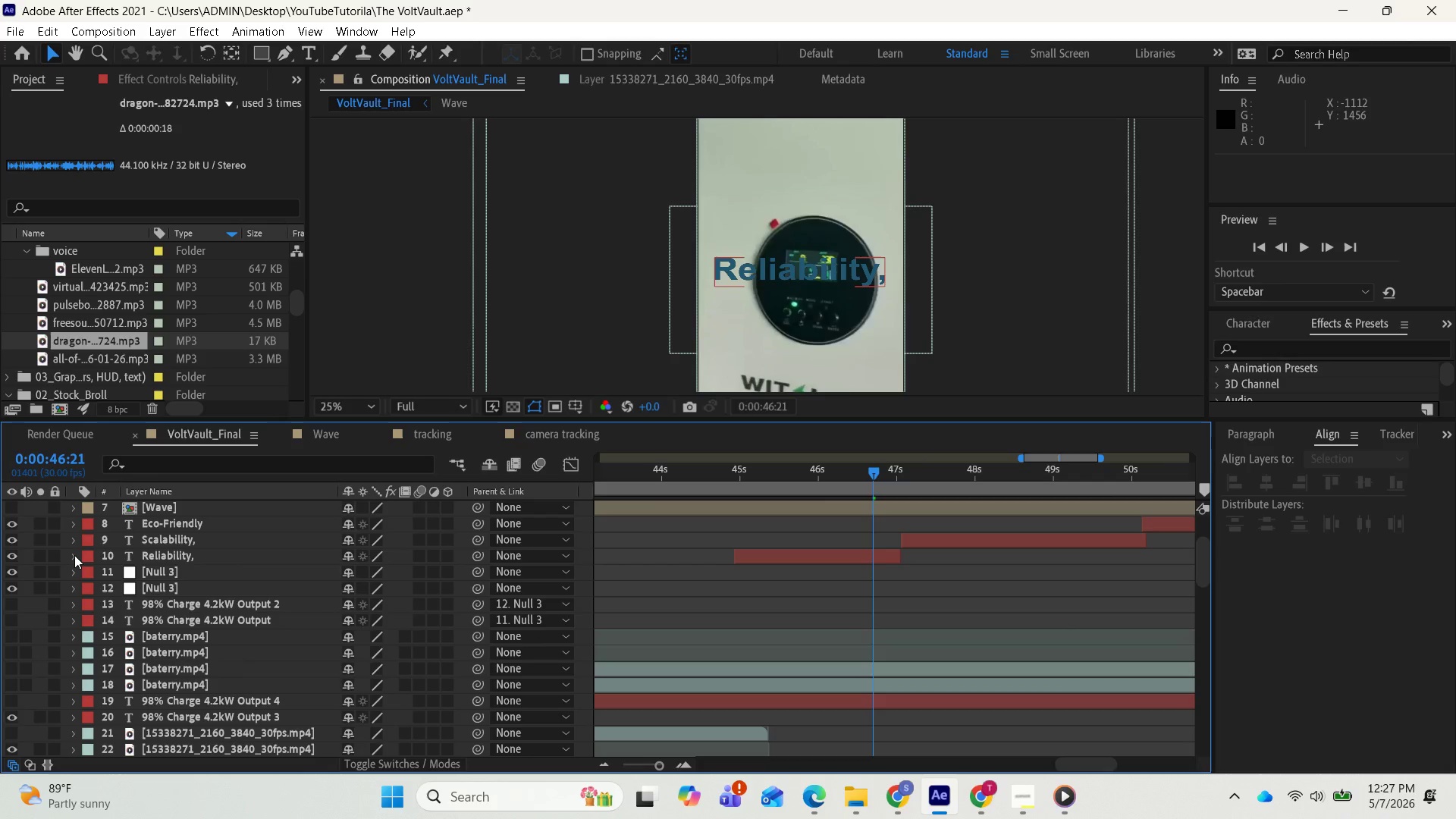 
left_click([74, 555])
 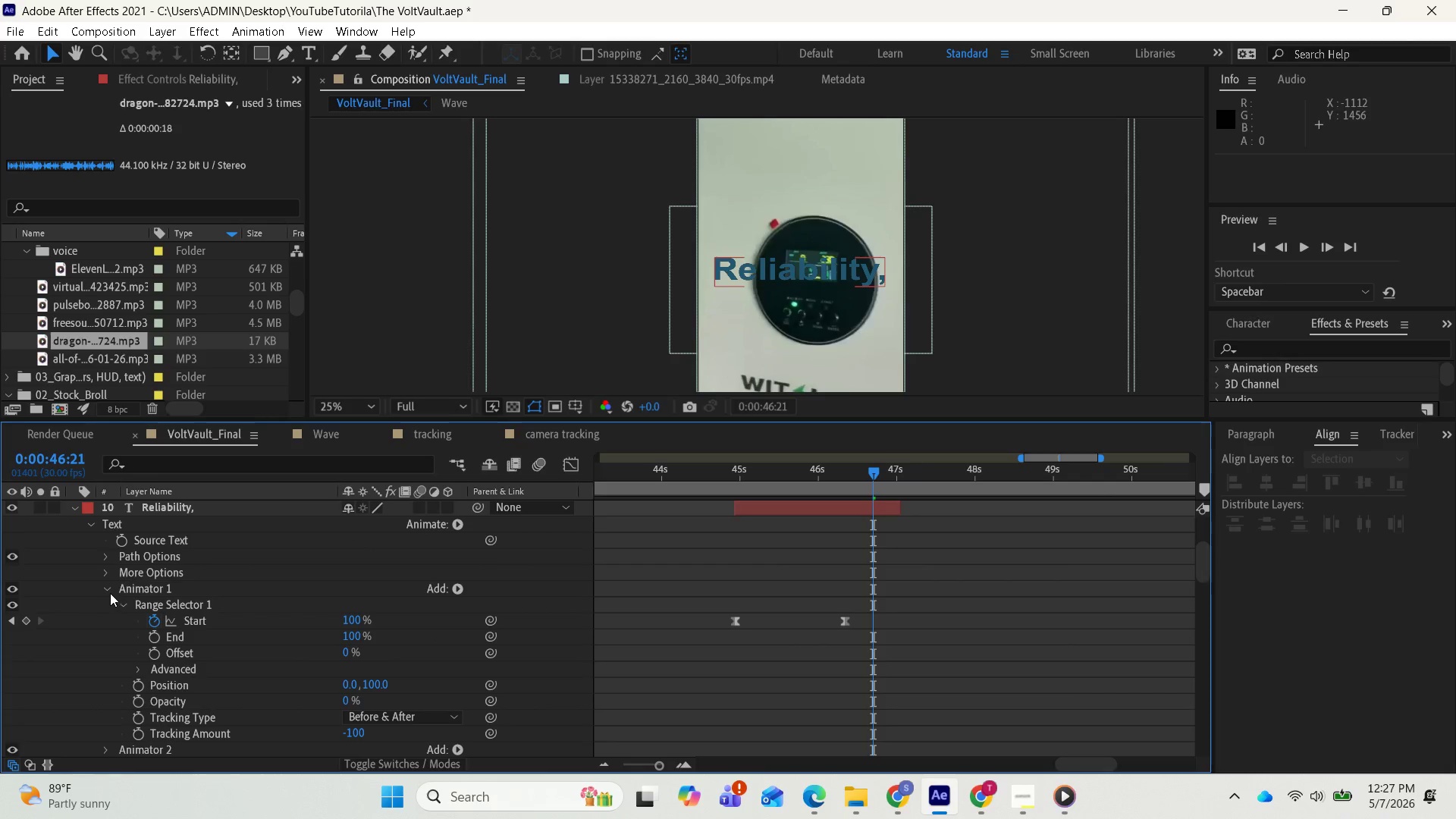 
left_click([103, 588])
 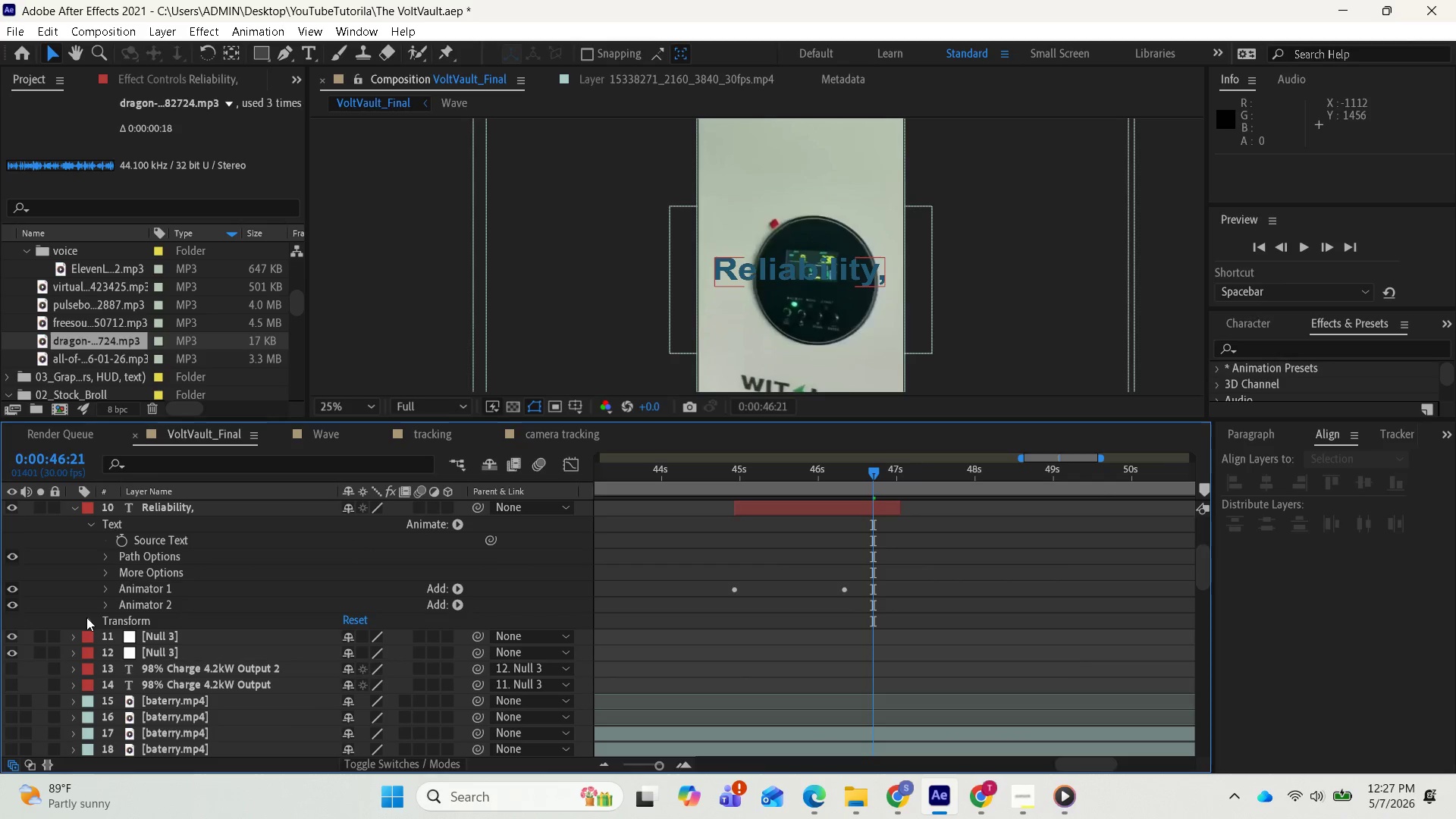 
left_click([107, 608])
 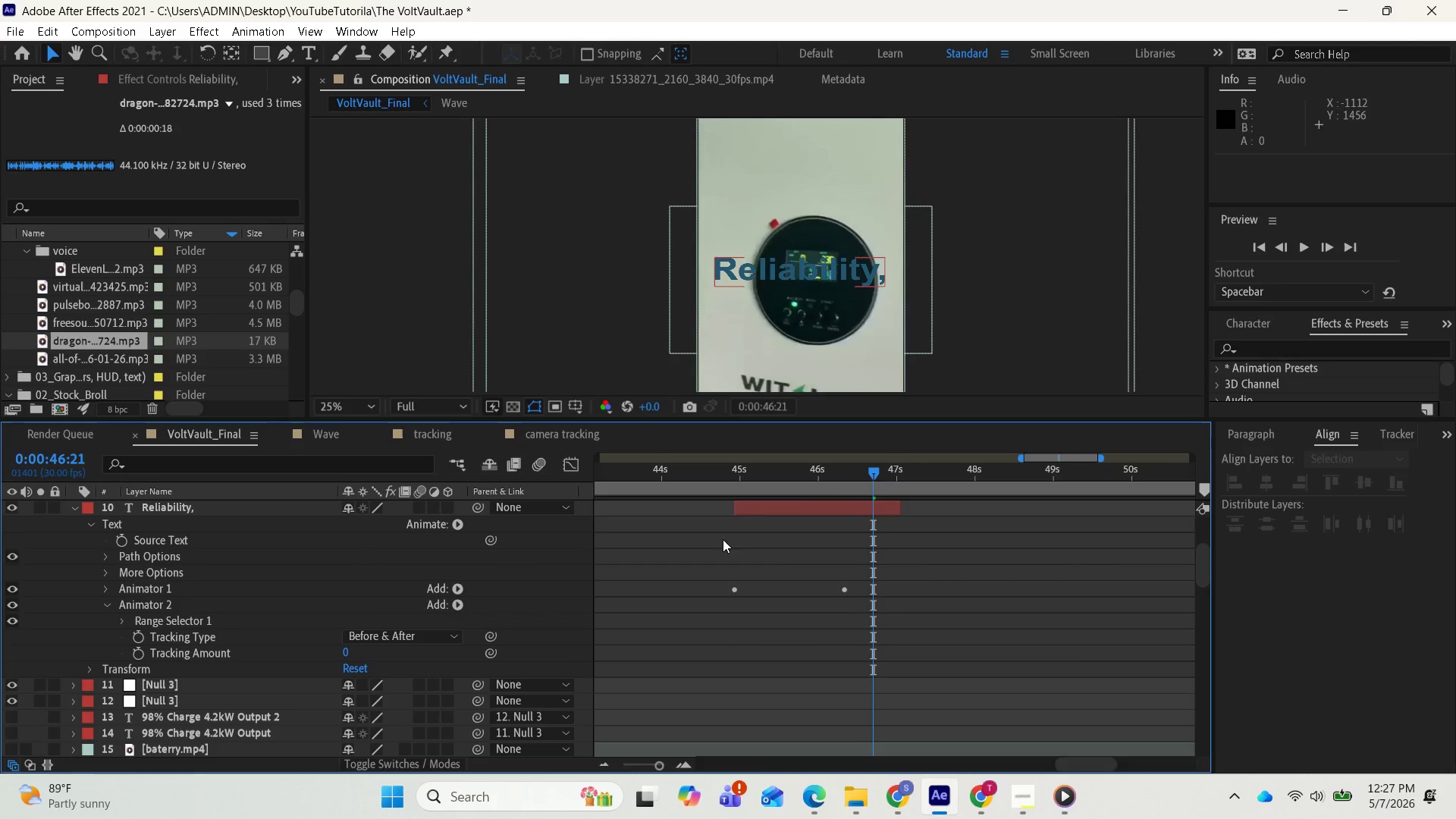 
left_click_drag(start_coordinate=[871, 477], to_coordinate=[819, 477])
 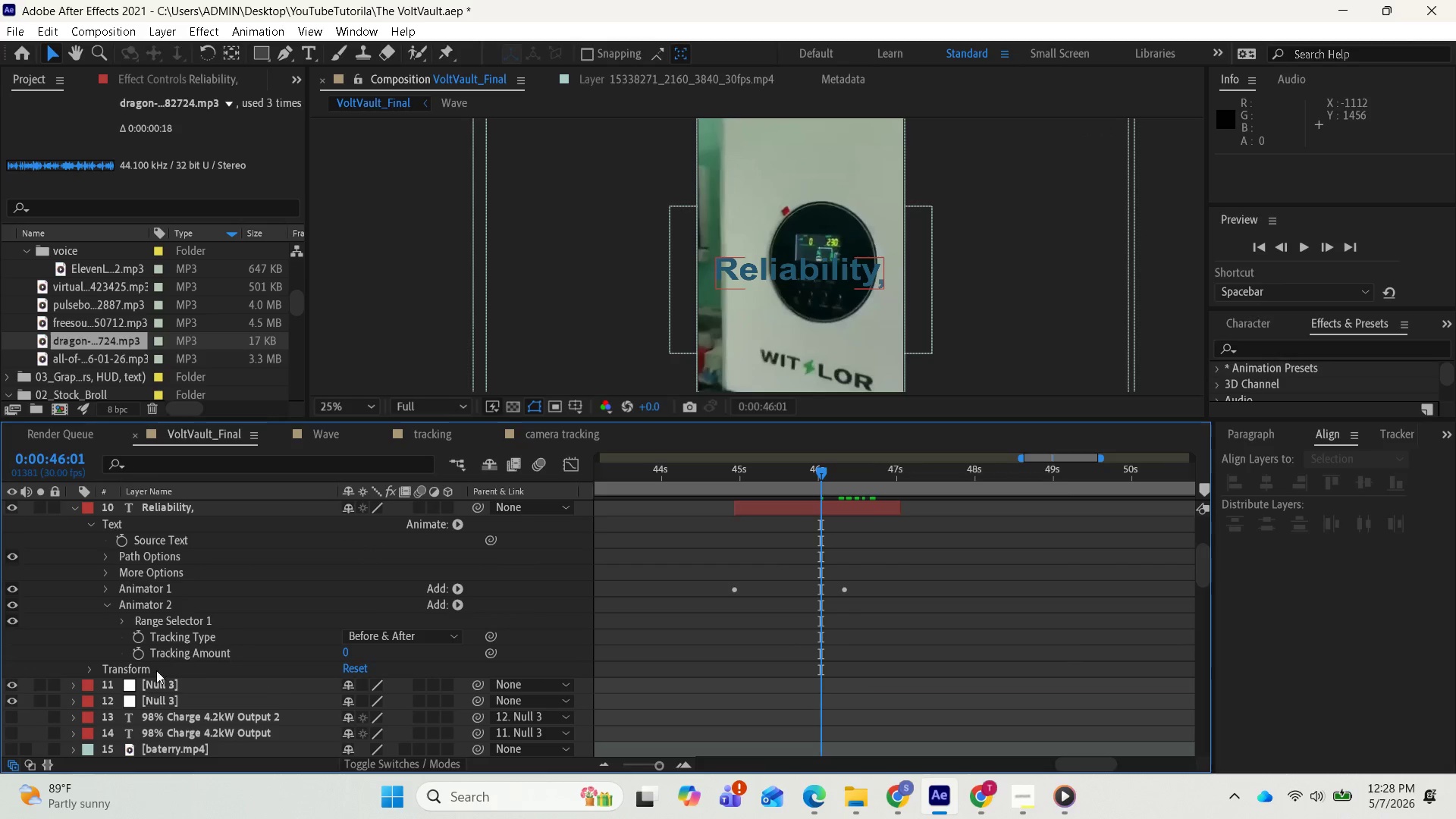 
mouse_move([139, 650])
 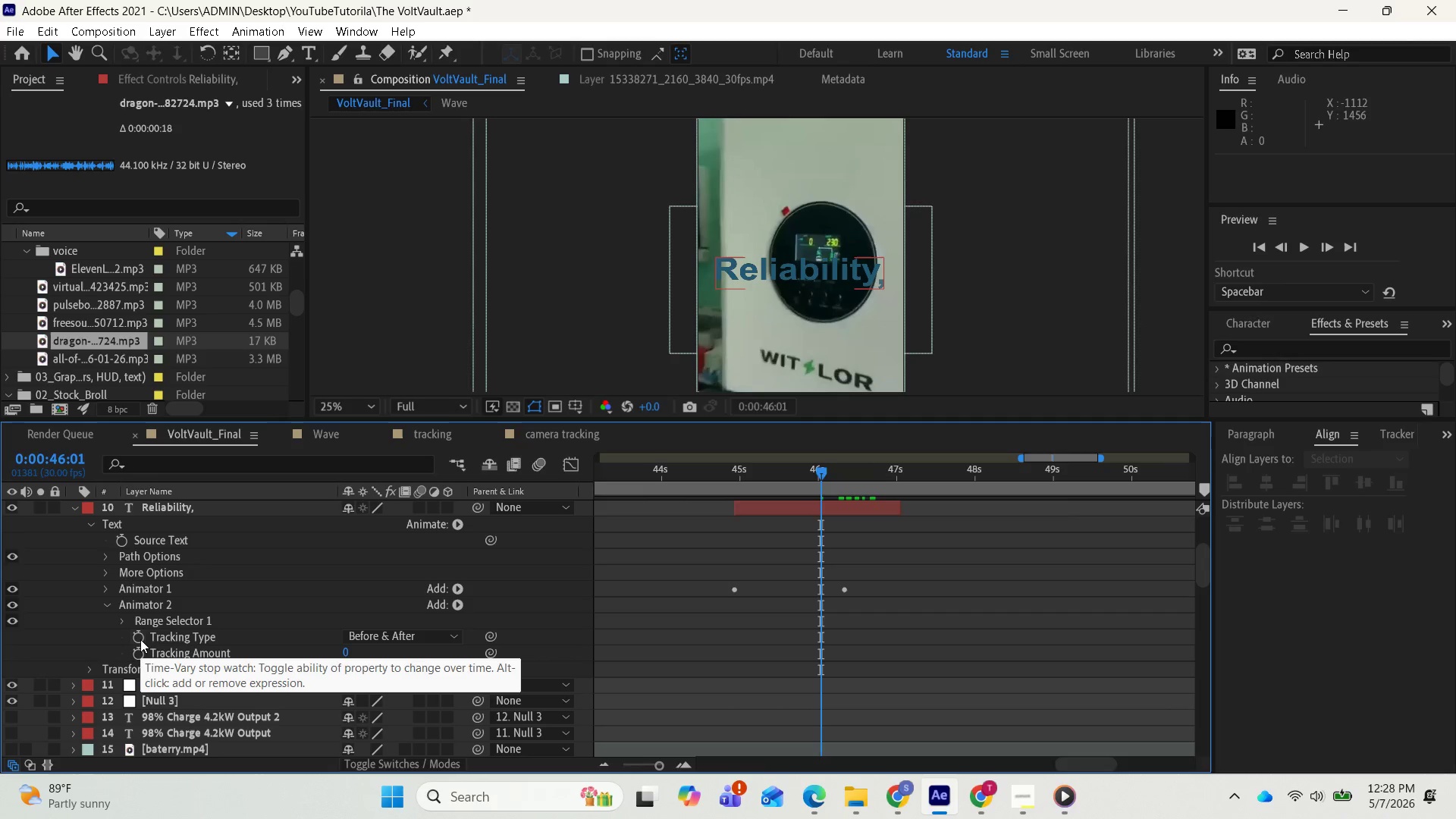 
left_click([140, 639])
 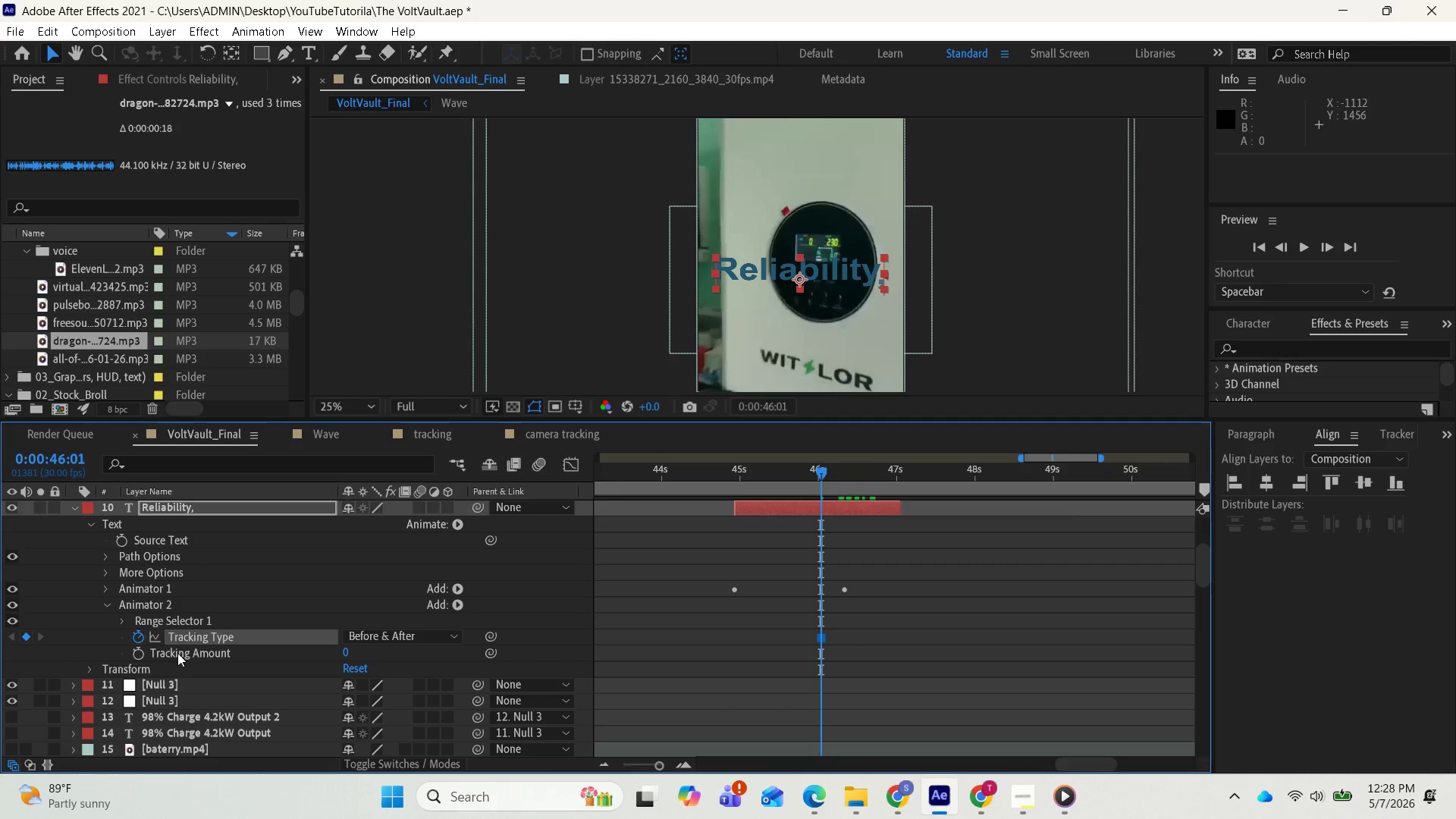 
key(Control+Z)
 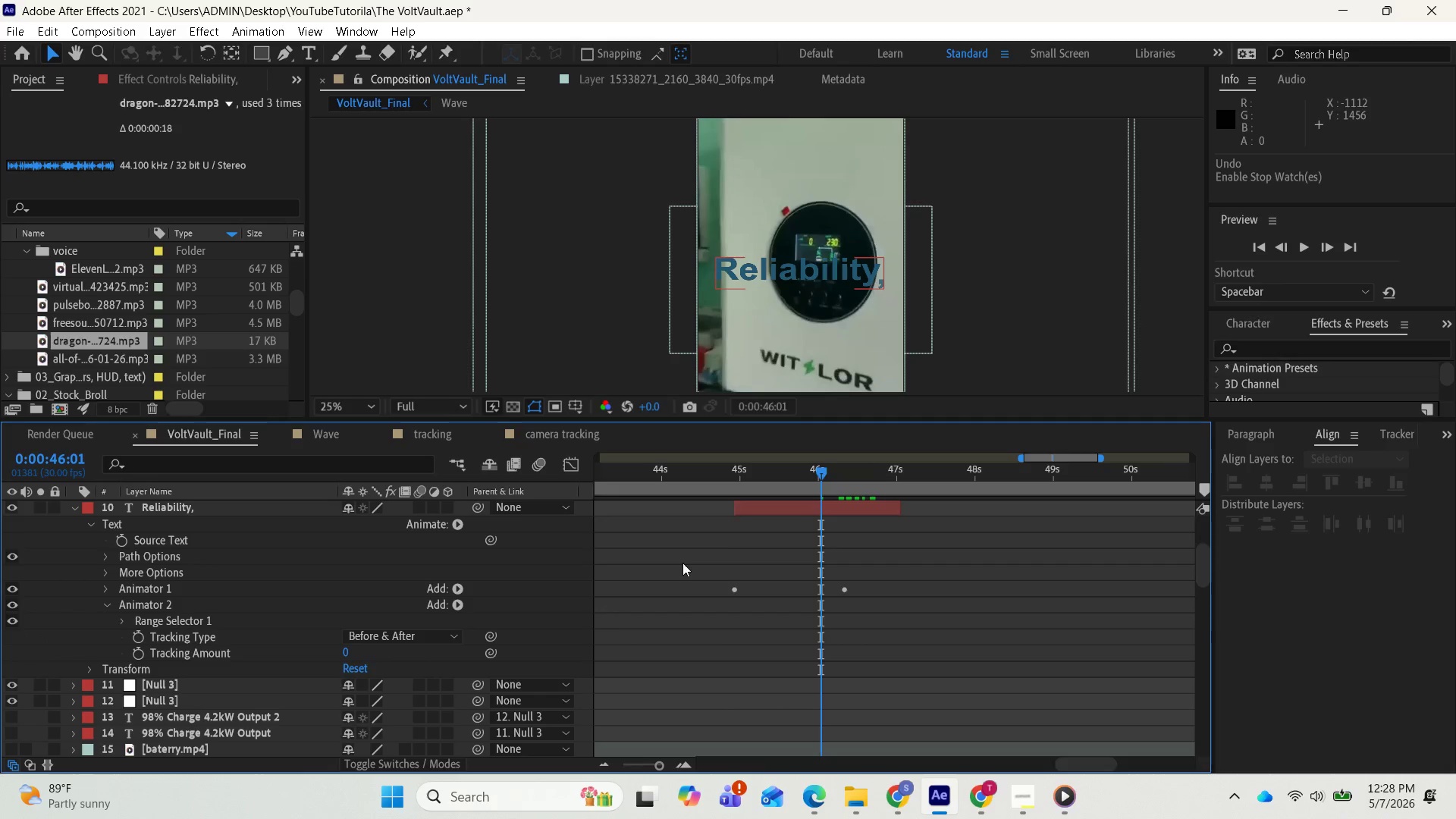 
left_click_drag(start_coordinate=[820, 475], to_coordinate=[813, 472])
 